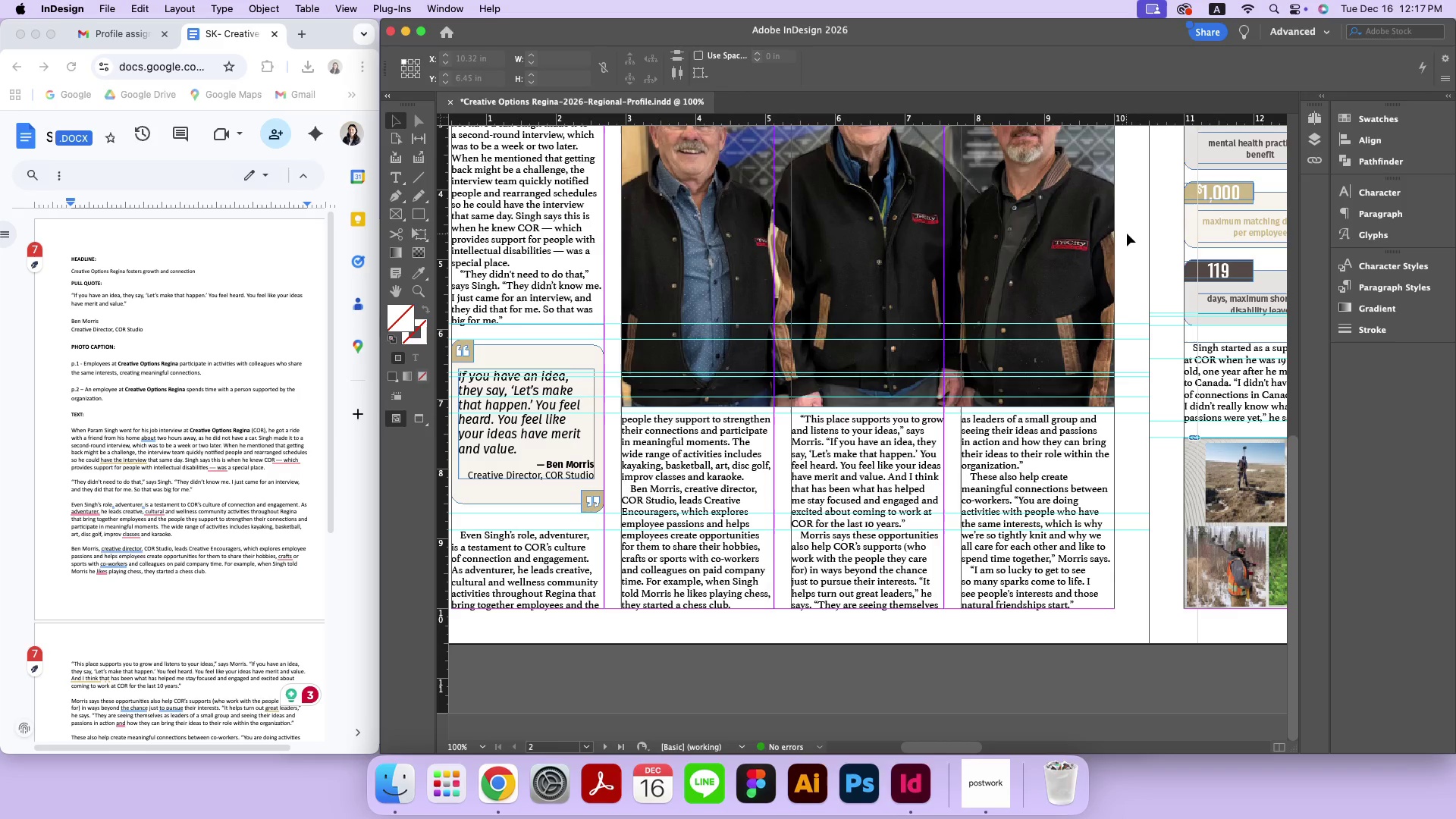 
left_click_drag(start_coordinate=[1128, 233], to_coordinate=[1095, 253])
 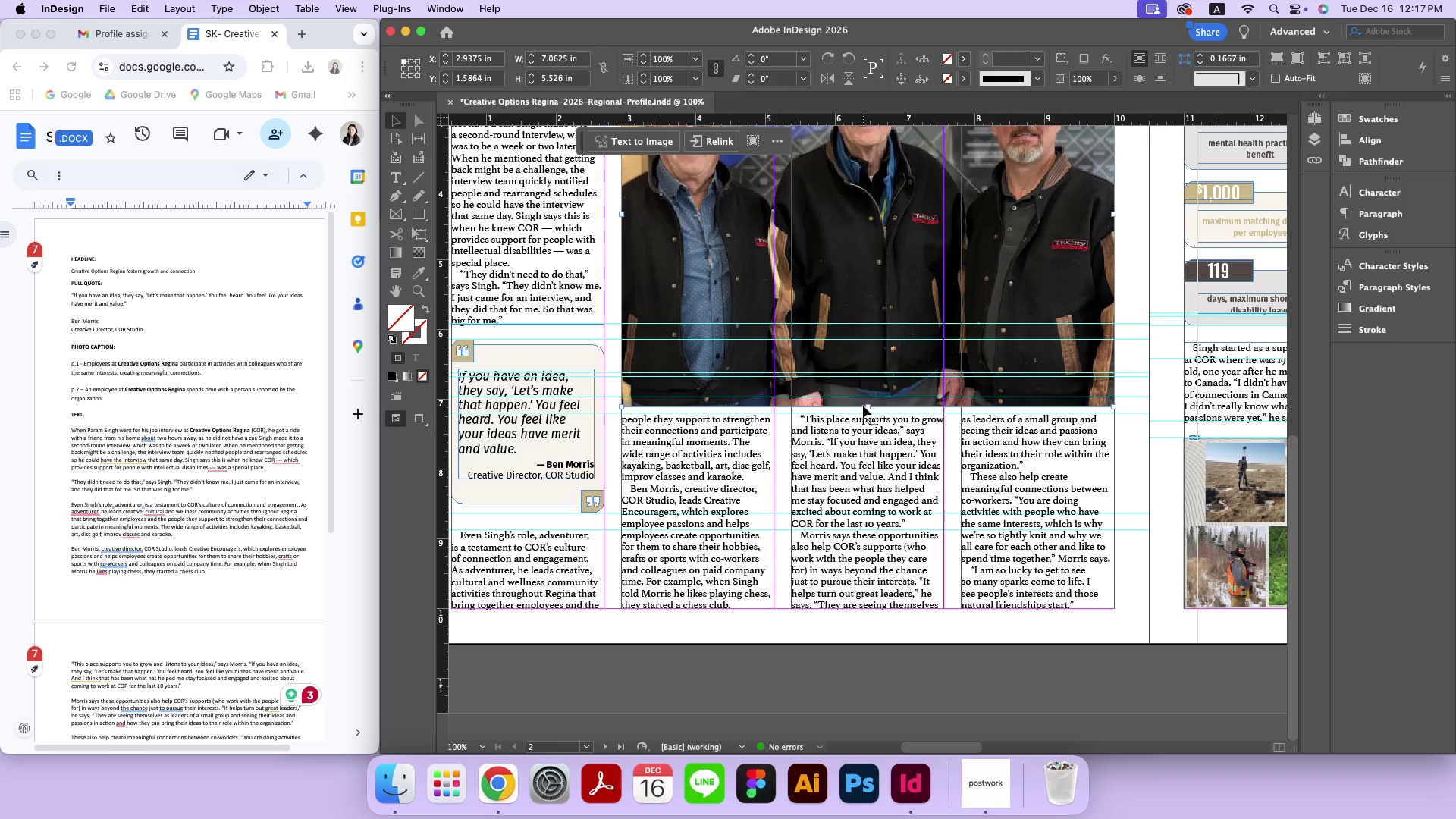 
left_click_drag(start_coordinate=[867, 406], to_coordinate=[874, 370])
 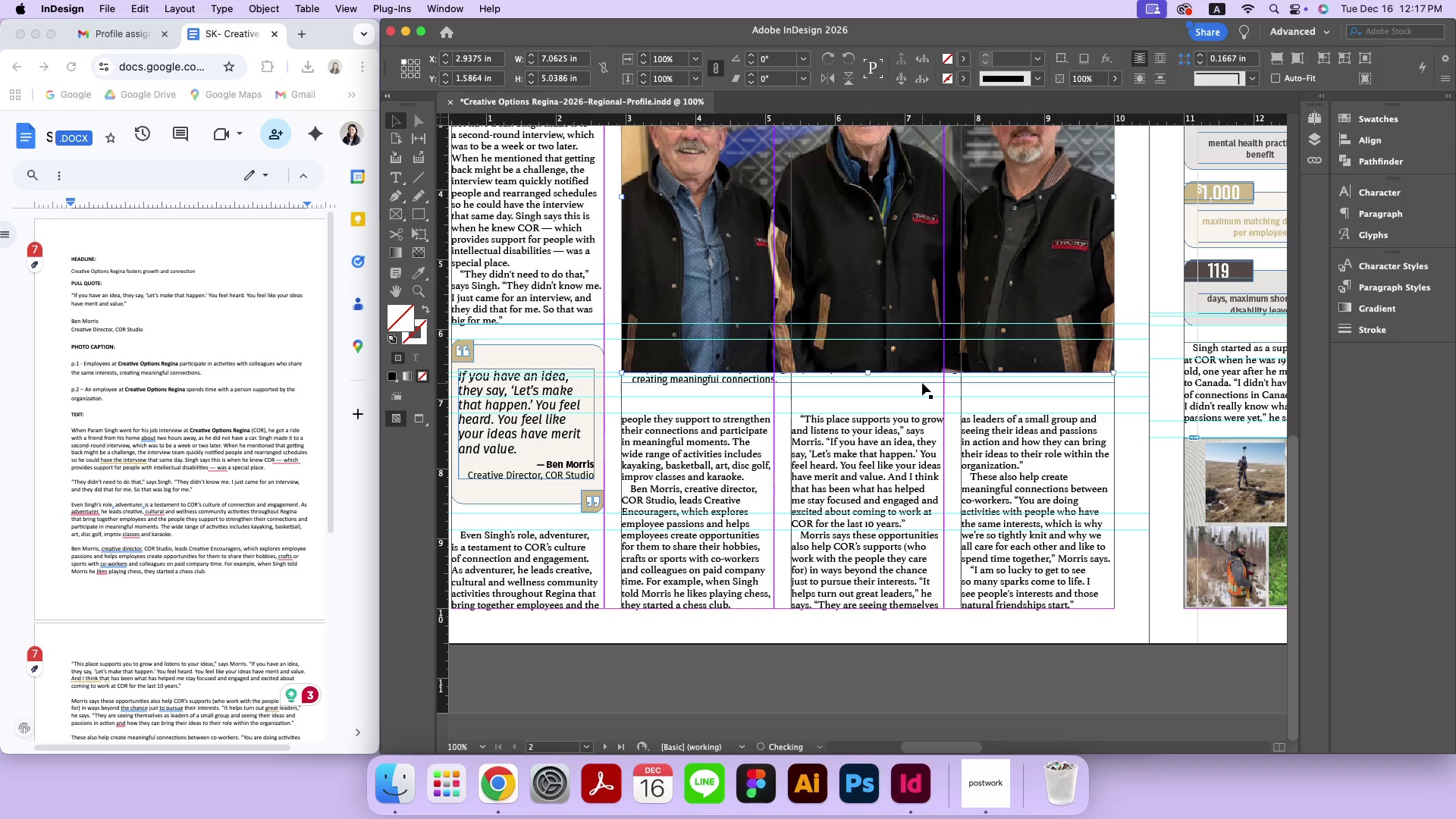 
left_click_drag(start_coordinate=[921, 380], to_coordinate=[924, 395])
 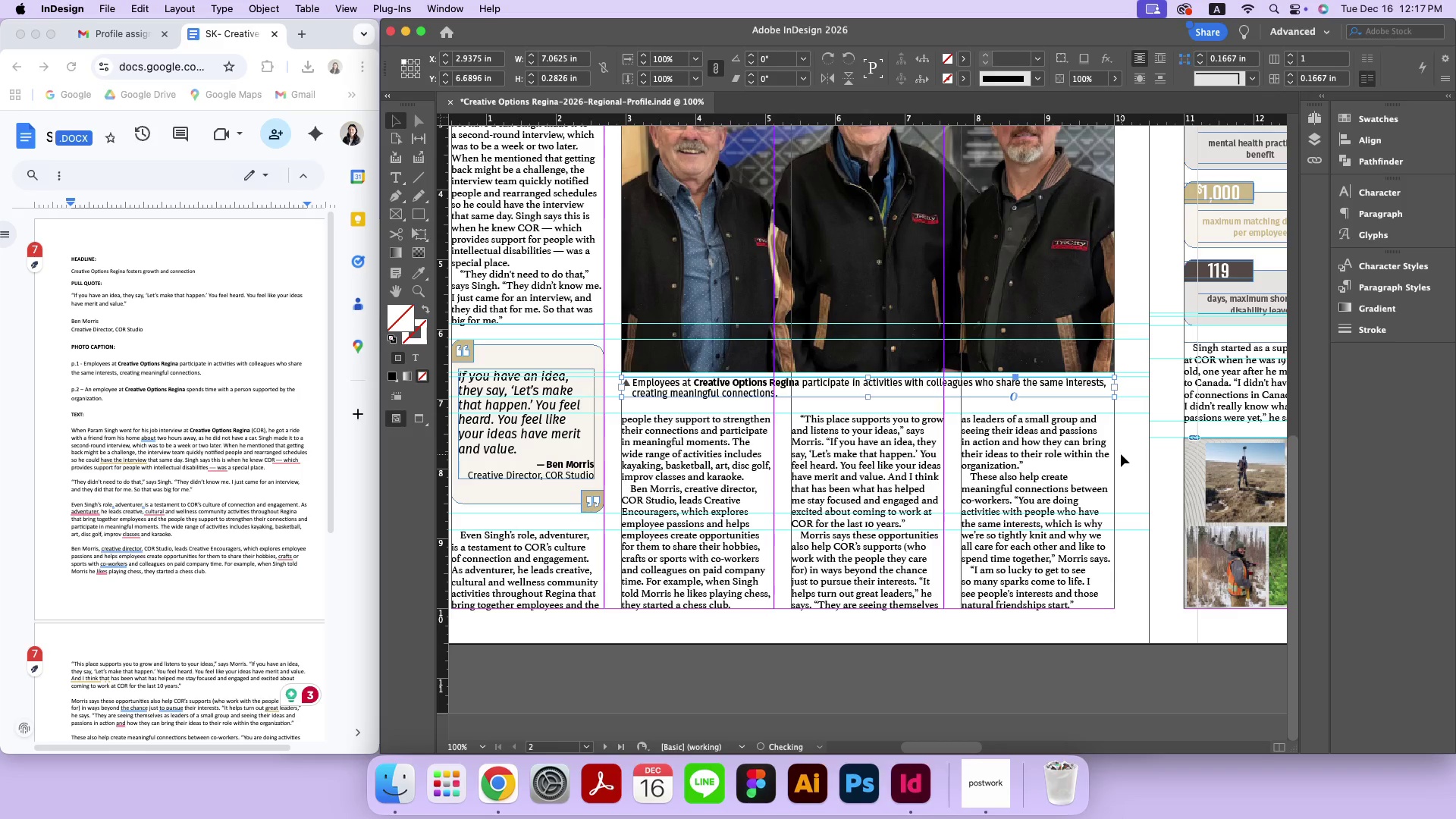 
left_click([1127, 455])
 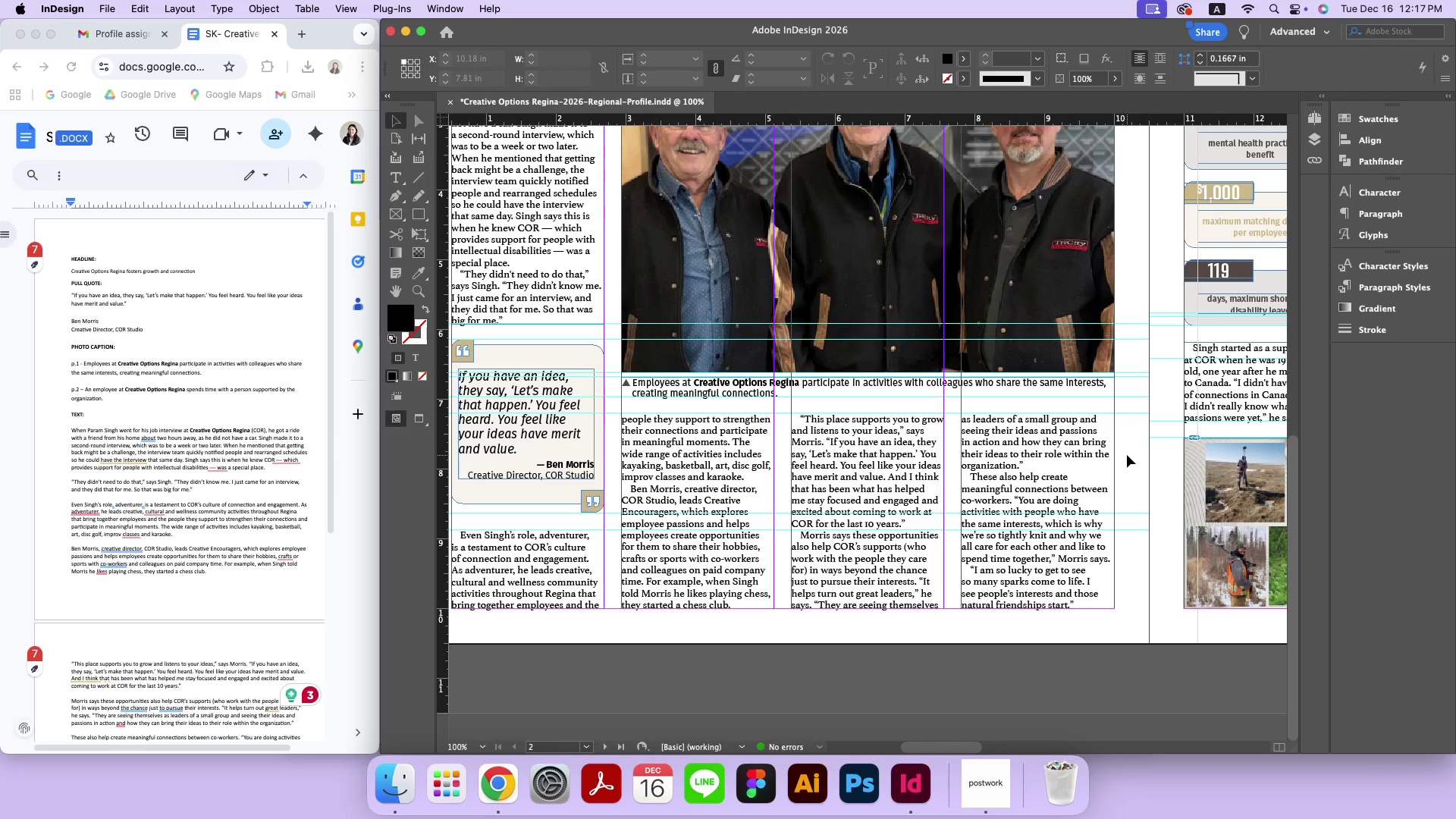 
key(W)
 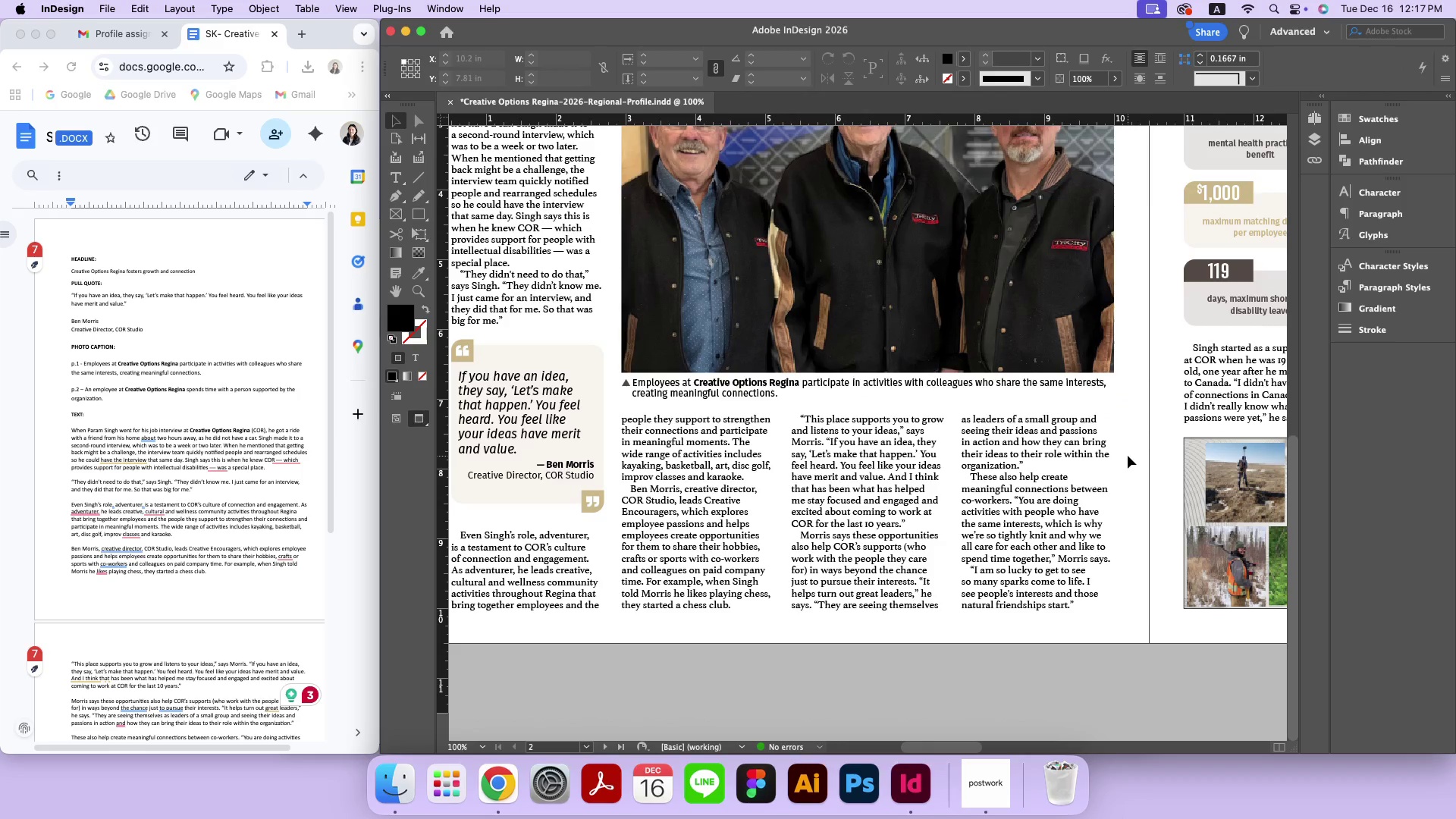 
key(Meta+MetaRight)
 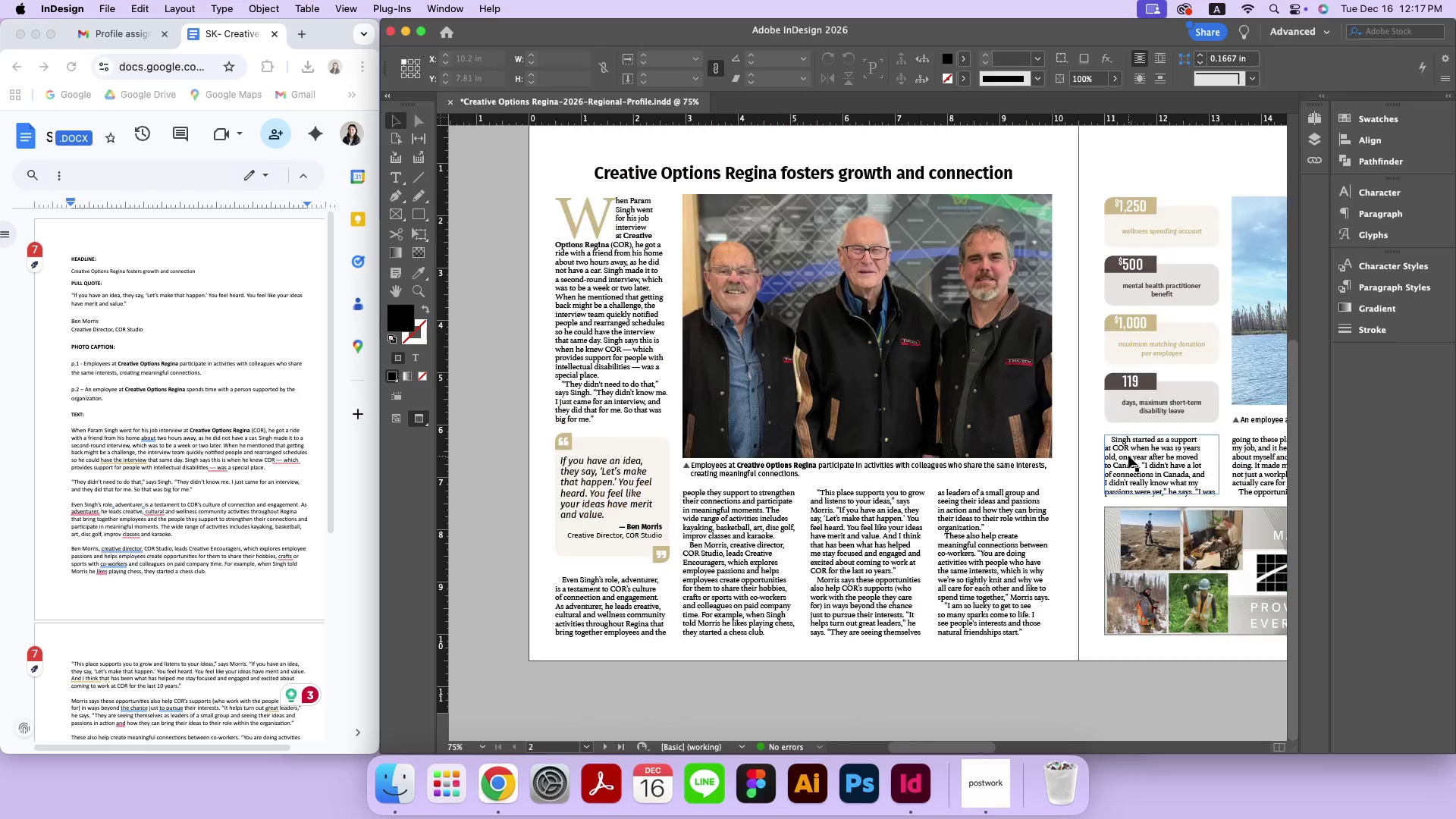 
key(Meta+Minus)
 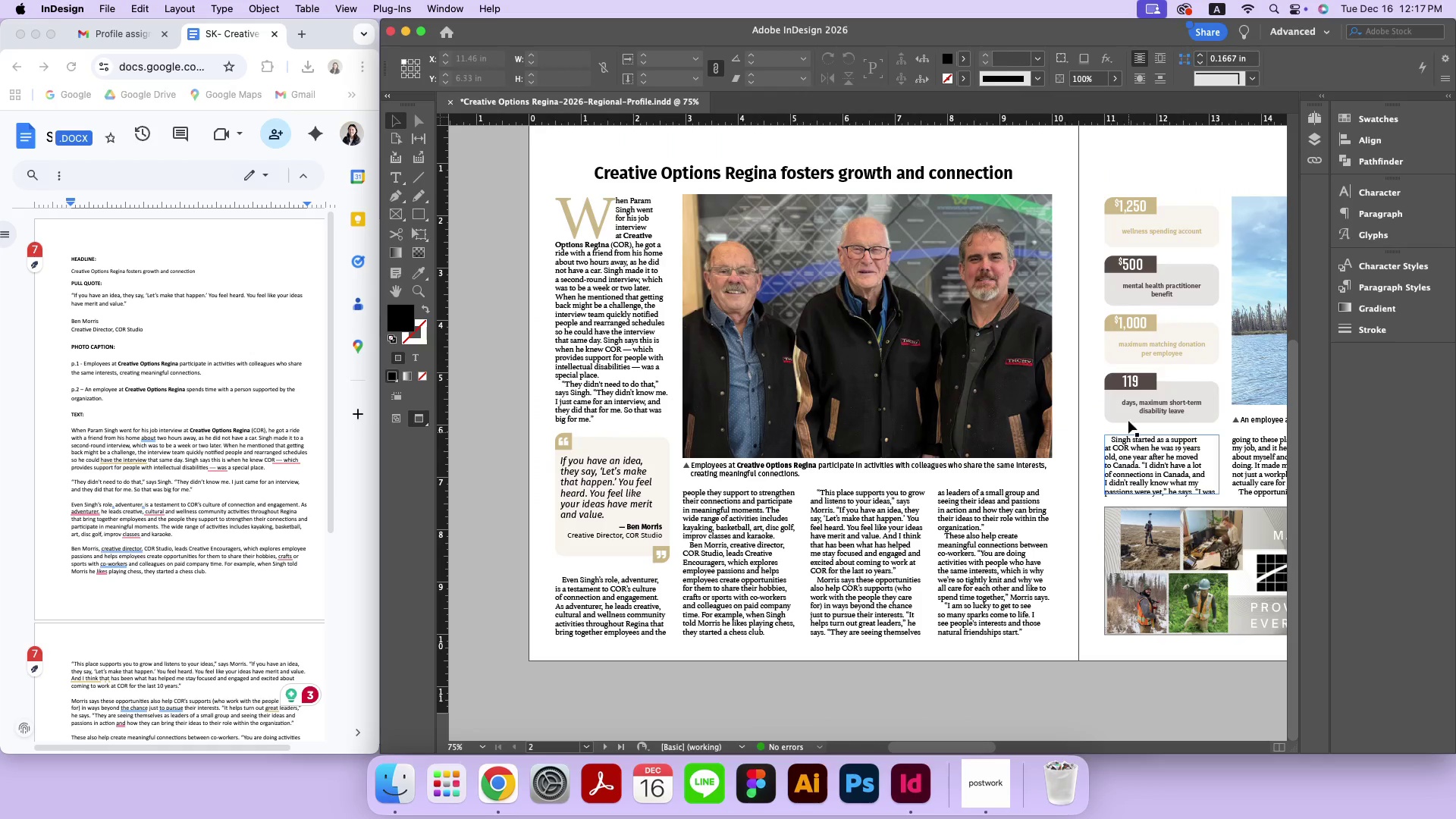 
hold_key(key=Space, duration=0.89)
 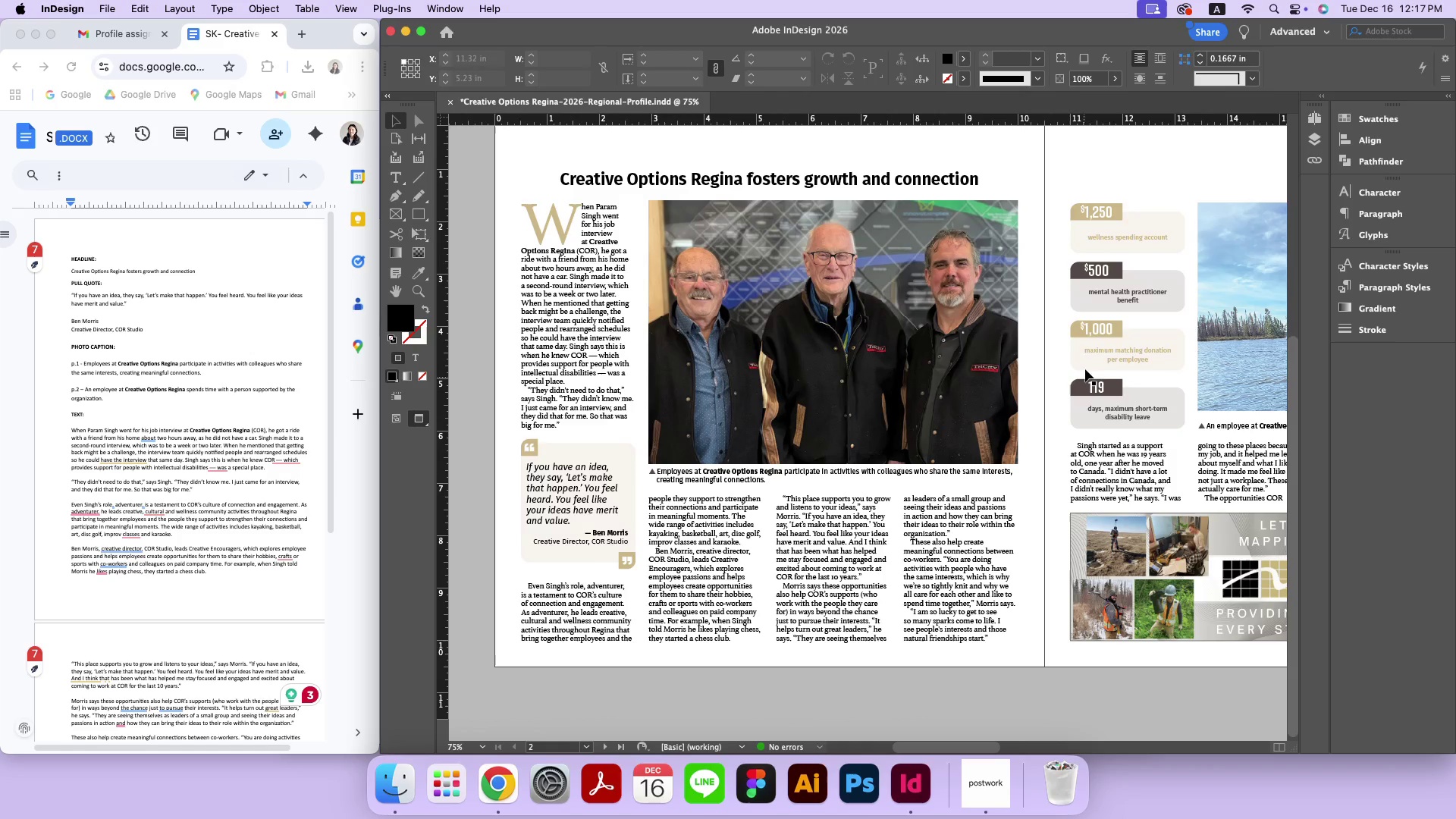 
left_click_drag(start_coordinate=[1128, 413], to_coordinate=[1094, 419])
 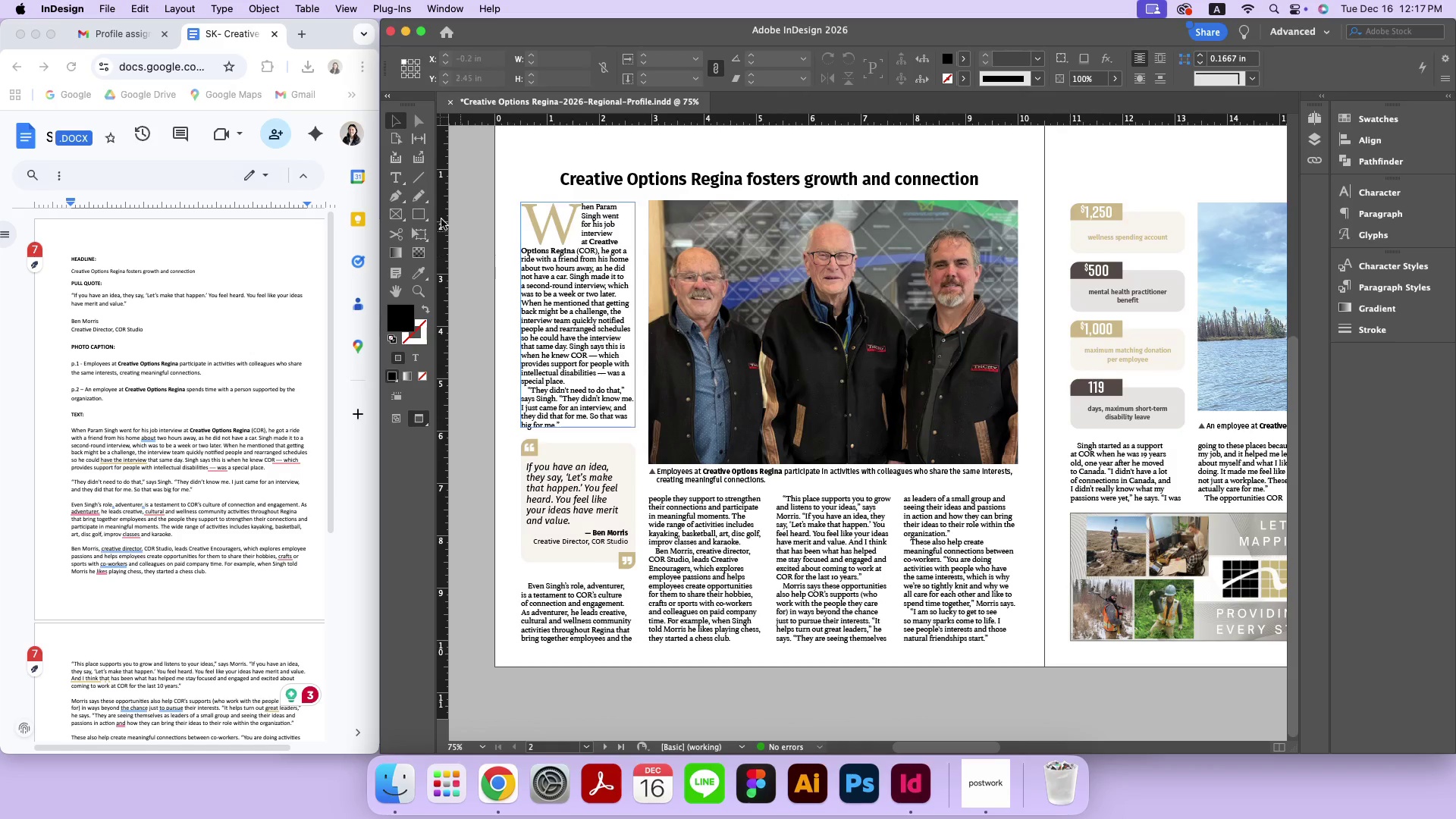 
left_click([397, 174])
 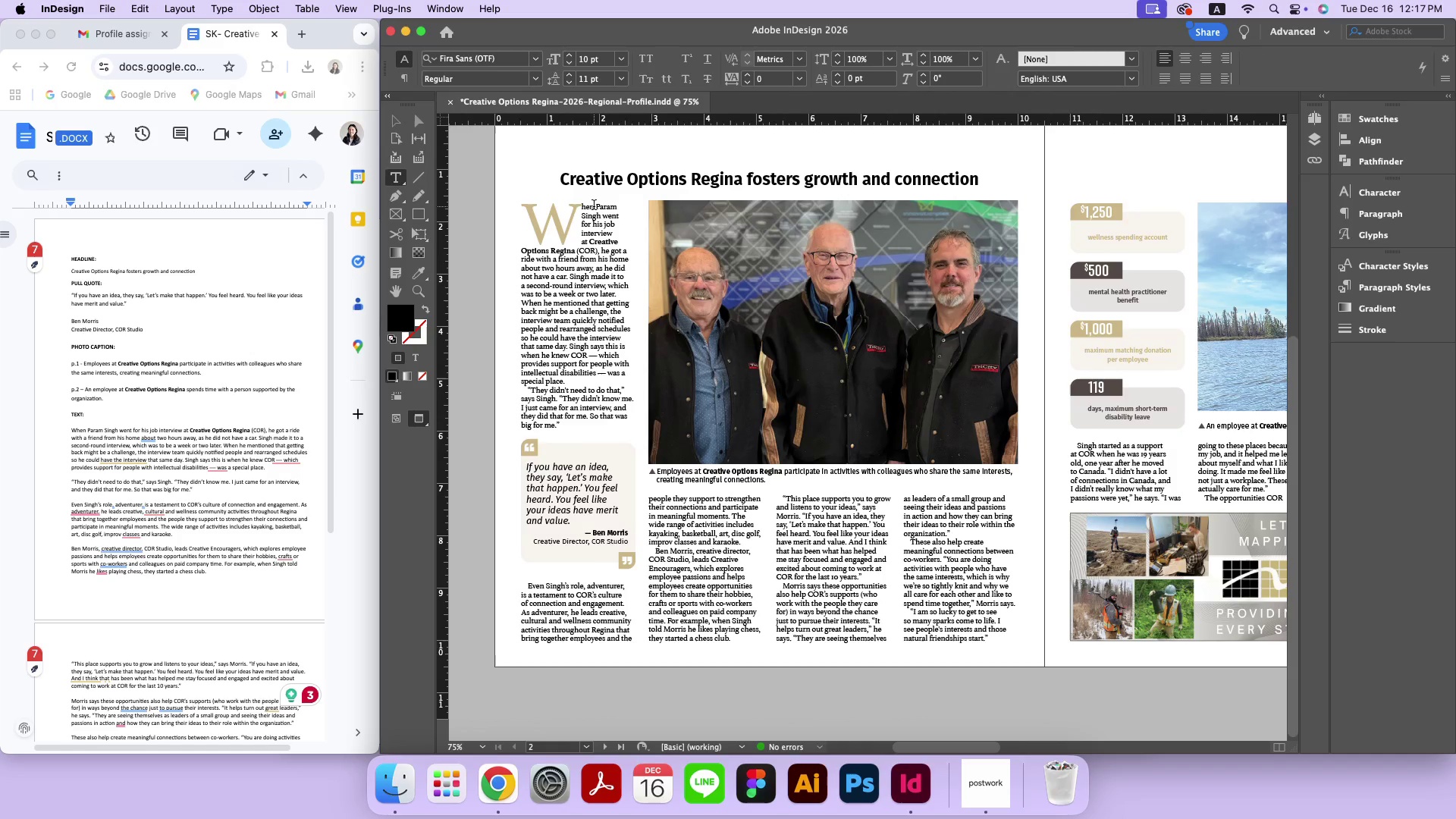 
left_click([585, 208])
 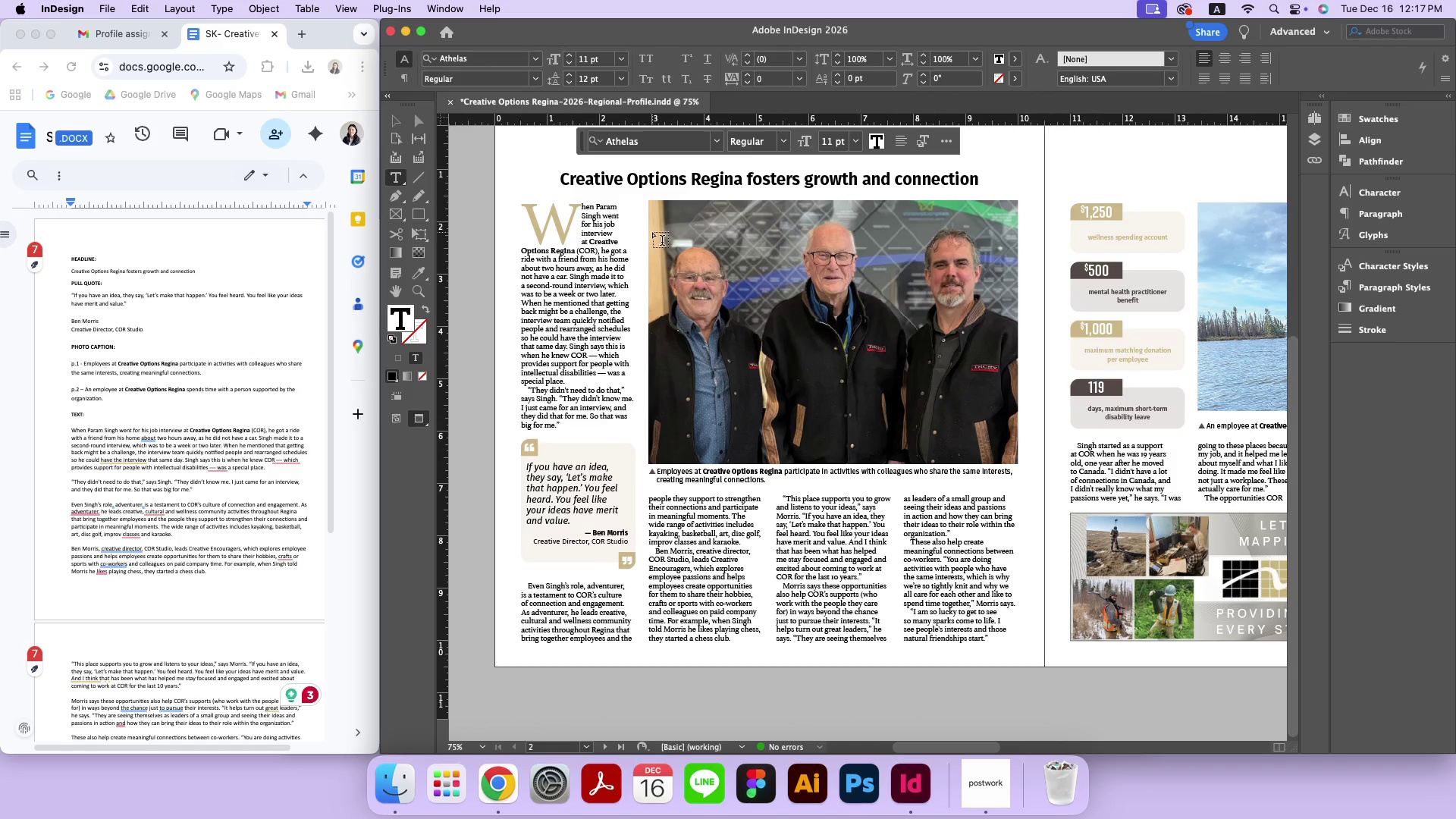 
key(ArrowLeft)
 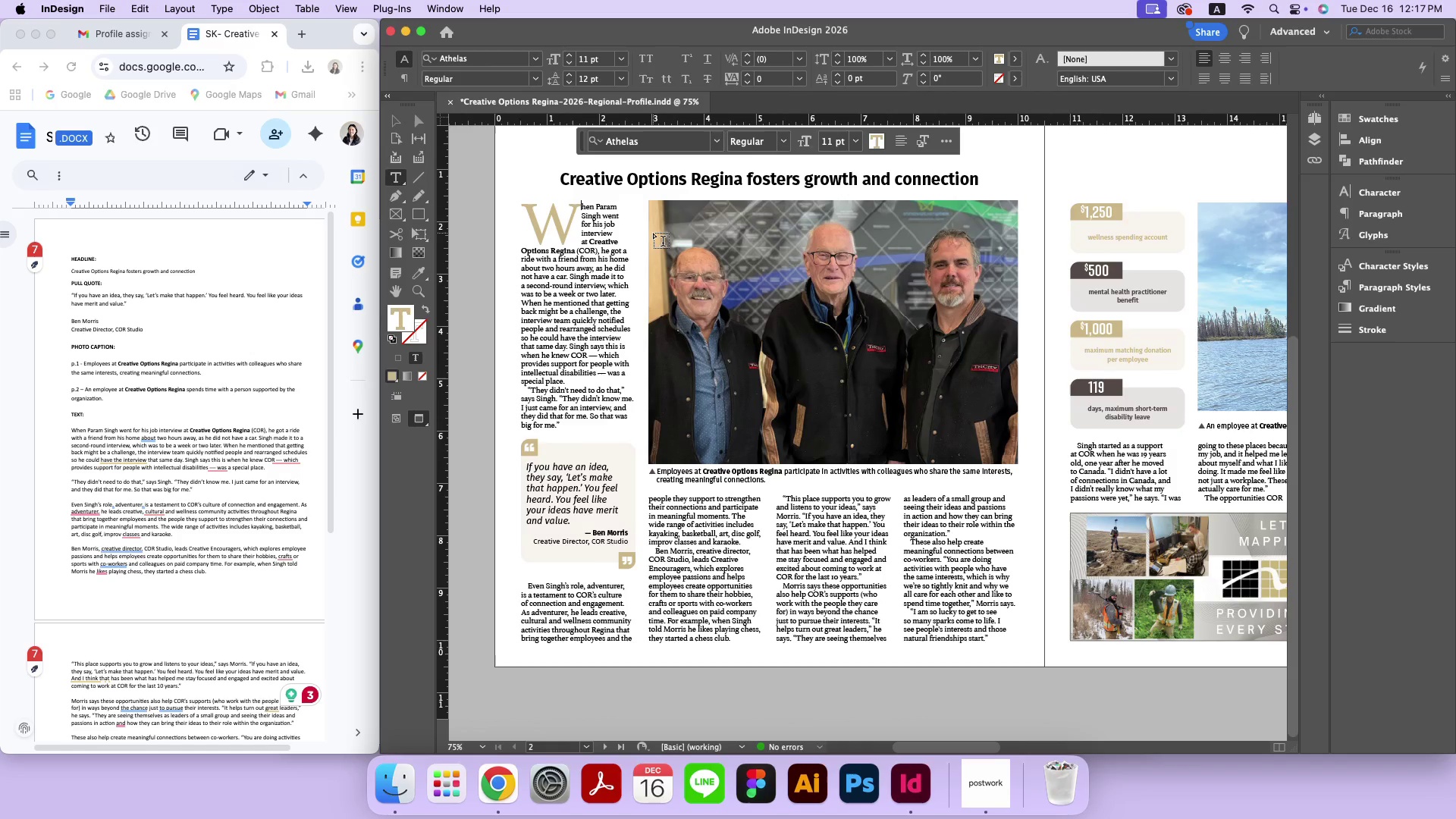 
key(Space)
 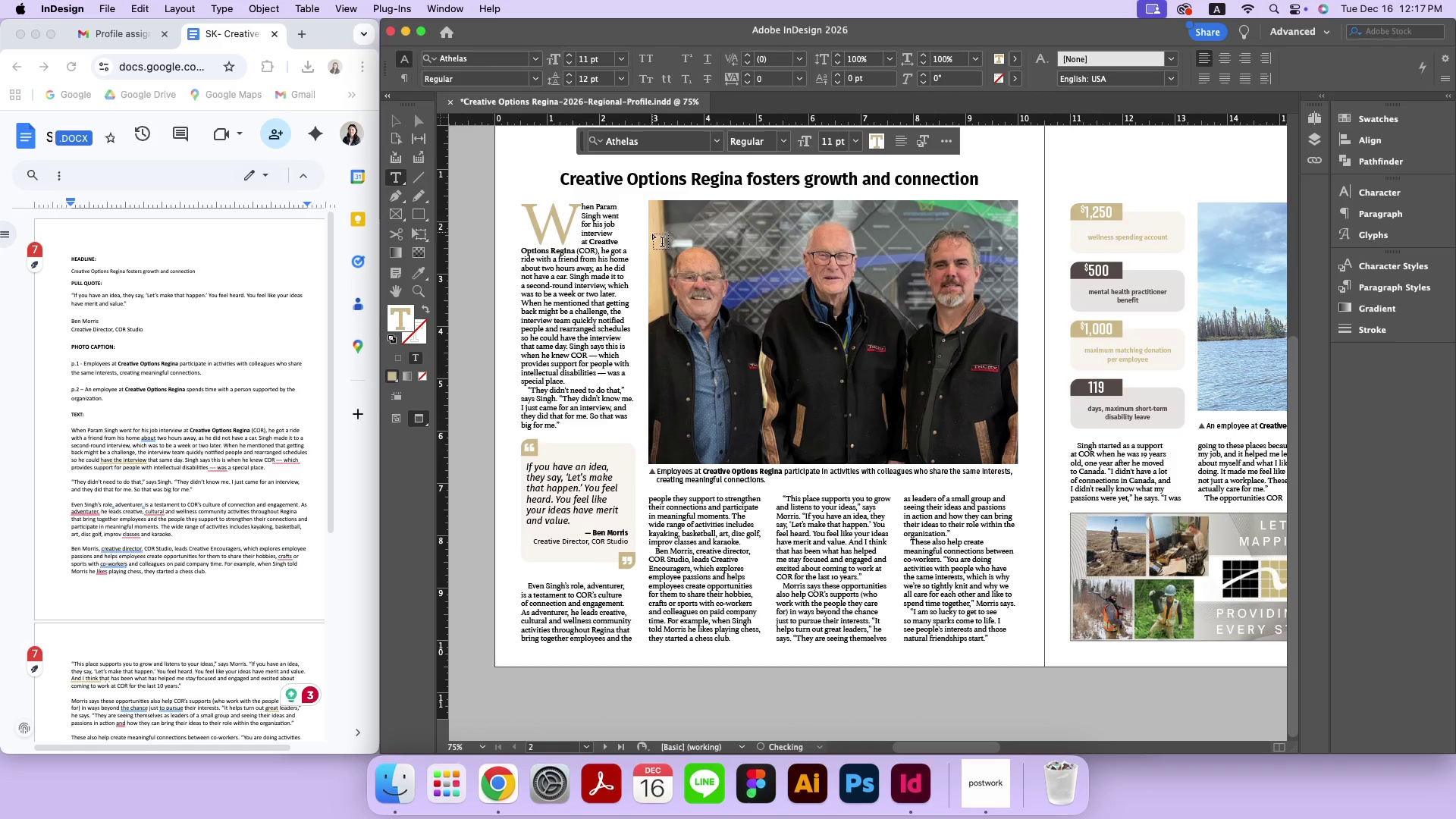 
key(Shift+ShiftRight)
 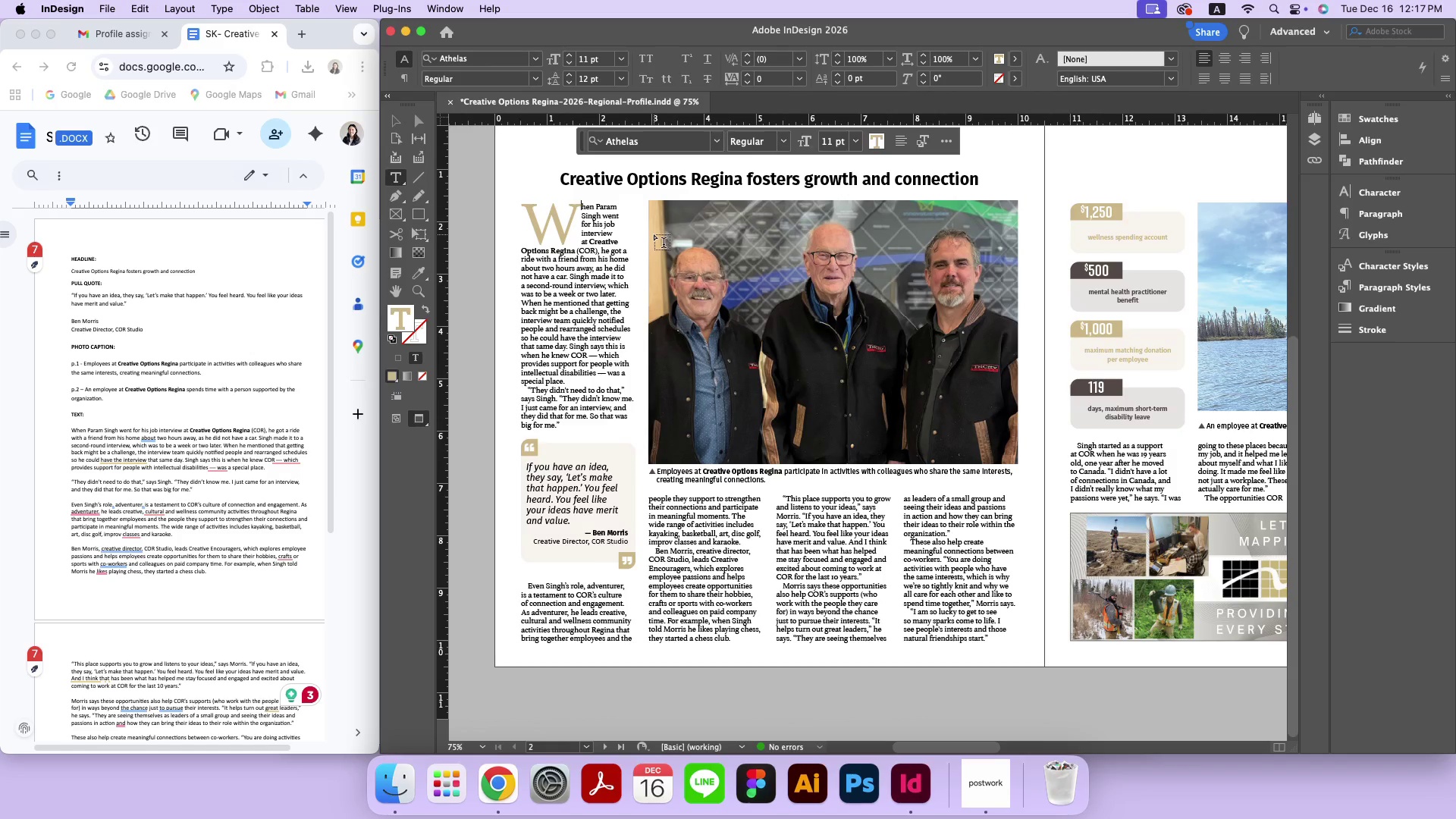 
key(Shift+Enter)
 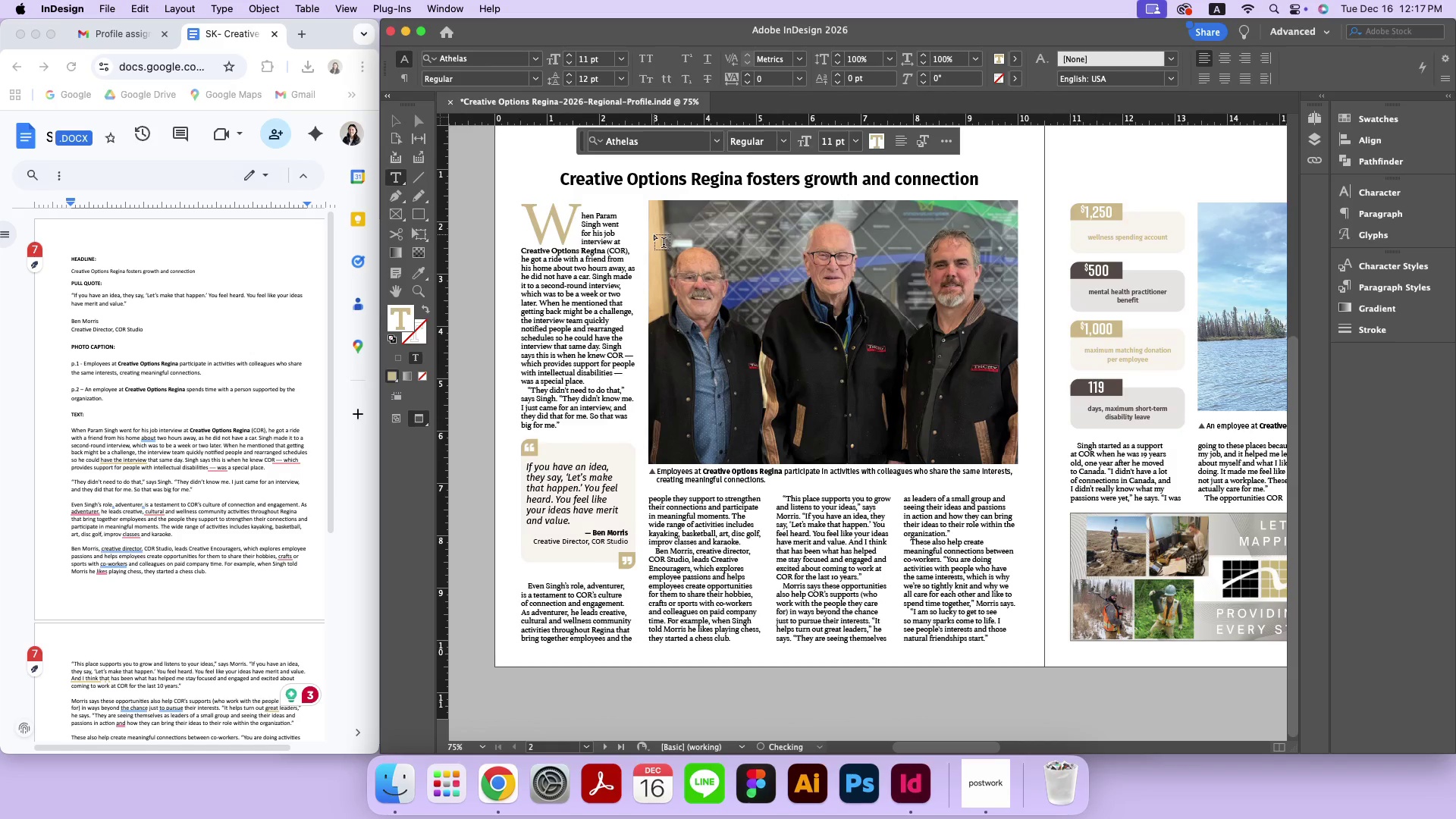 
key(Backspace)
 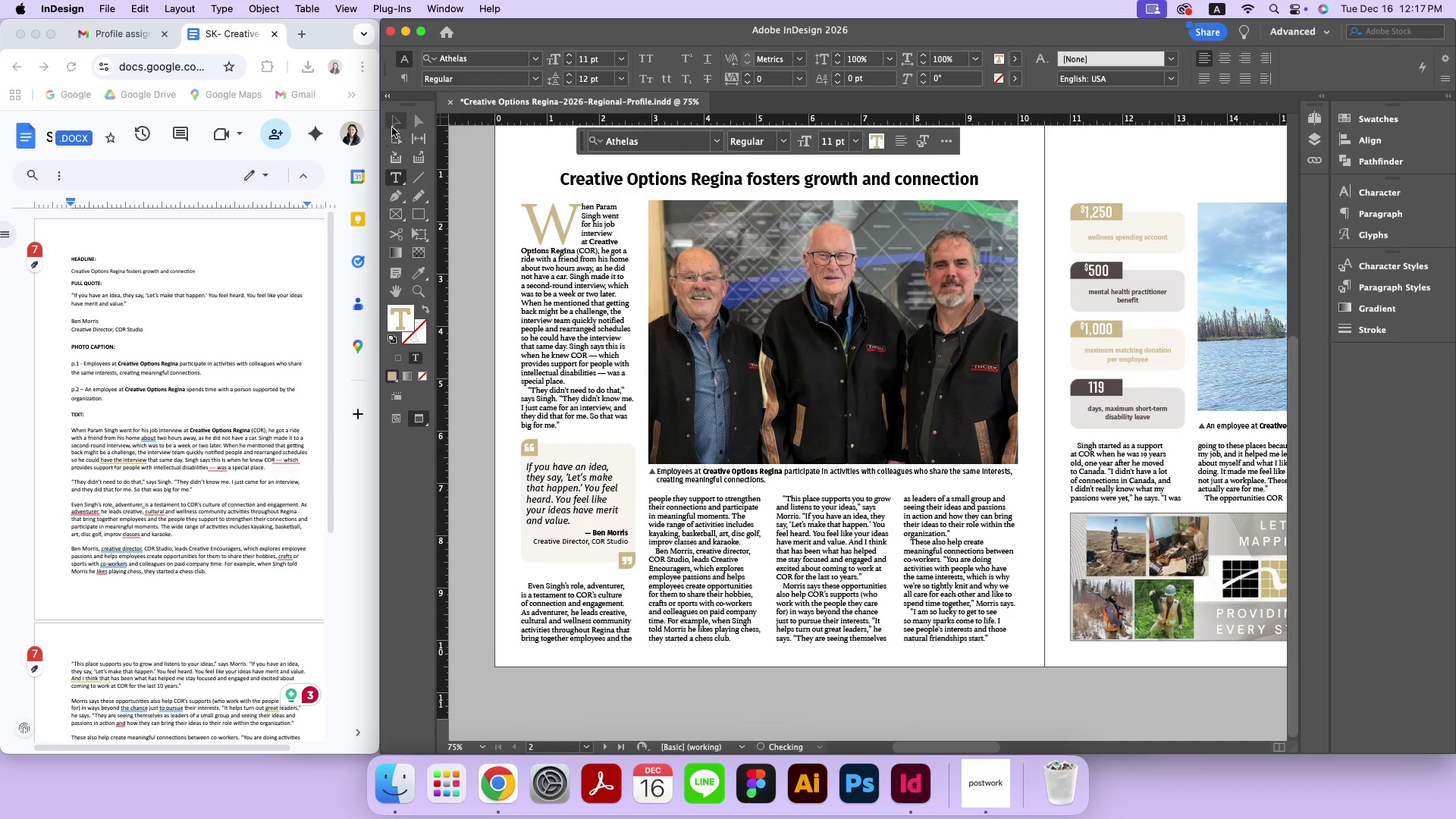 
double_click([490, 165])
 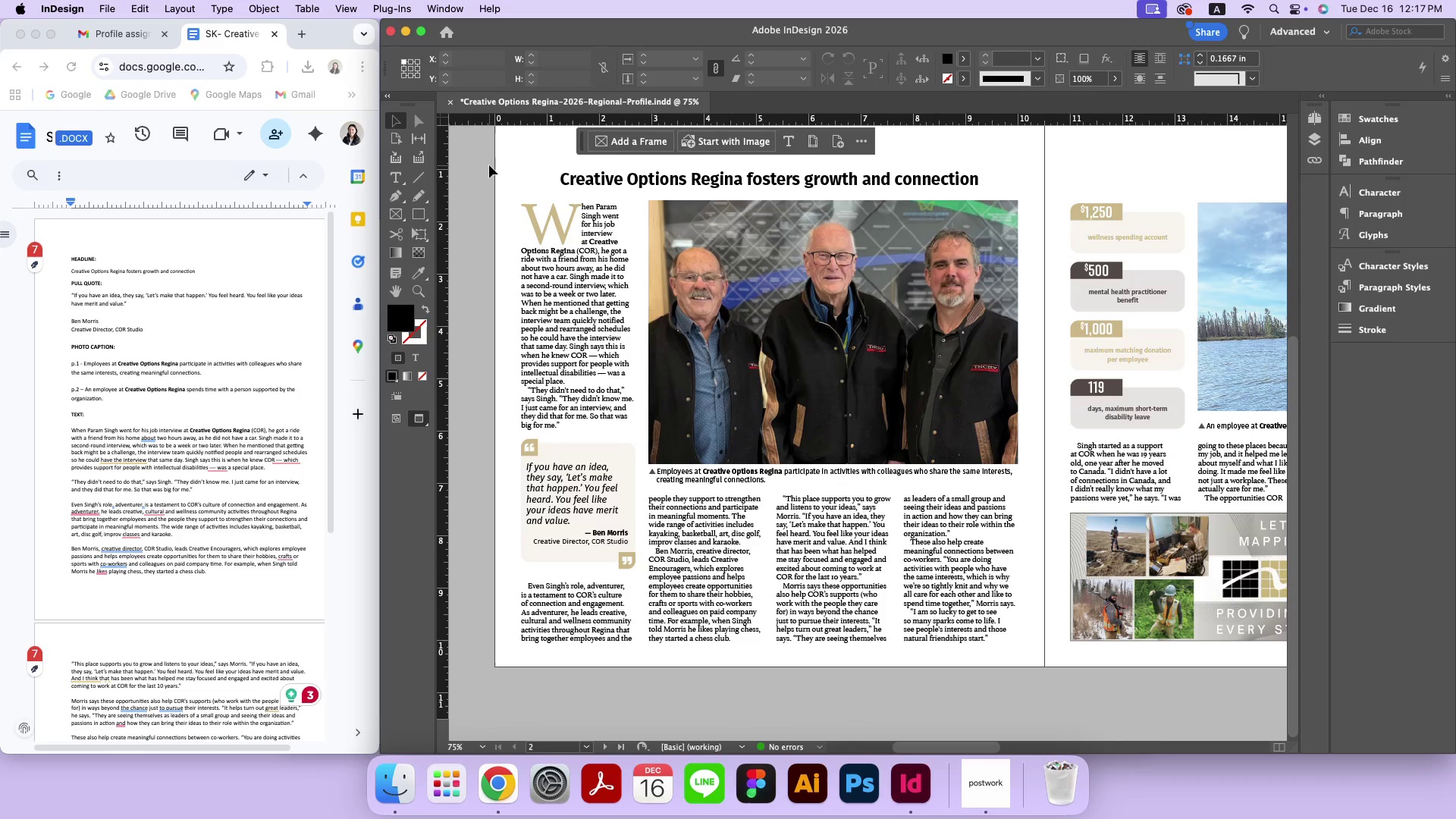 
wait(5.94)
 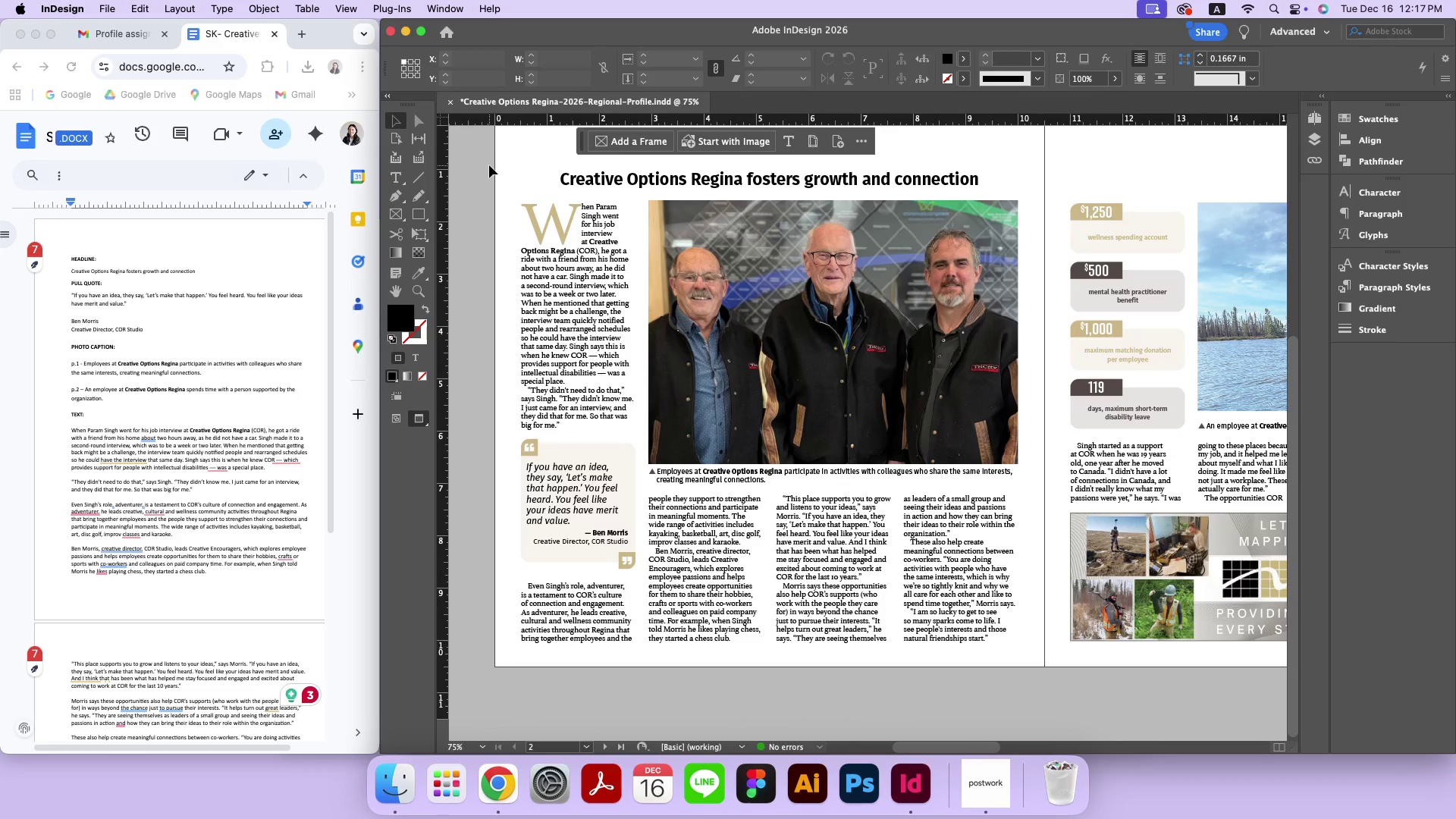 
left_click([1097, 150])
 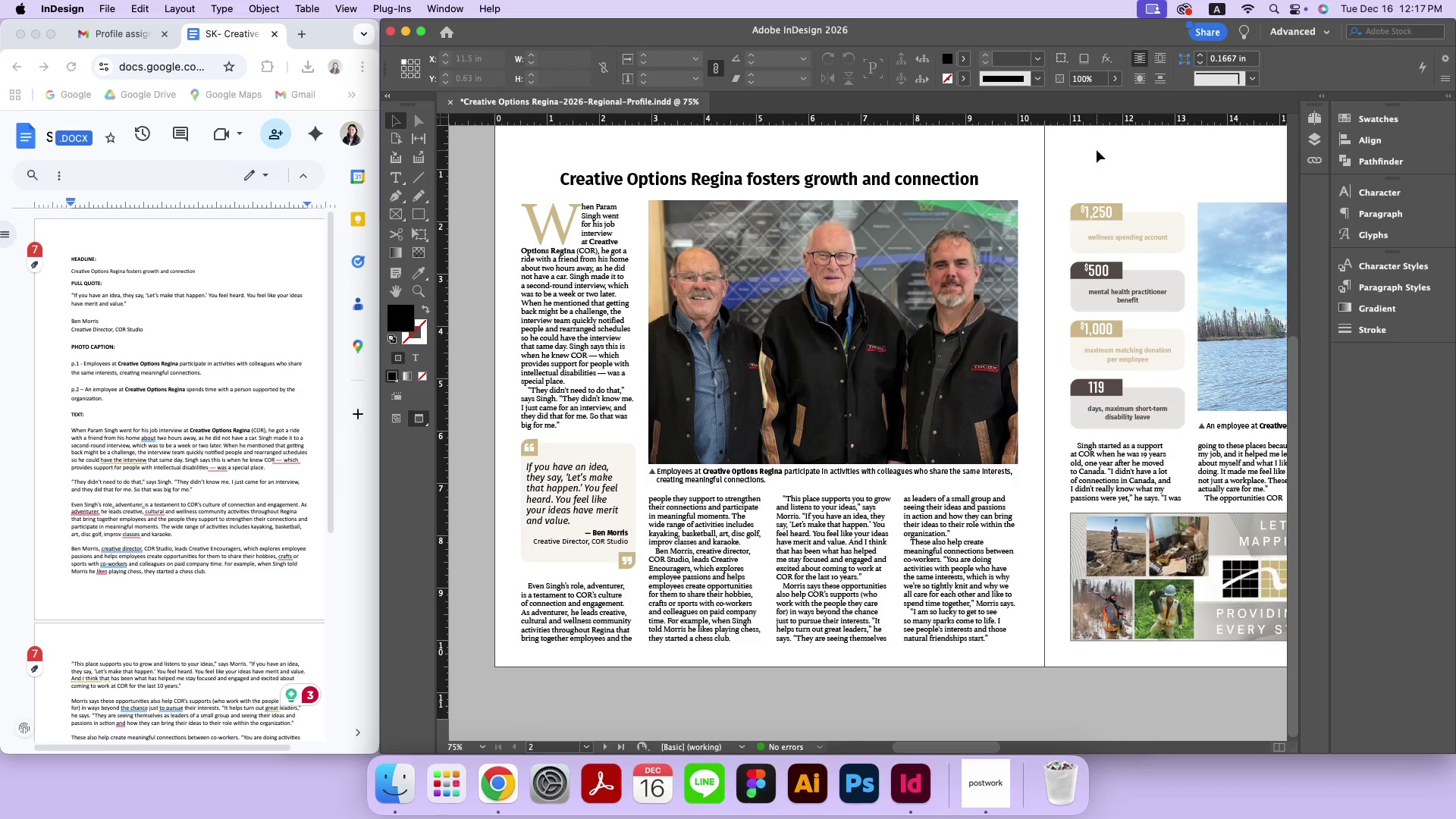 
hold_key(key=Space, duration=1.51)
 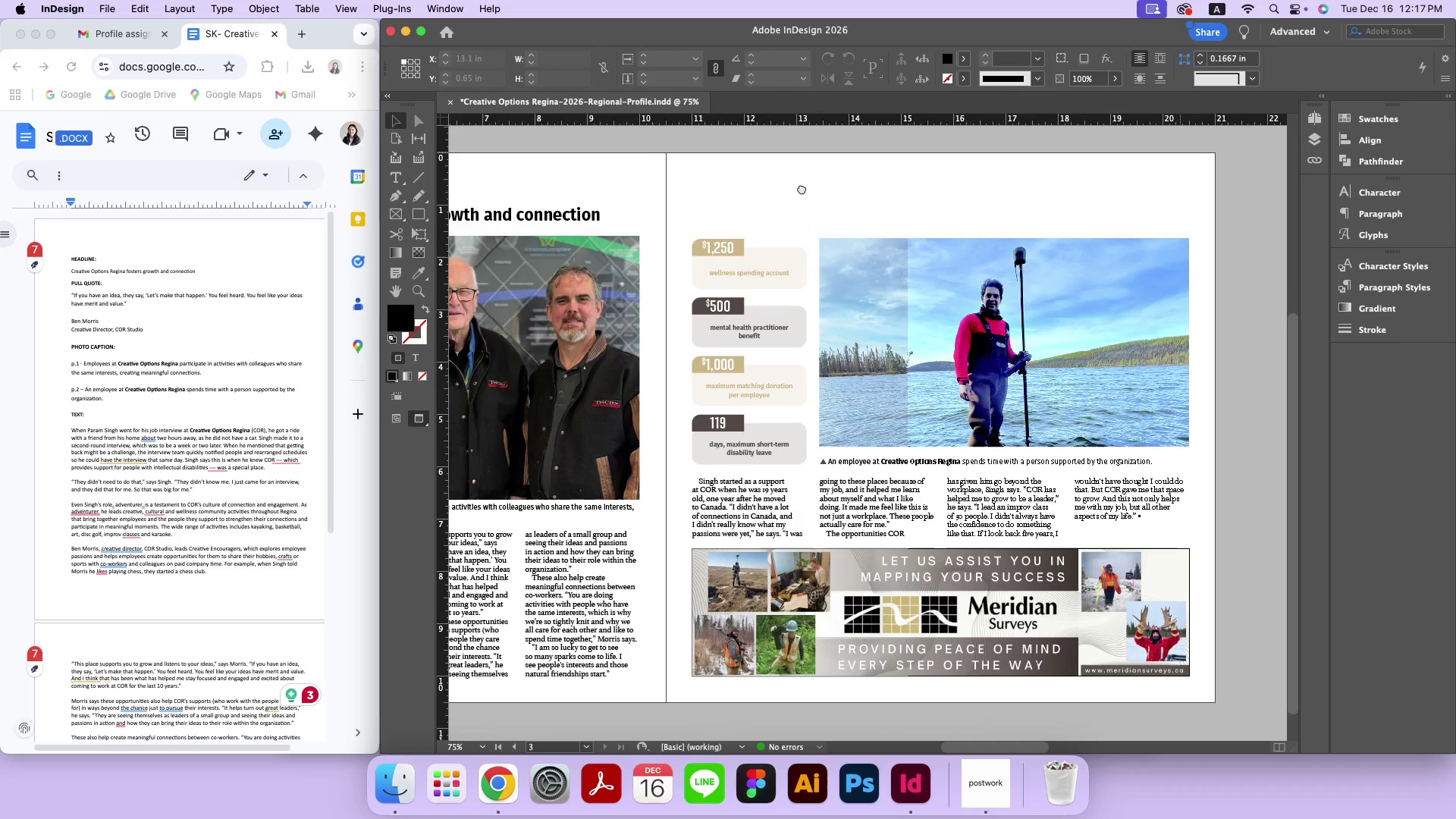 
left_click_drag(start_coordinate=[1180, 152], to_coordinate=[860, 175])
 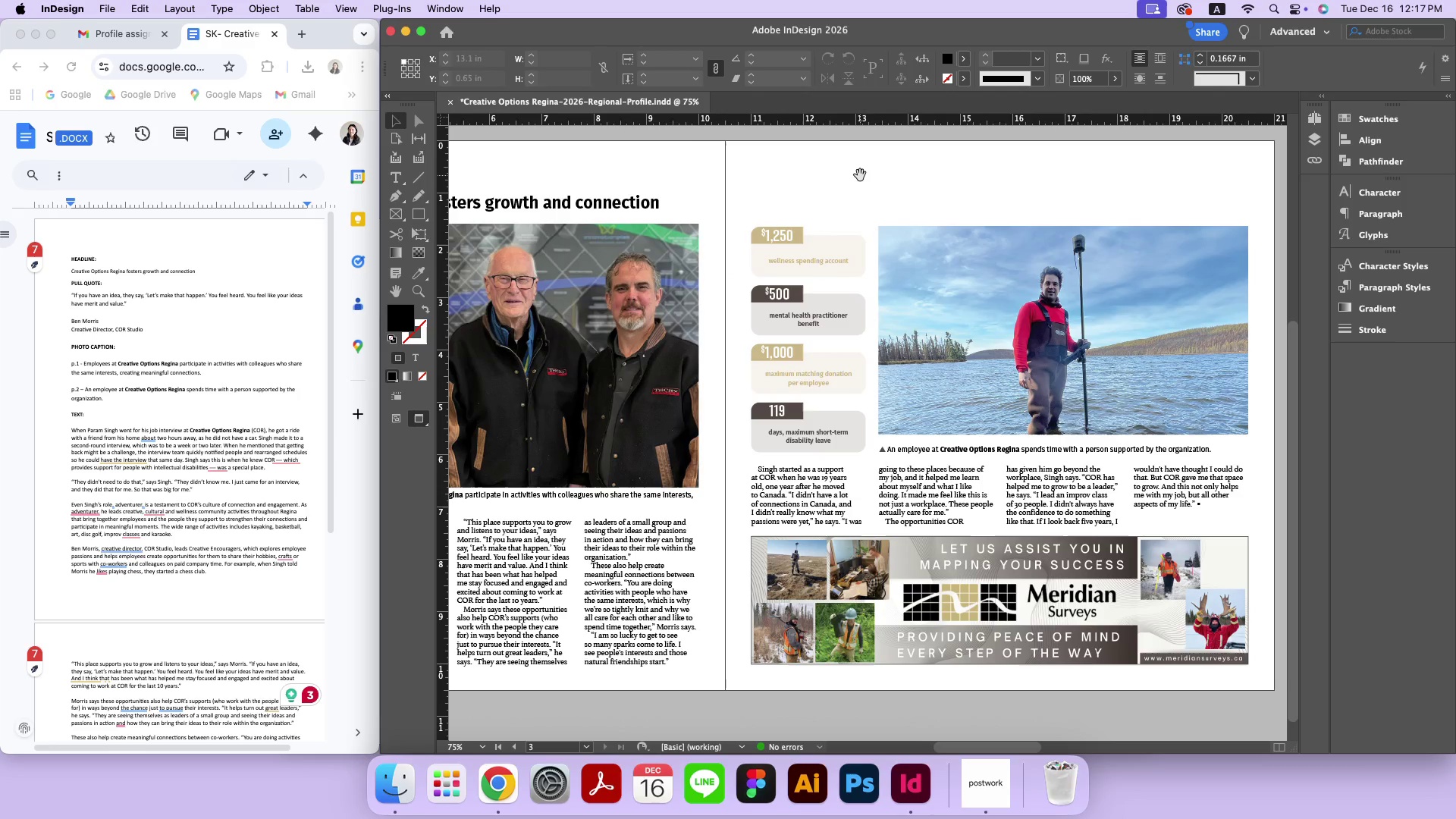 
hold_key(key=Space, duration=1.51)
 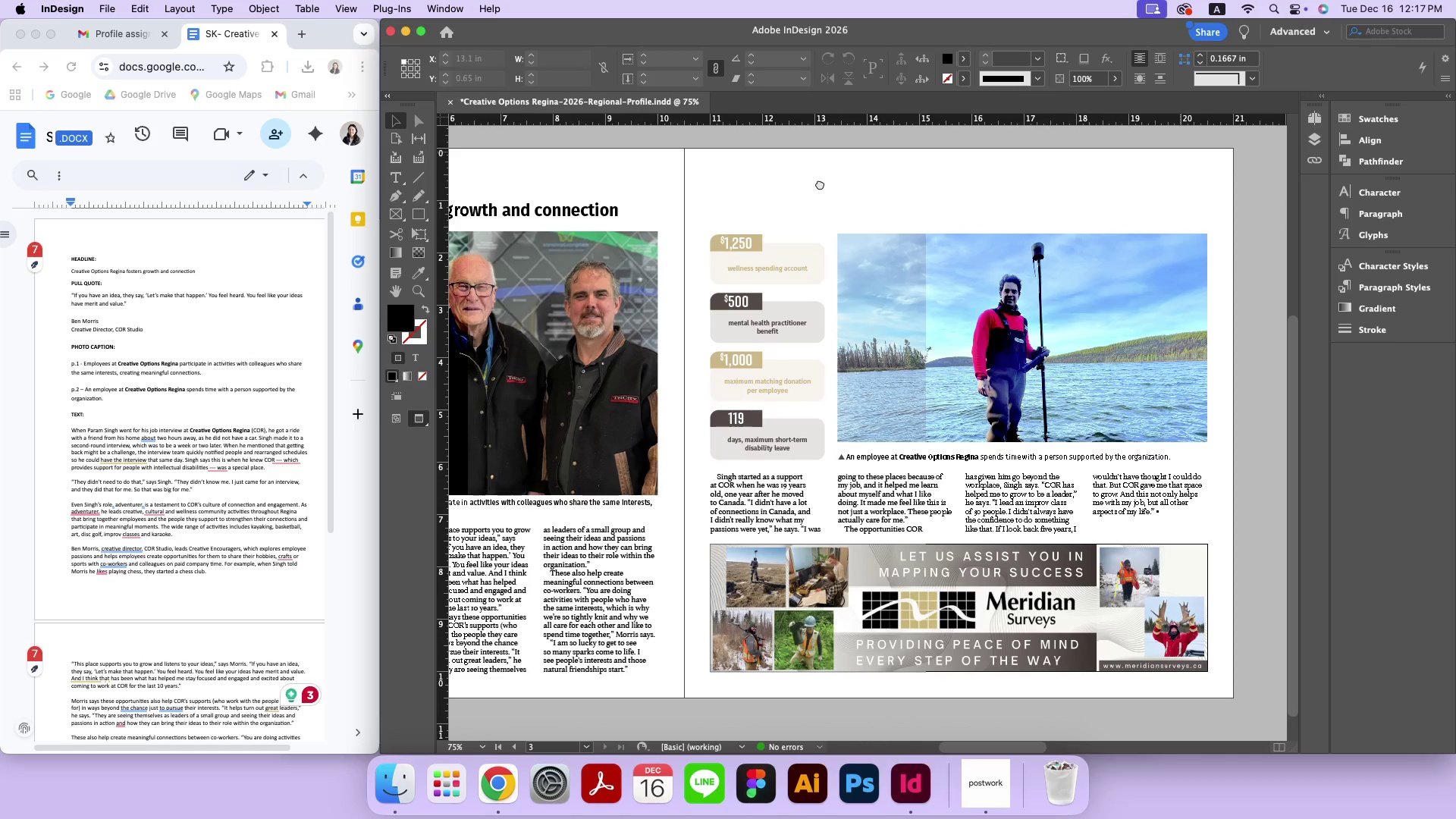 
hold_key(key=Space, duration=1.51)
 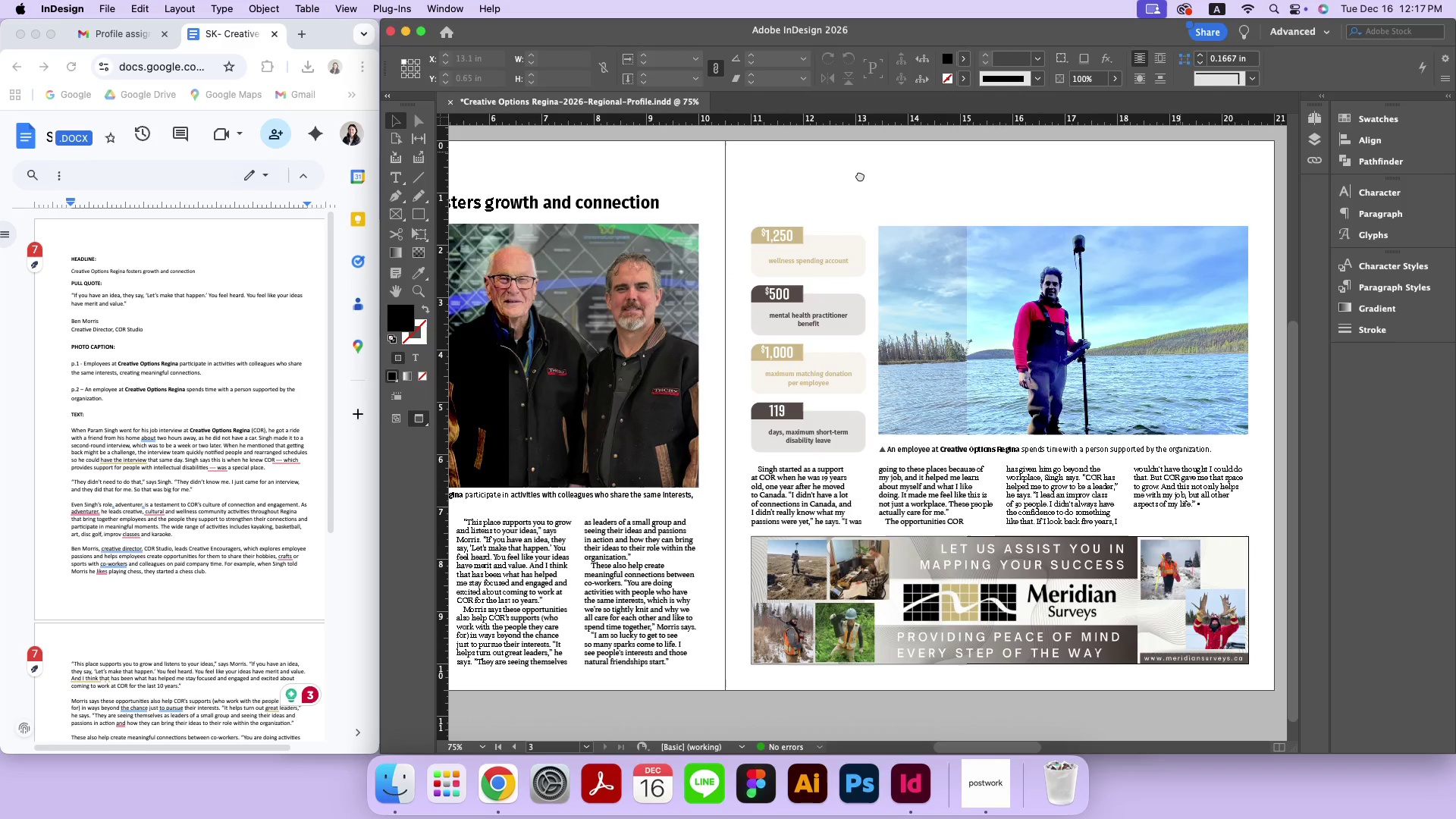 
hold_key(key=Space, duration=0.66)
 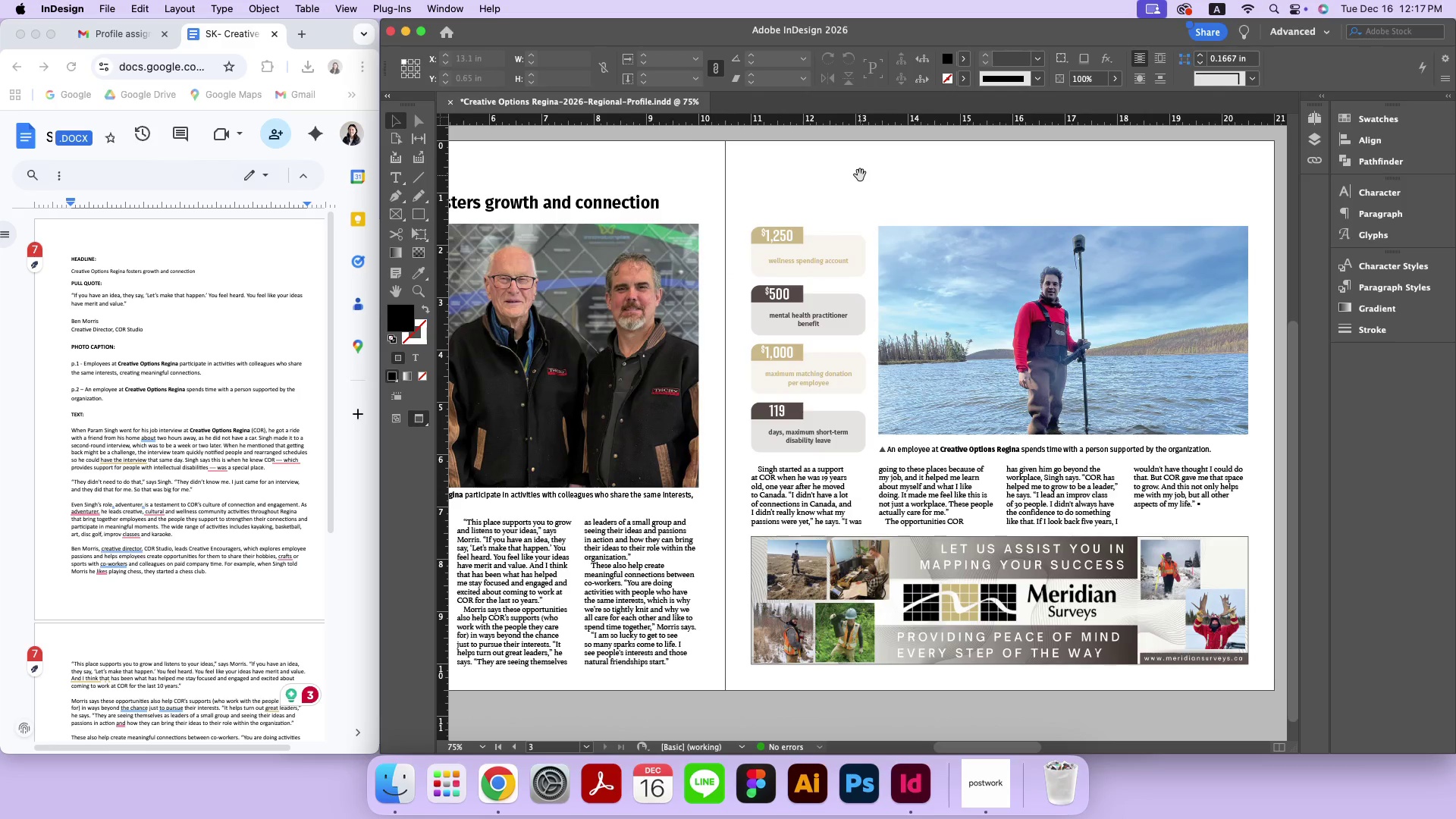 
hold_key(key=Space, duration=1.51)
 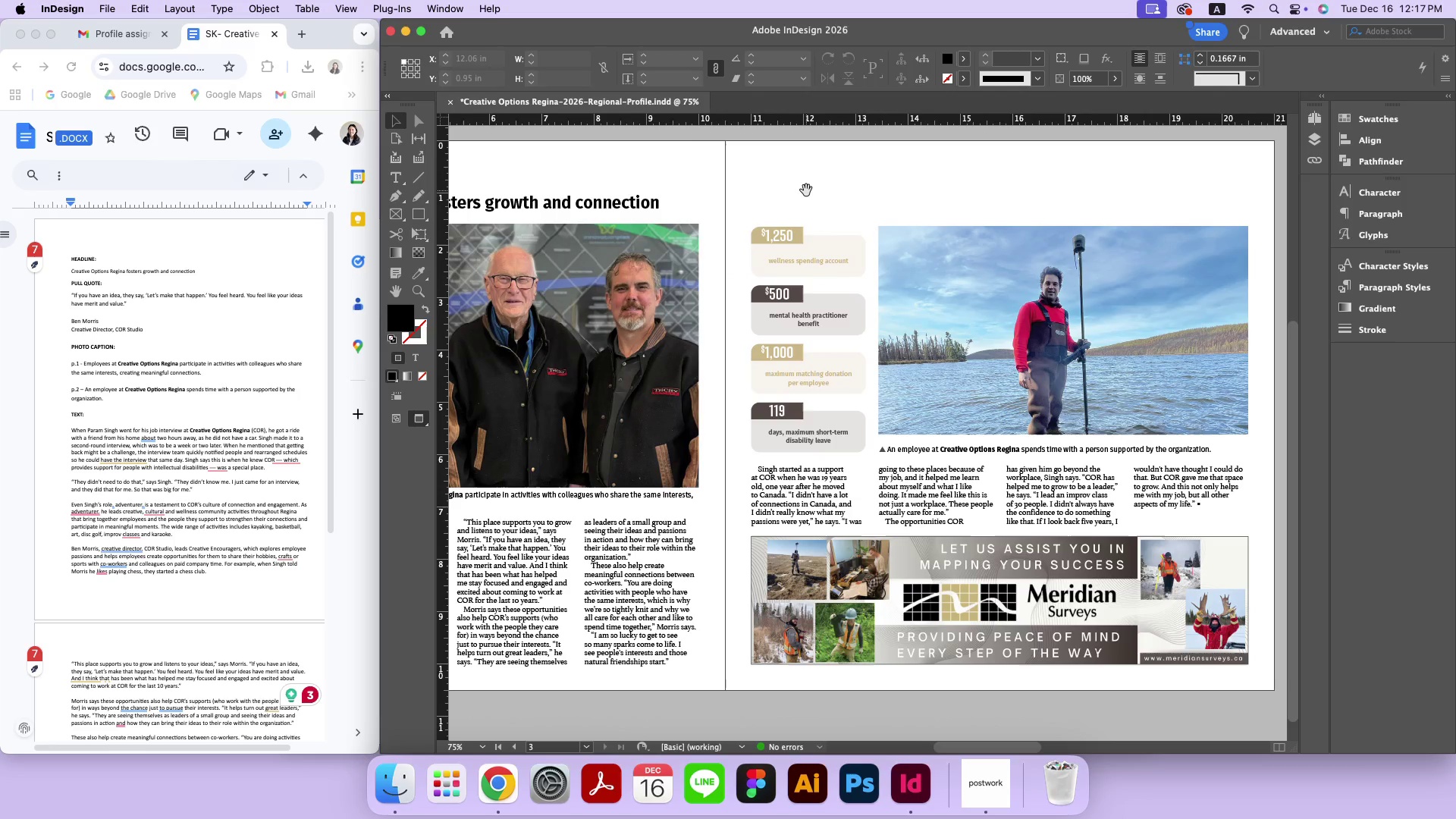 
hold_key(key=Space, duration=1.51)
 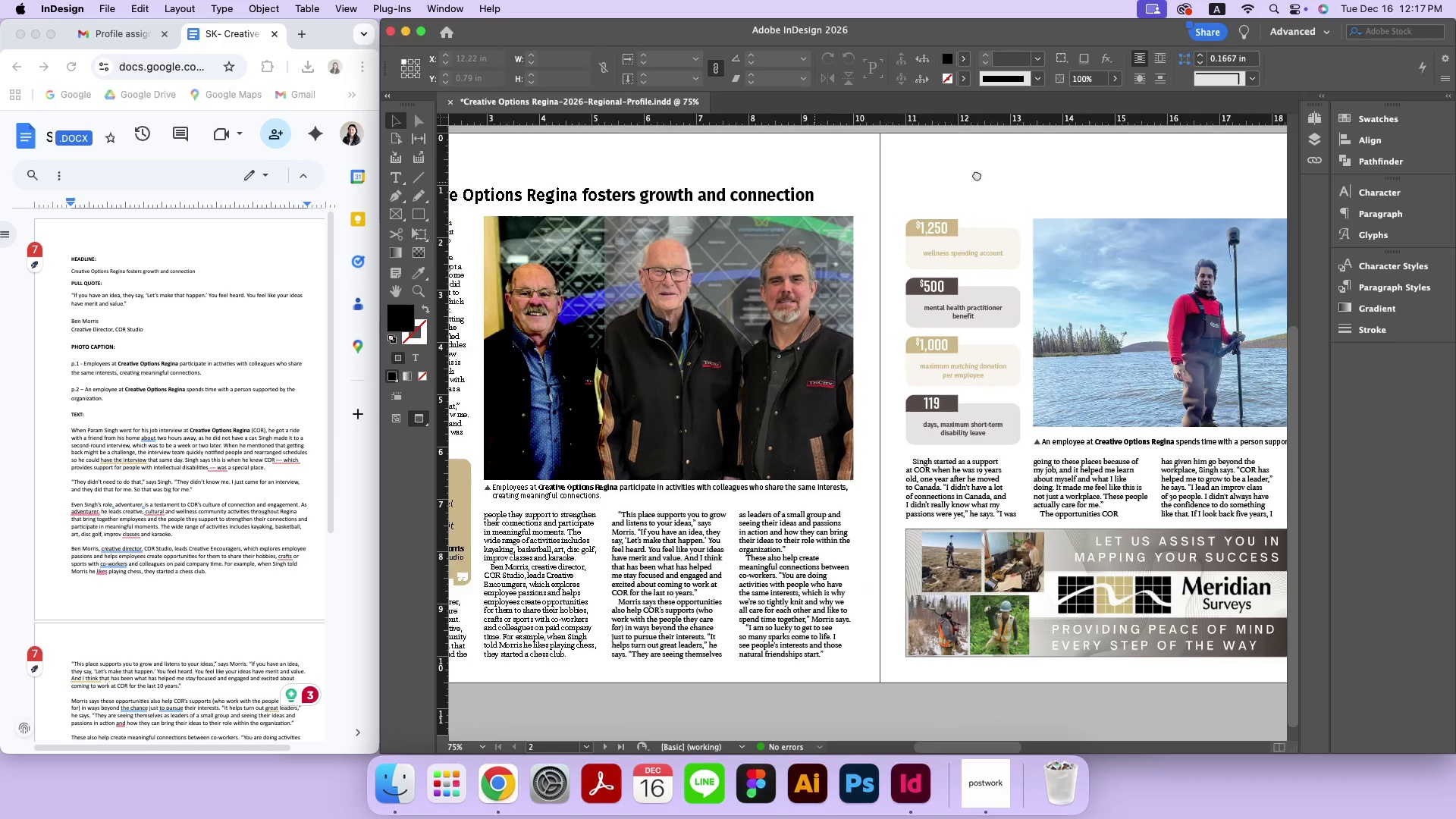 
left_click_drag(start_coordinate=[814, 182], to_coordinate=[1101, 173])
 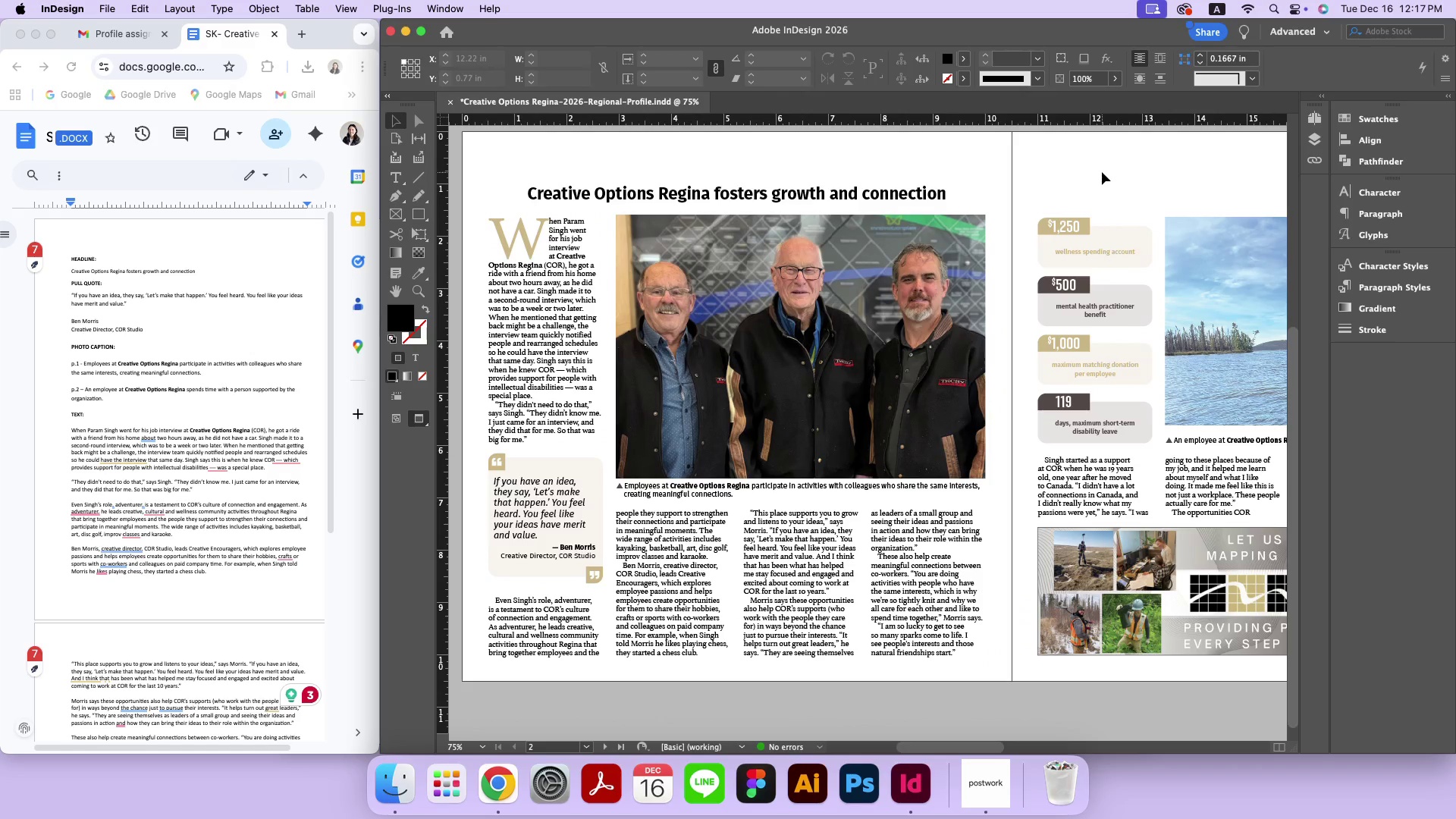 
hold_key(key=Space, duration=1.51)
 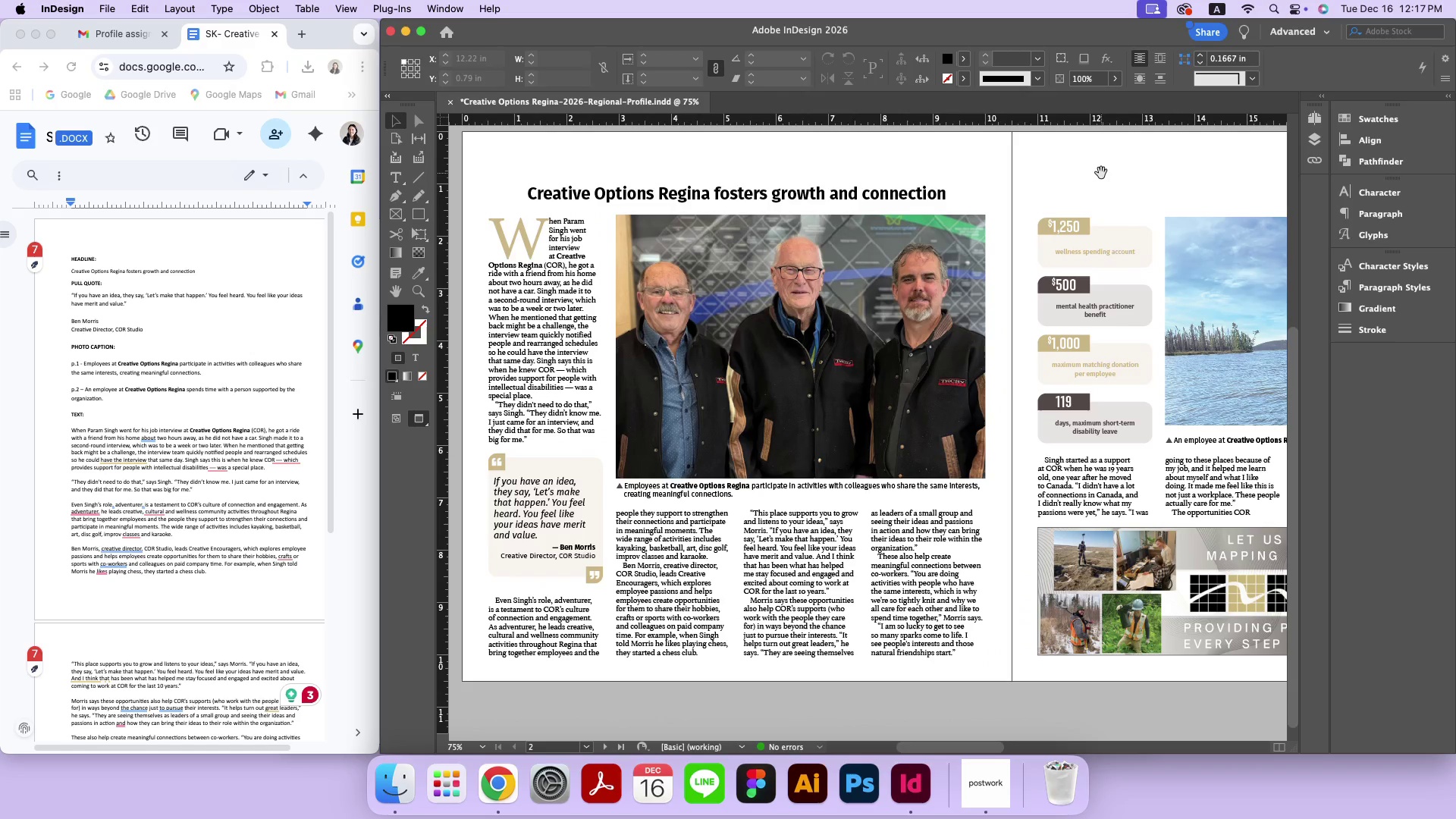 
key(Space)
 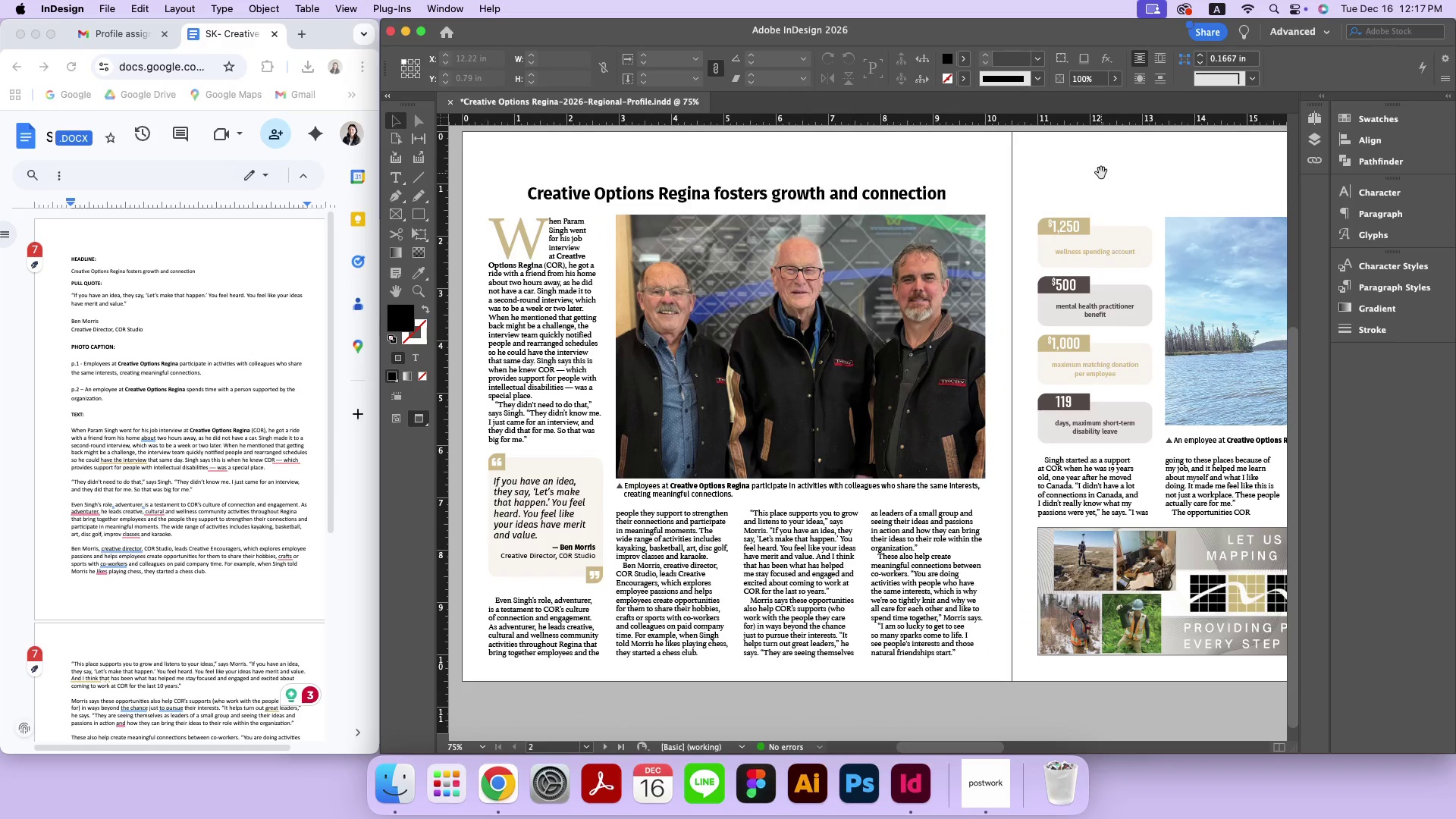 
key(Space)
 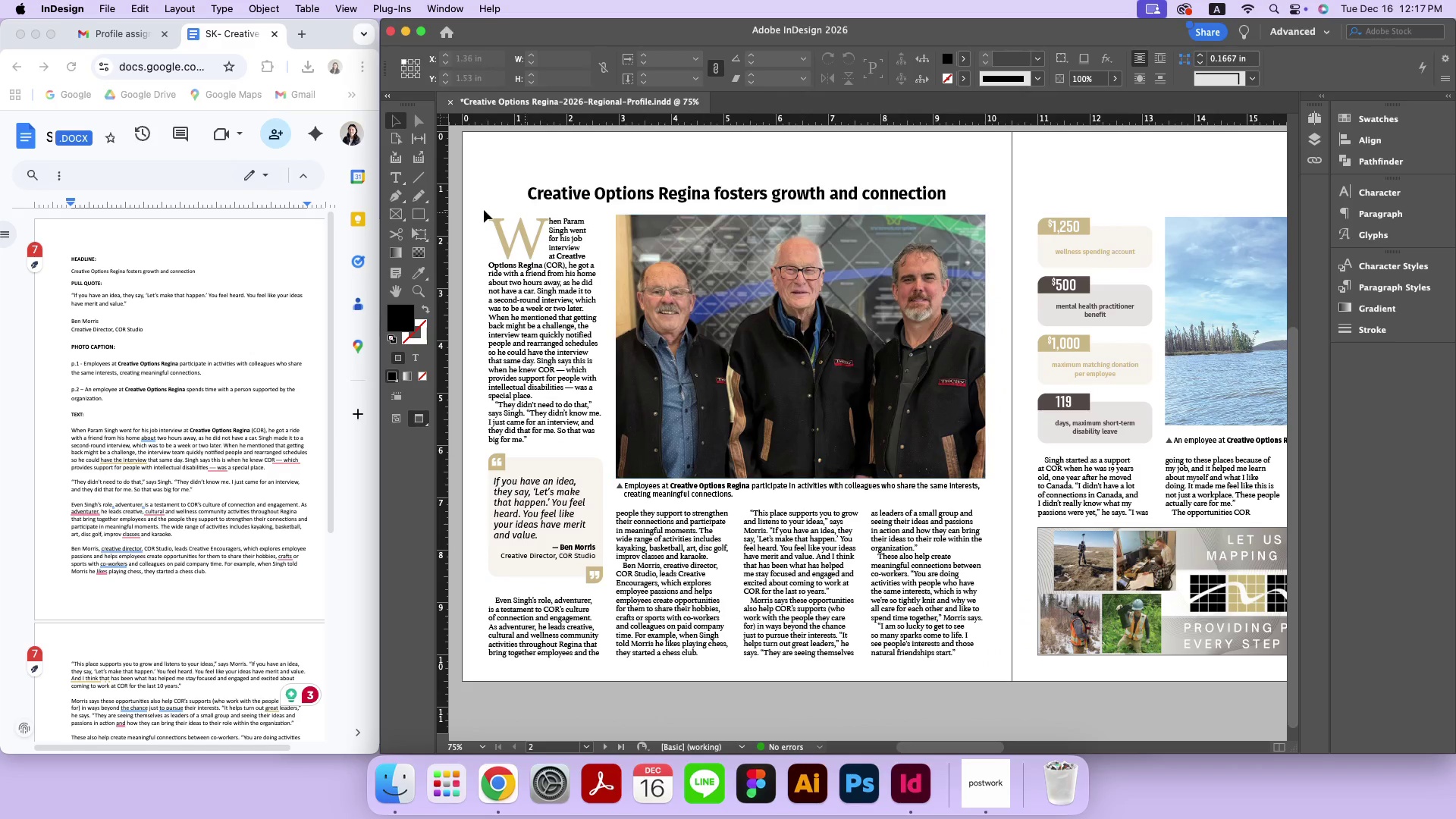 
left_click([402, 180])
 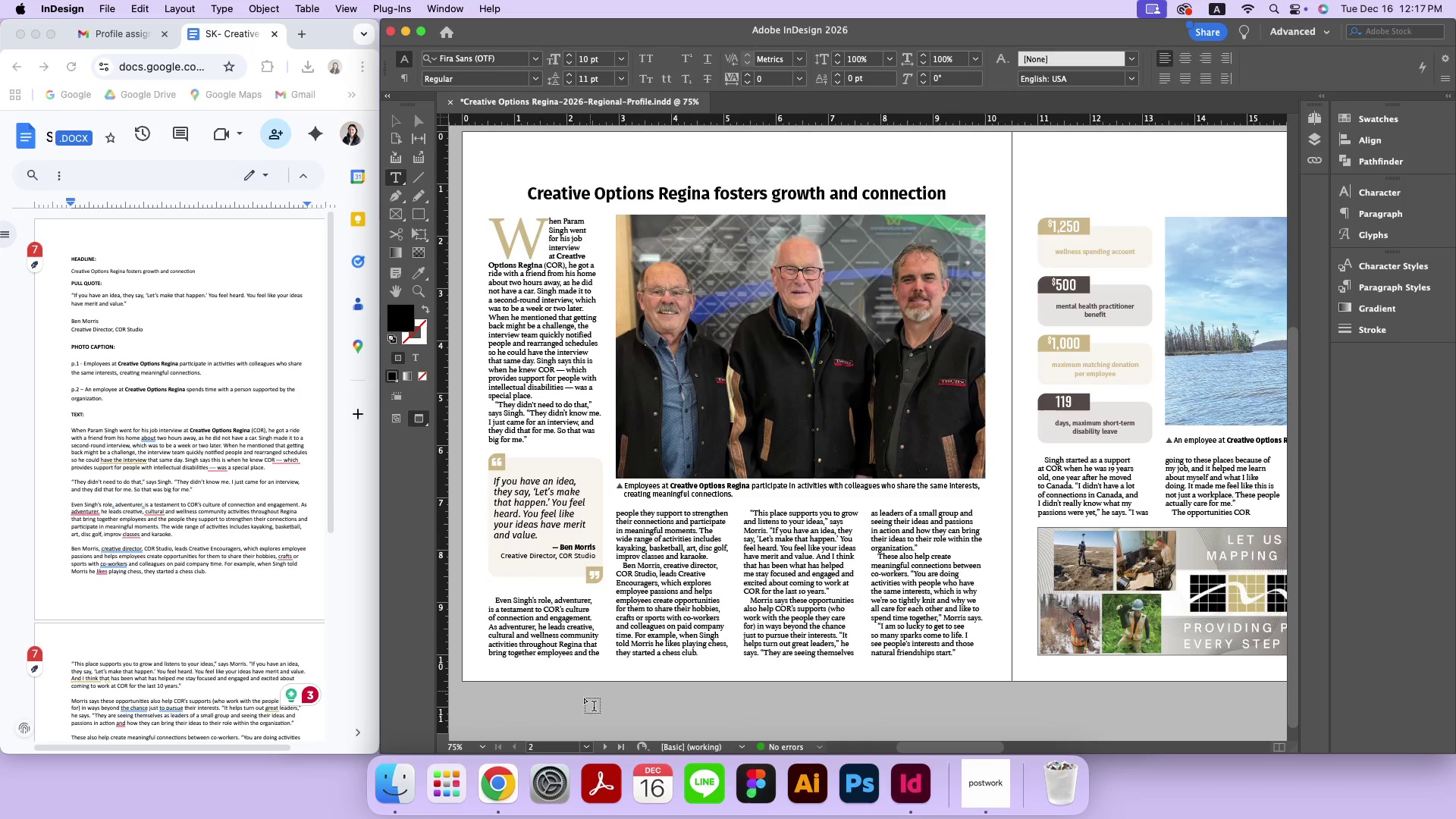 
mouse_move([829, 552])
 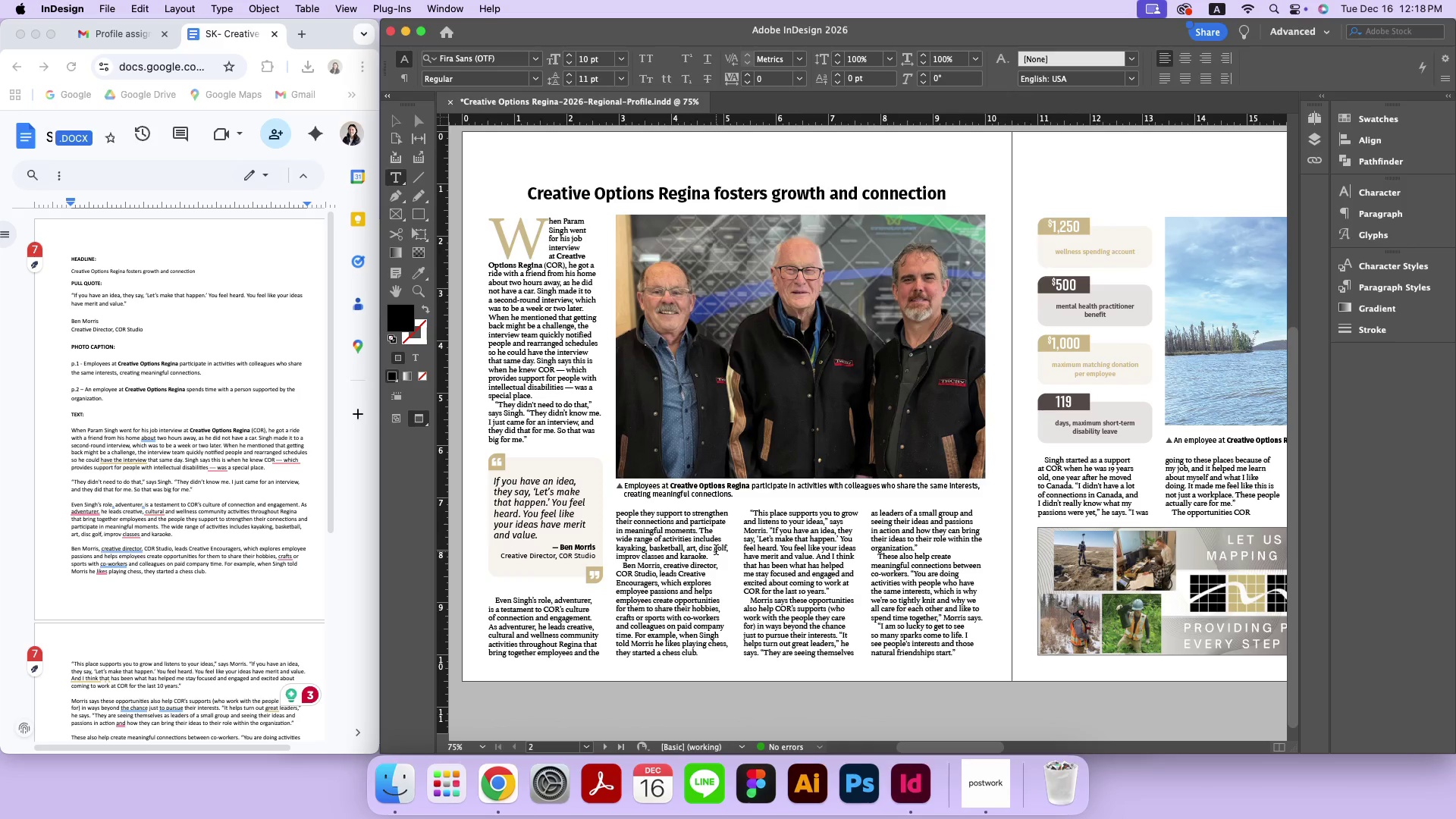 
left_click([714, 549])
 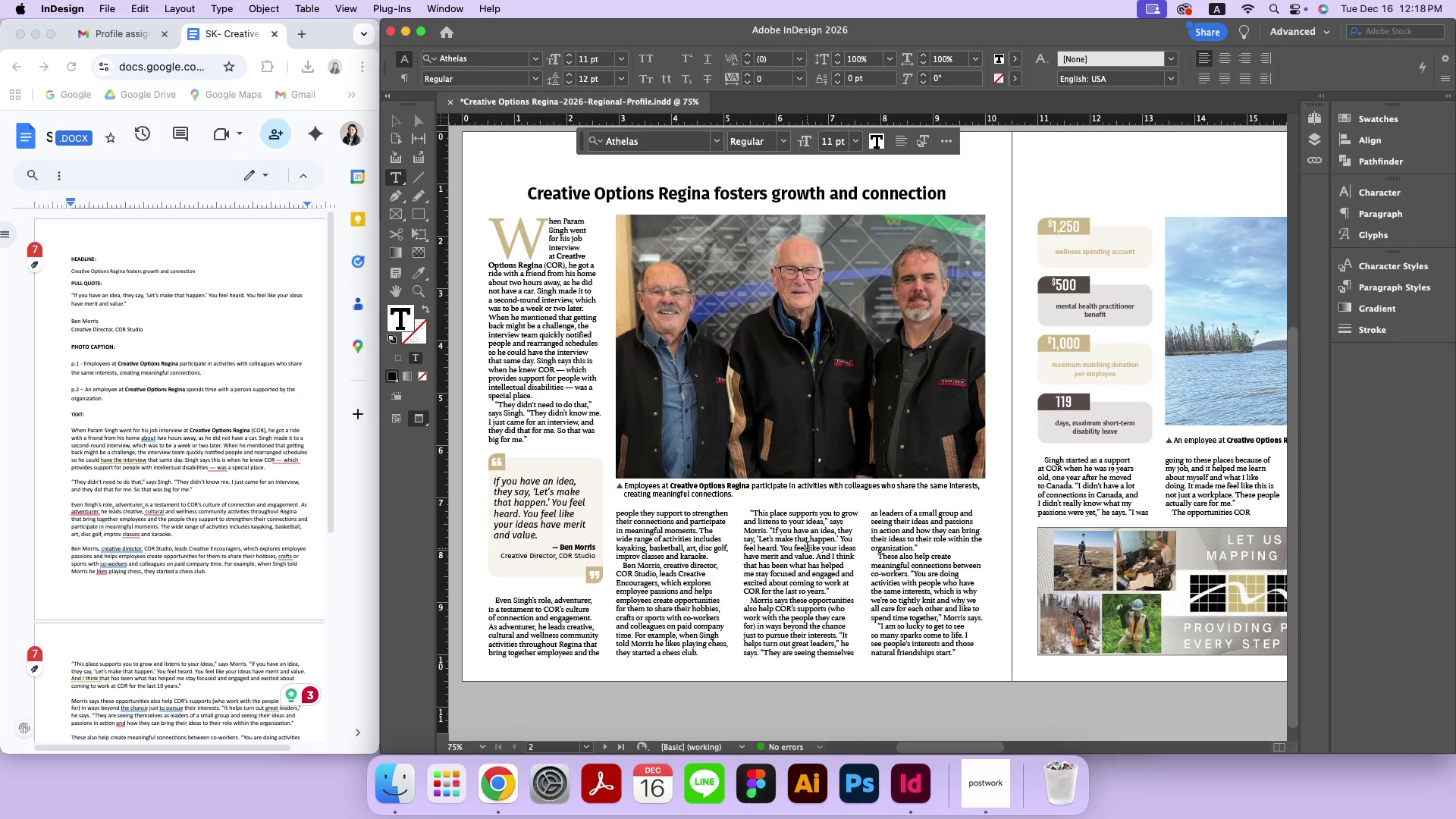 
key(Shift+Enter)
 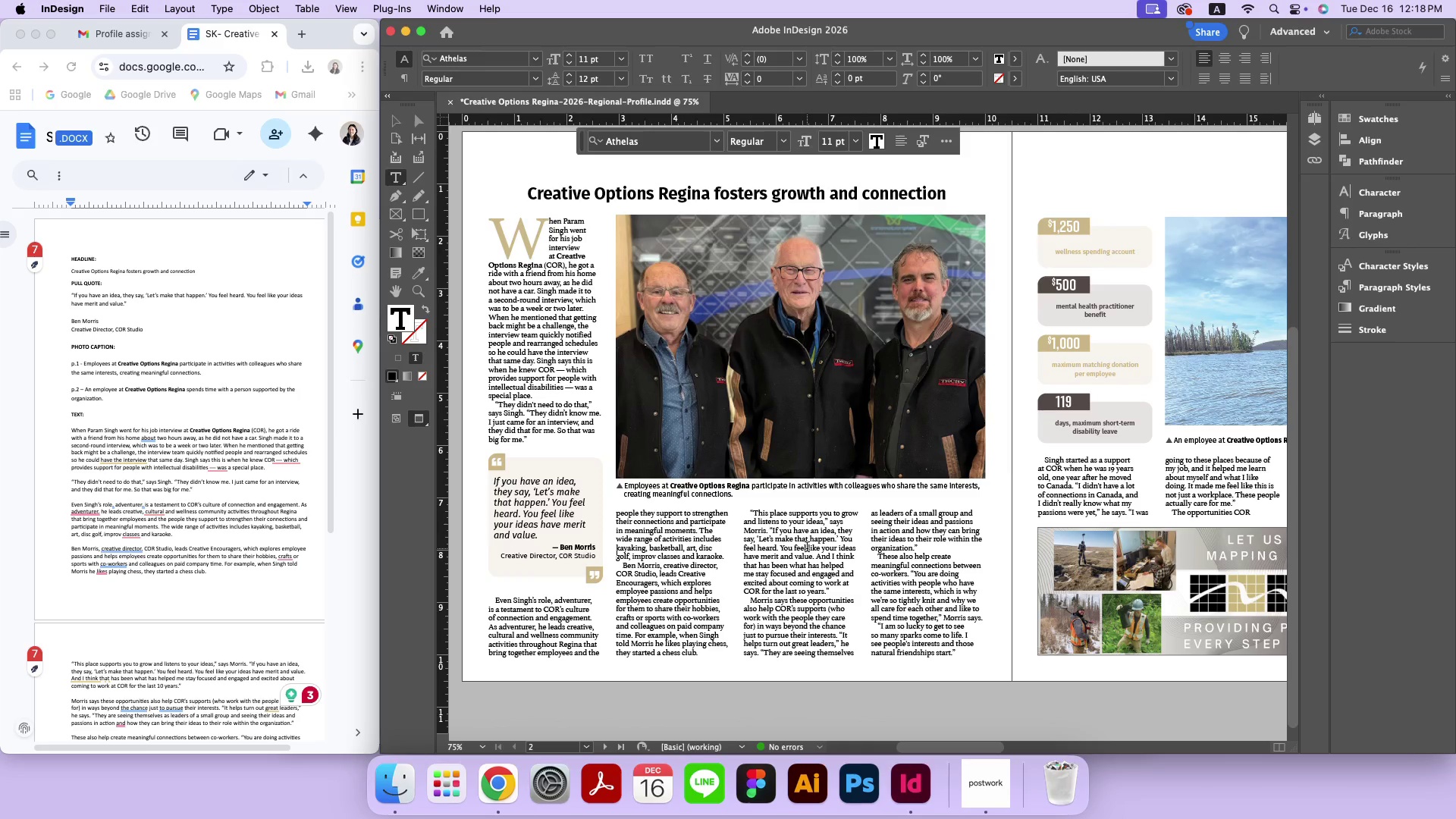 
key(Backspace)
 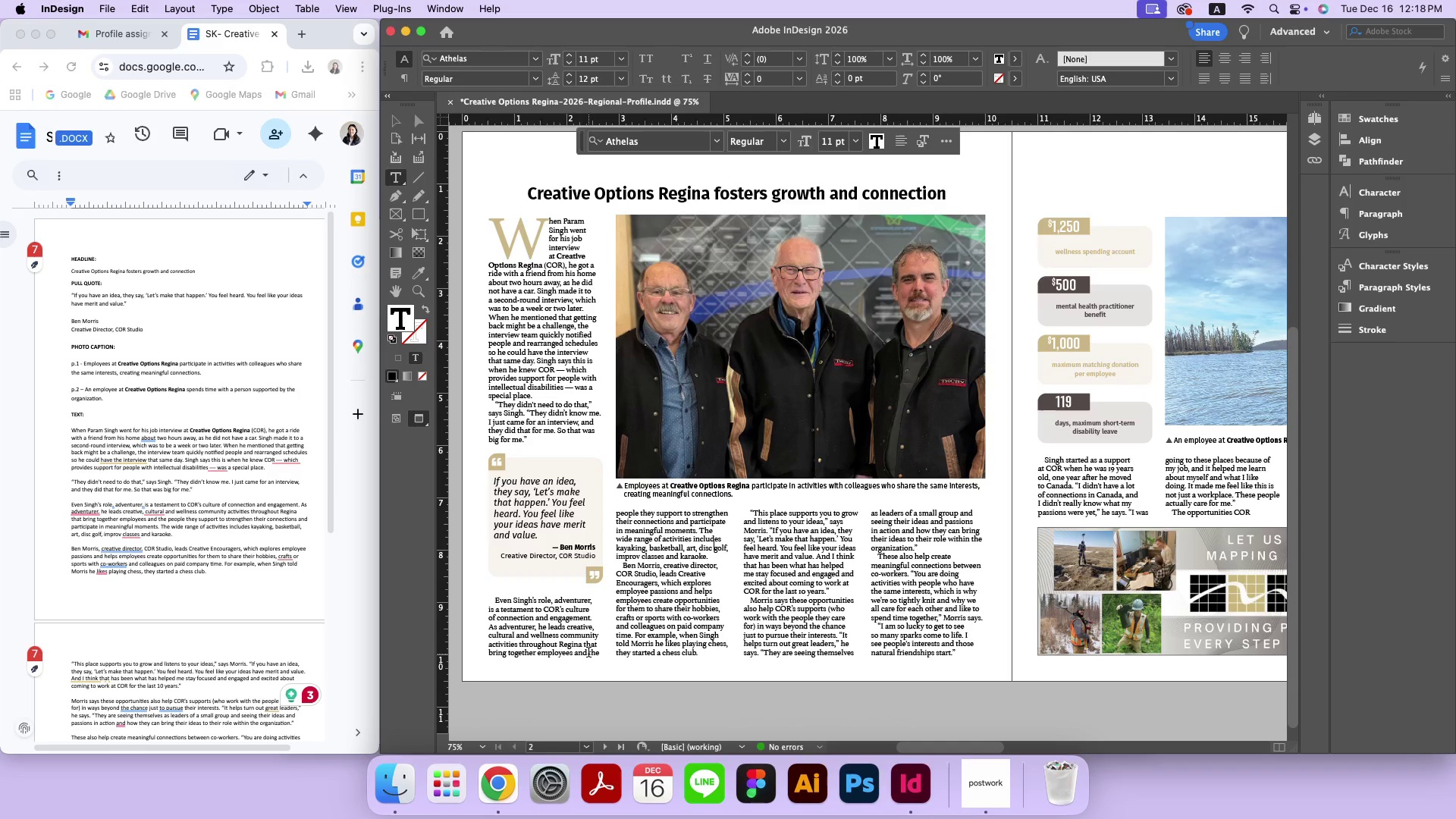 
wait(5.73)
 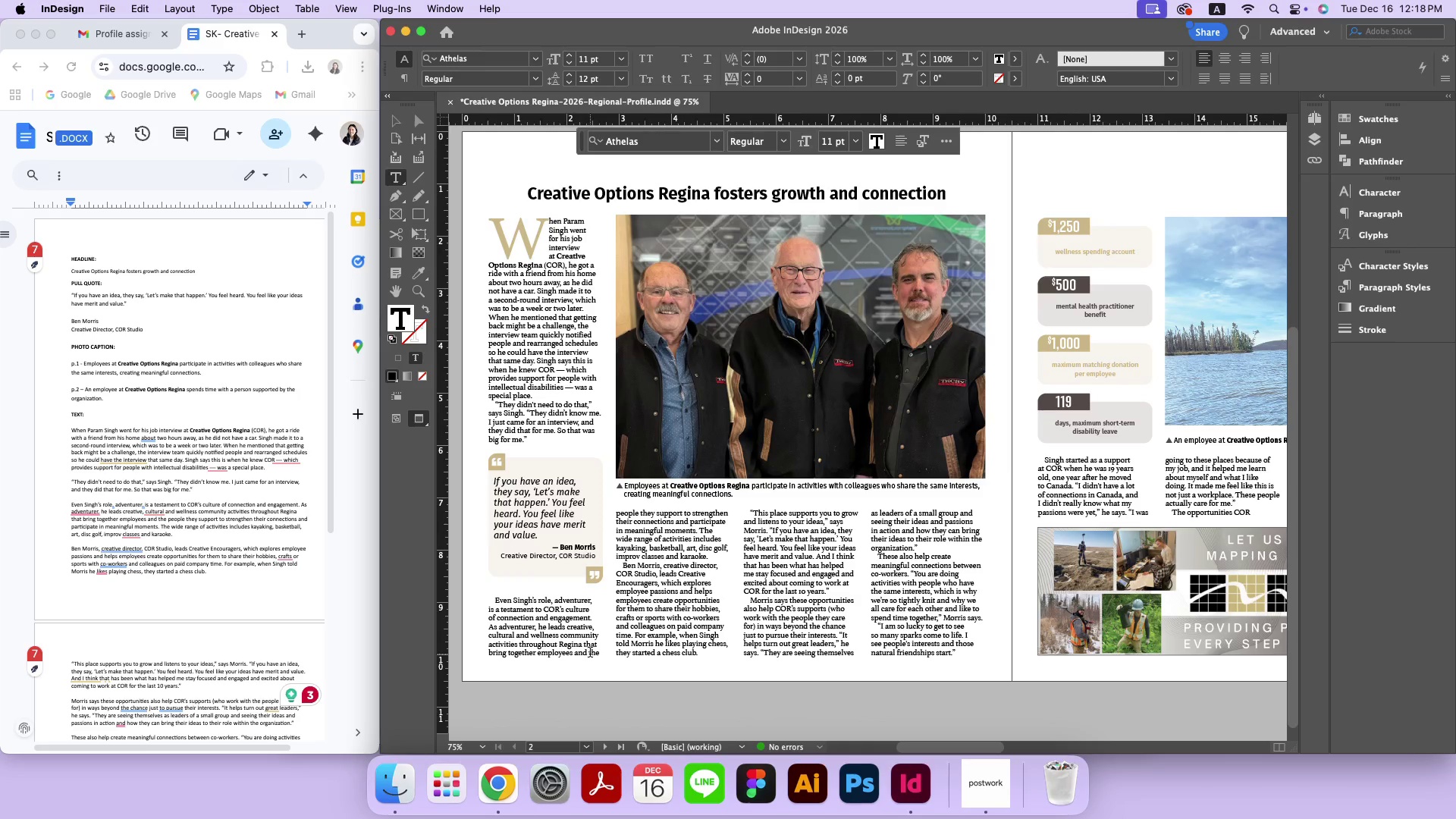 
key(Shift+ShiftRight)
 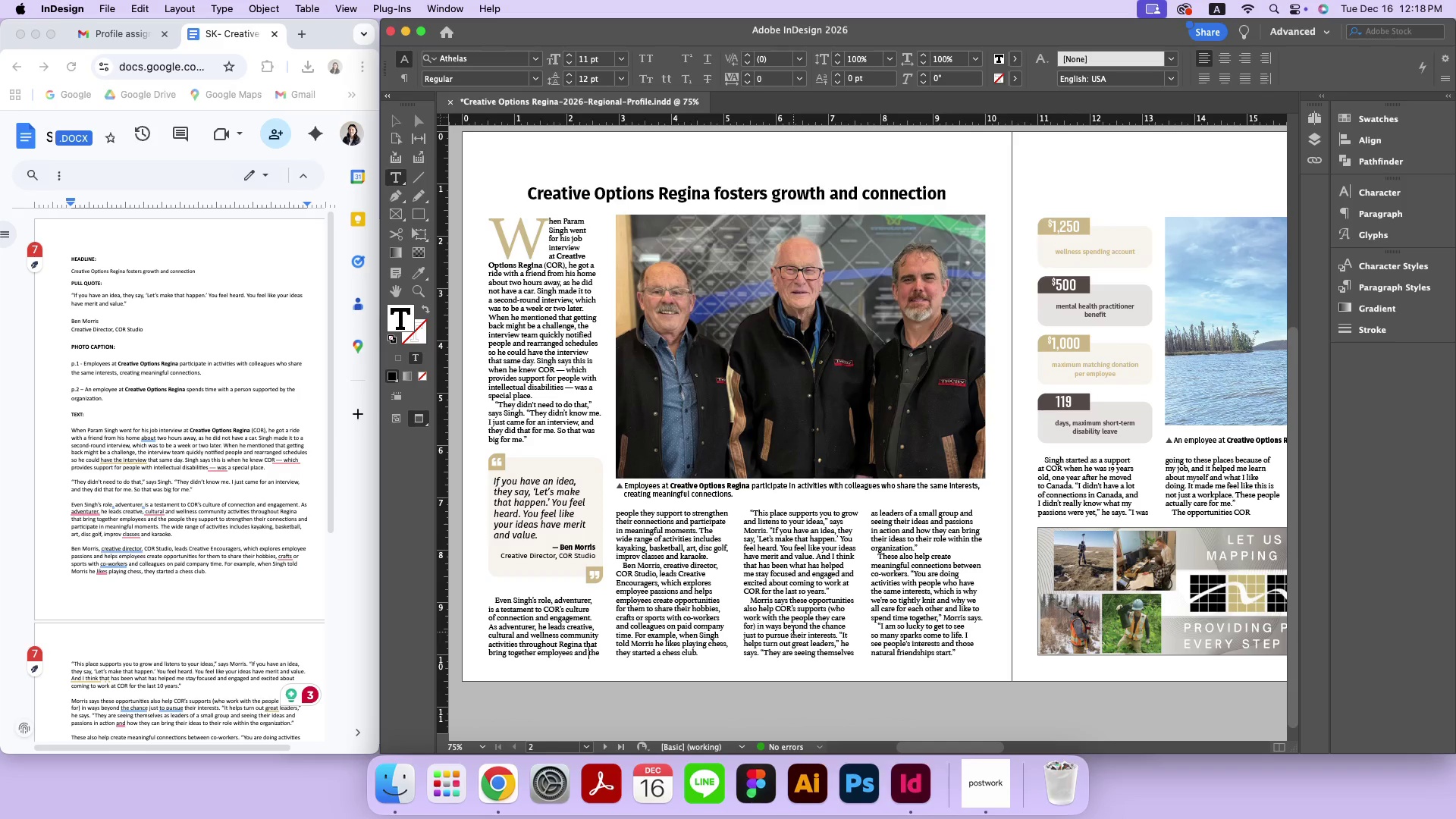 
key(Shift+Enter)
 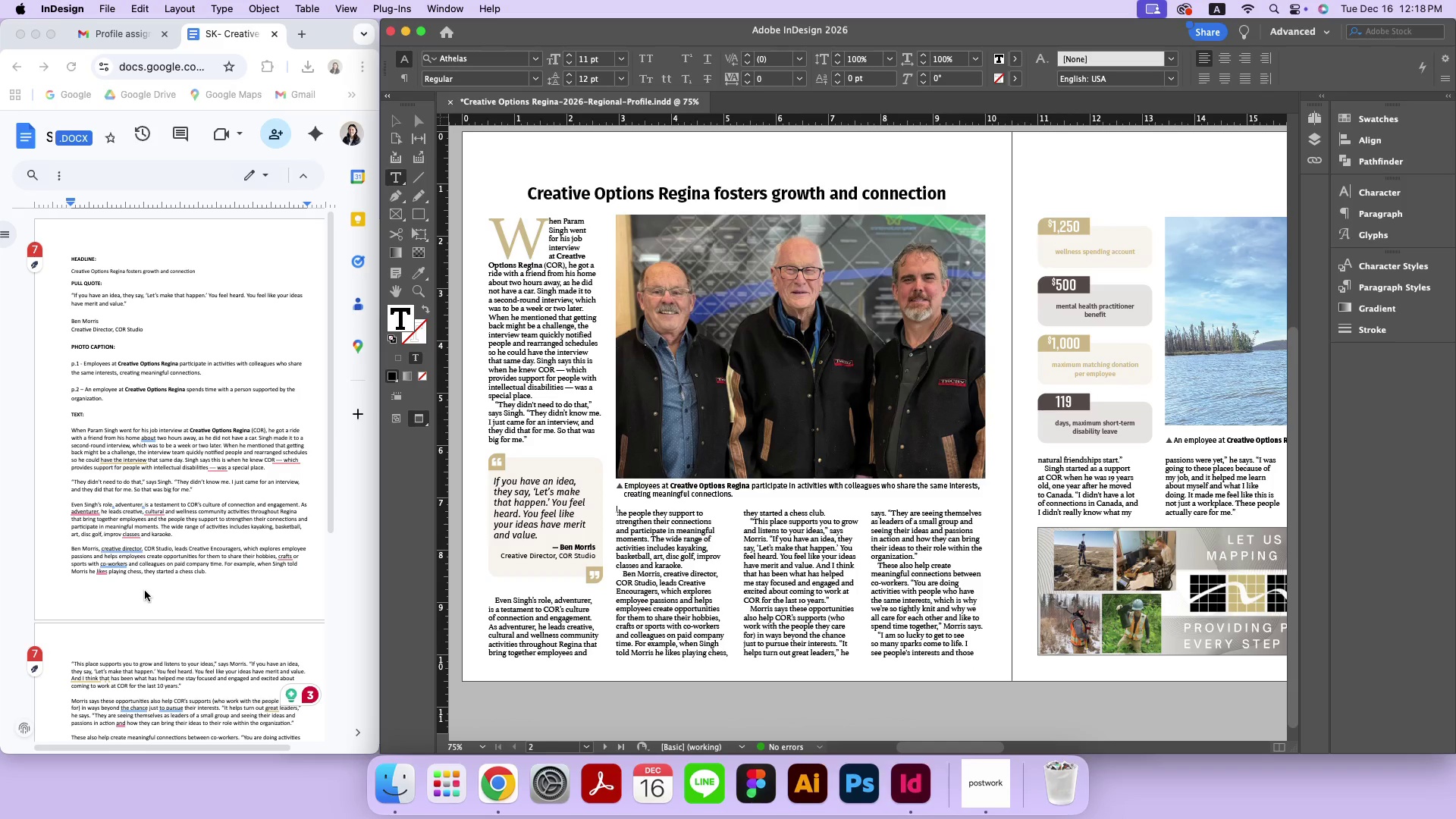 
wait(20.93)
 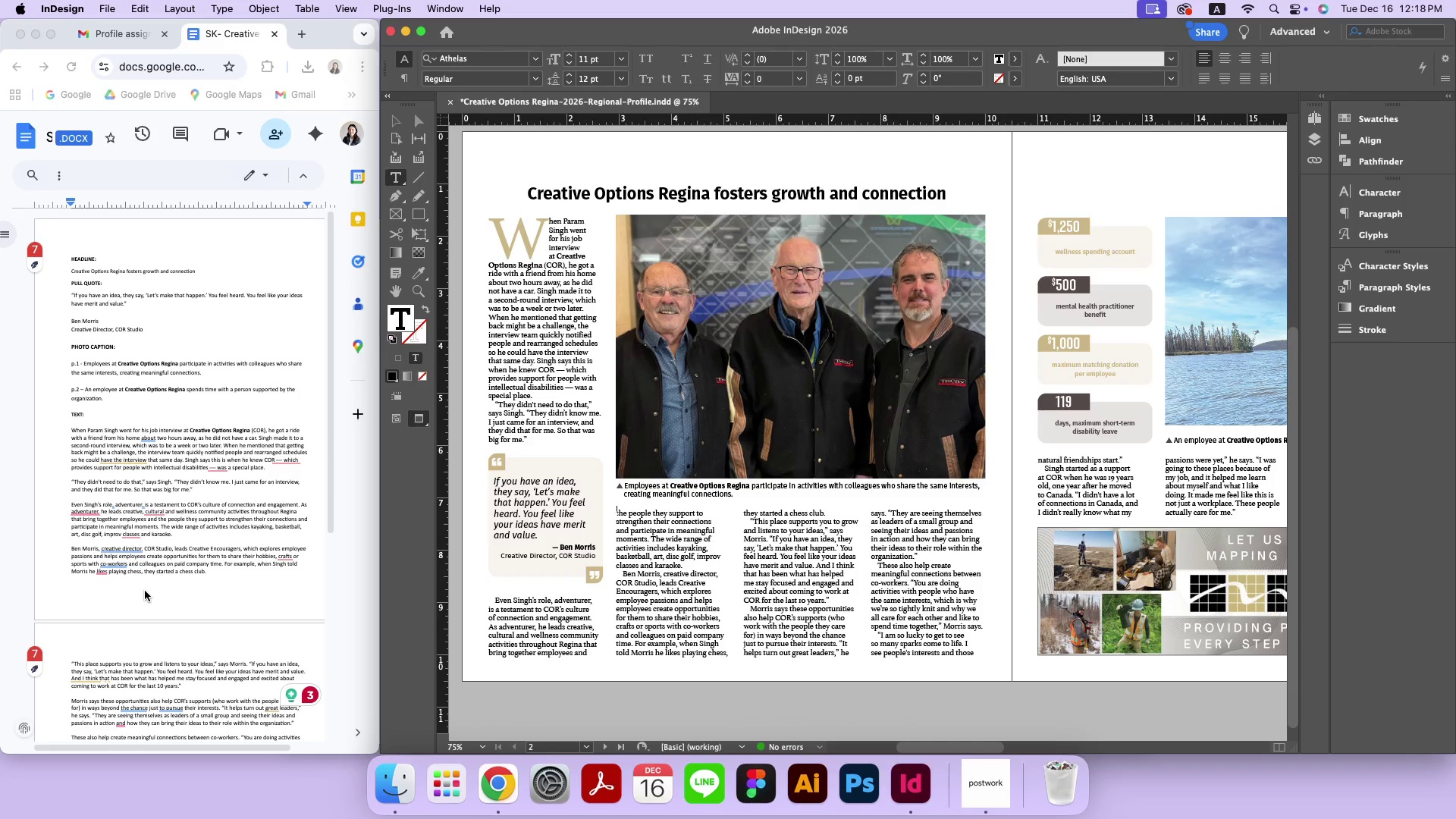 
left_click([697, 557])
 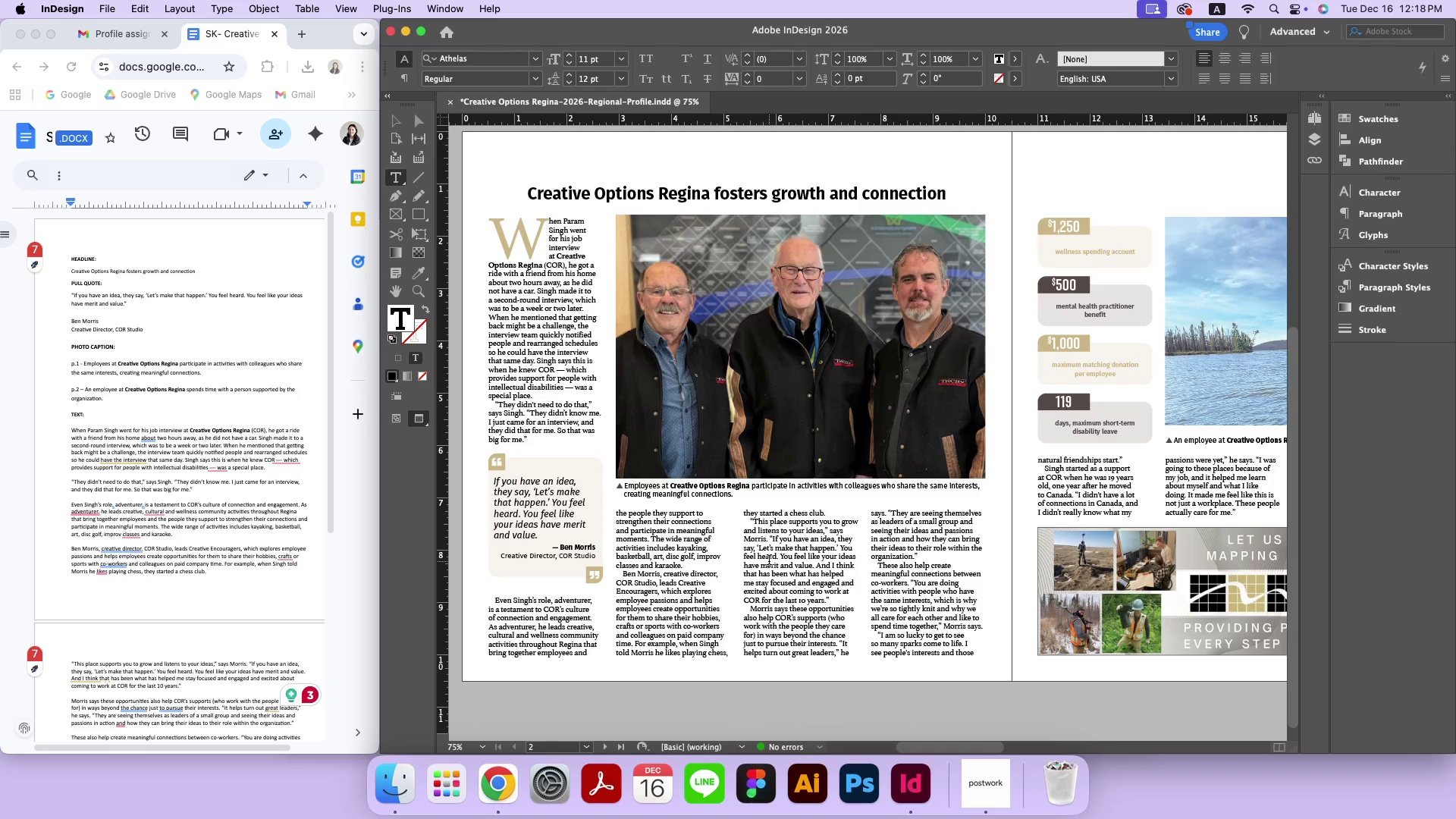 
hold_key(key=ShiftRight, duration=0.93)
 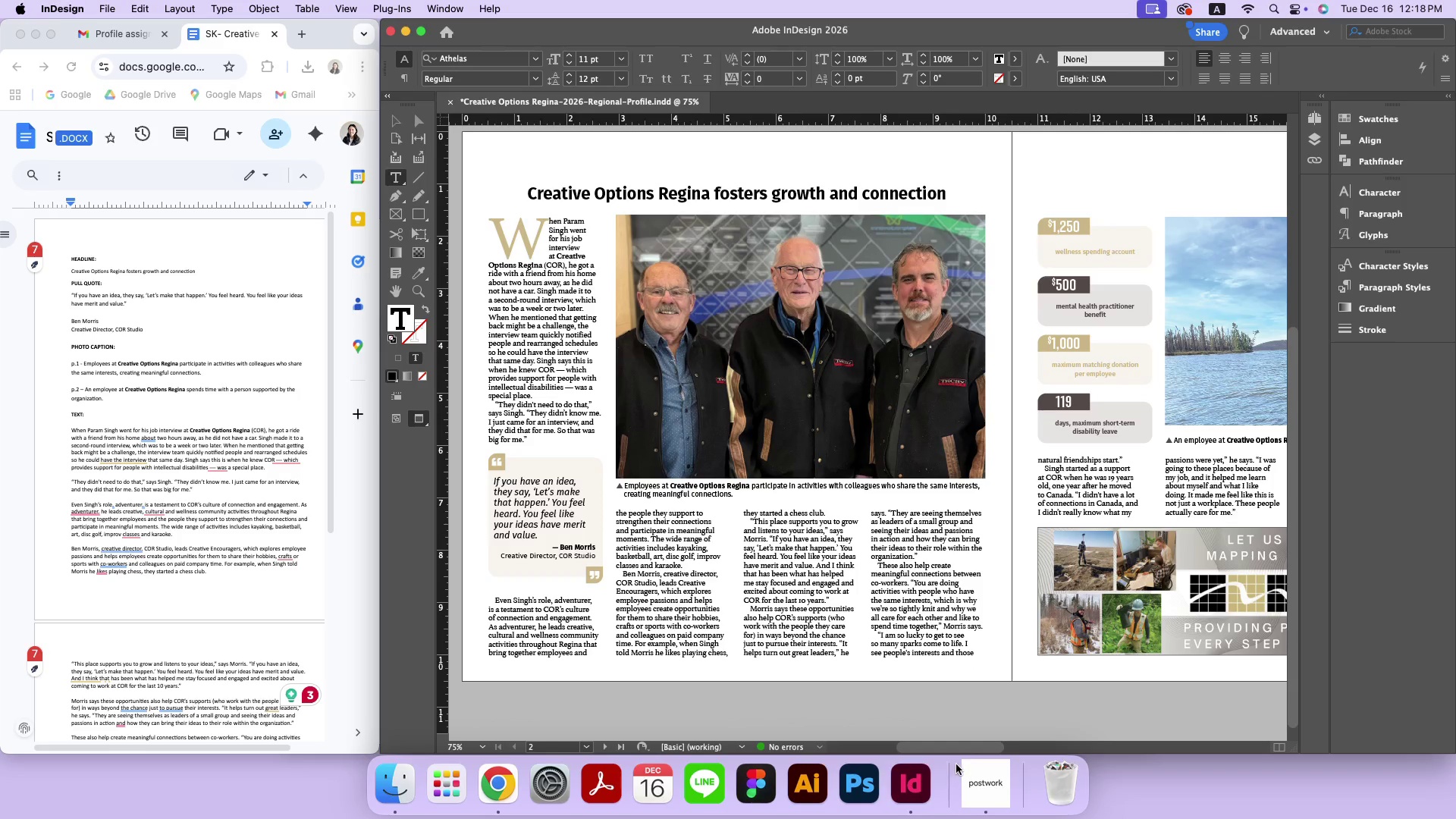 
left_click_drag(start_coordinate=[961, 748], to_coordinate=[946, 736])
 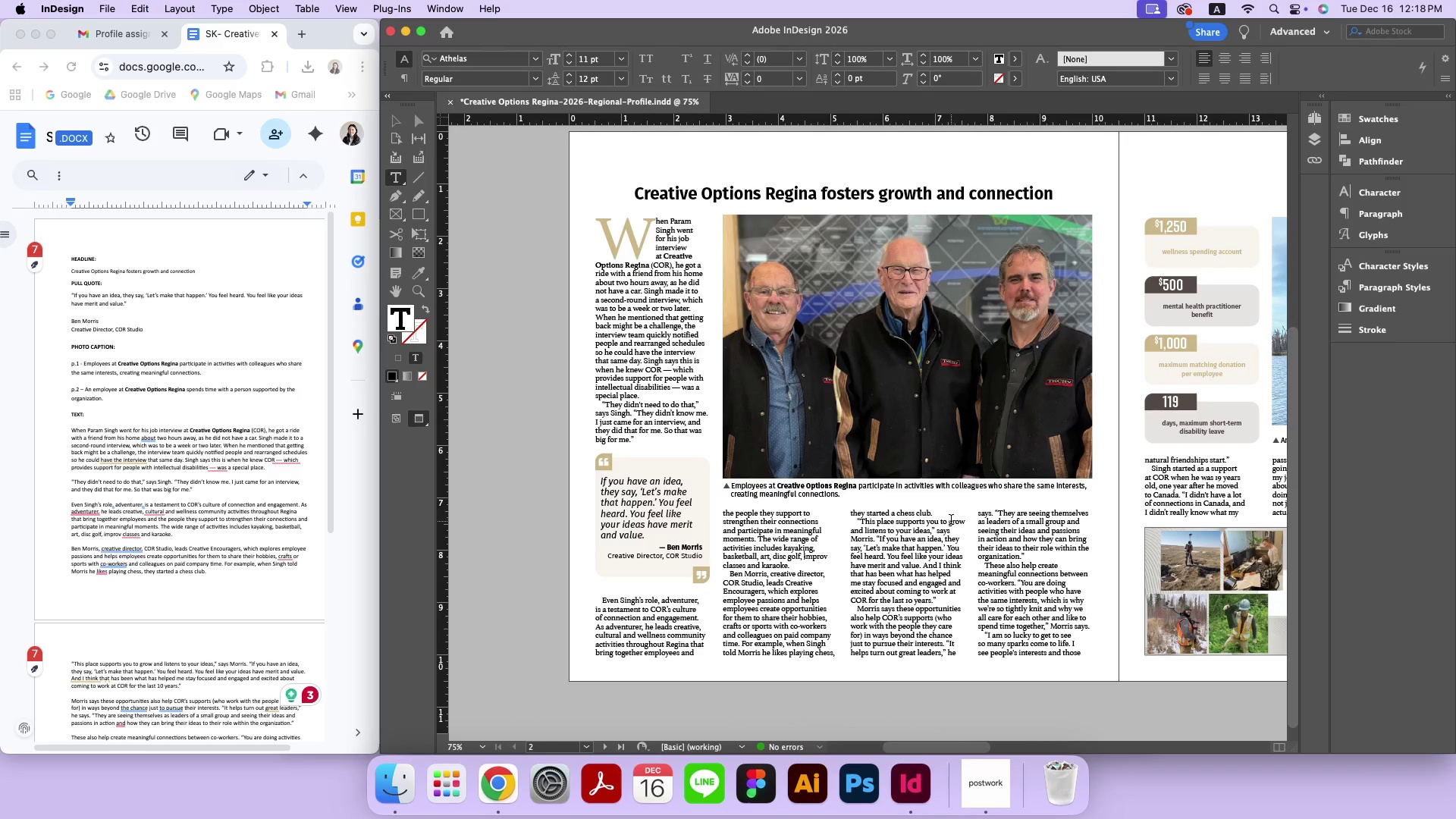 
wait(5.22)
 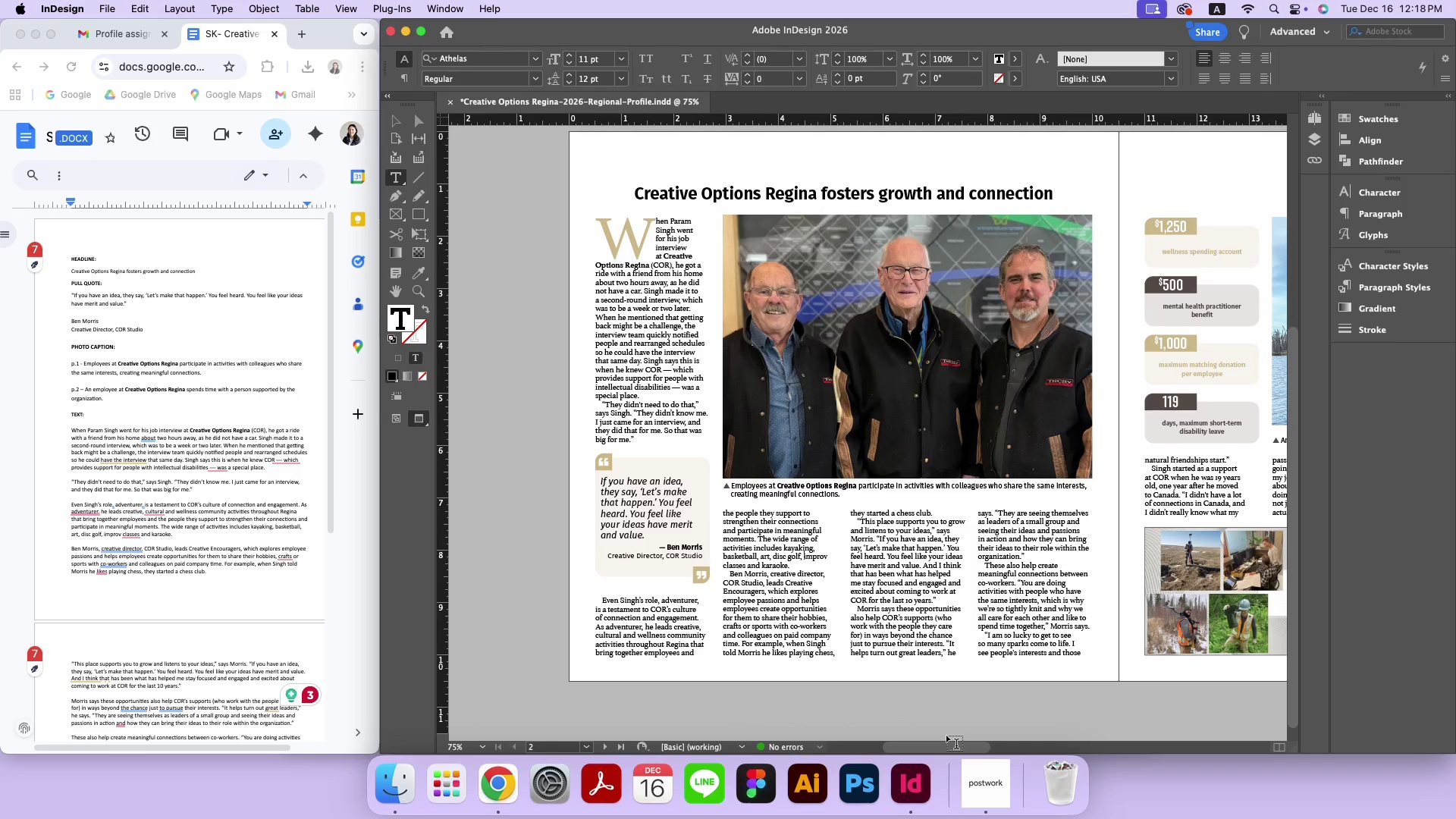 
left_click([949, 524])
 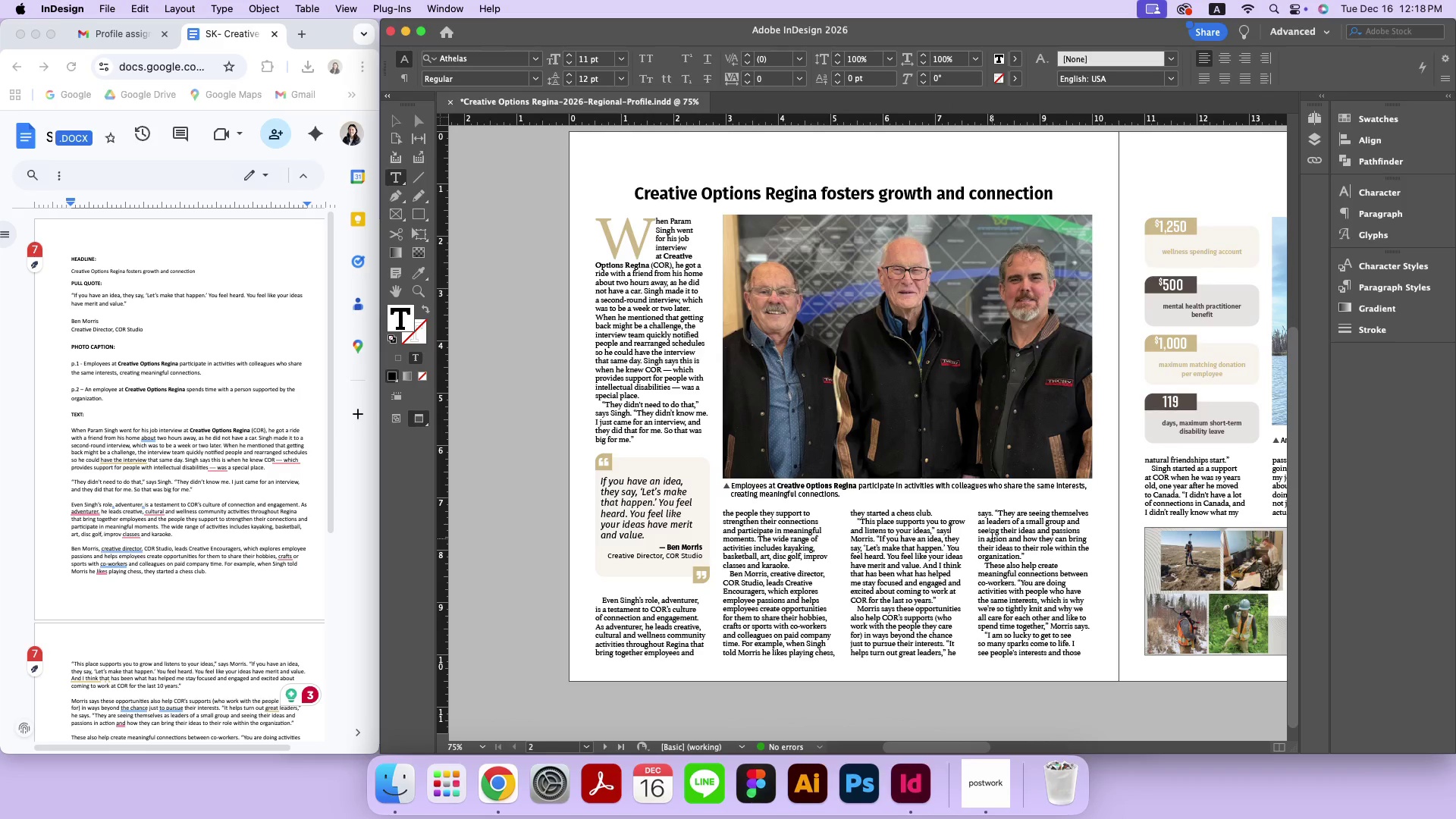 
key(ArrowUp)
 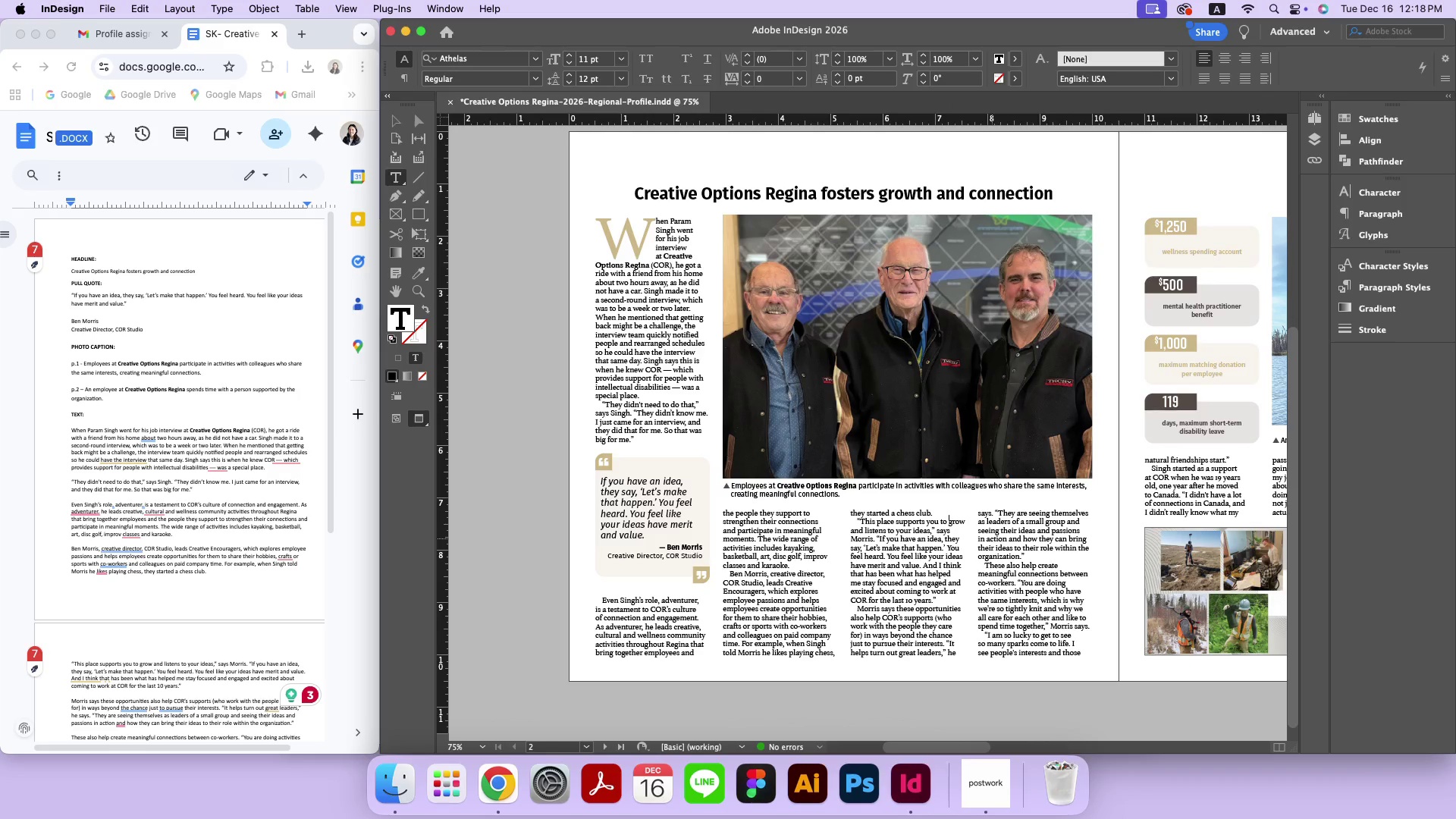 
key(Shift+Enter)
 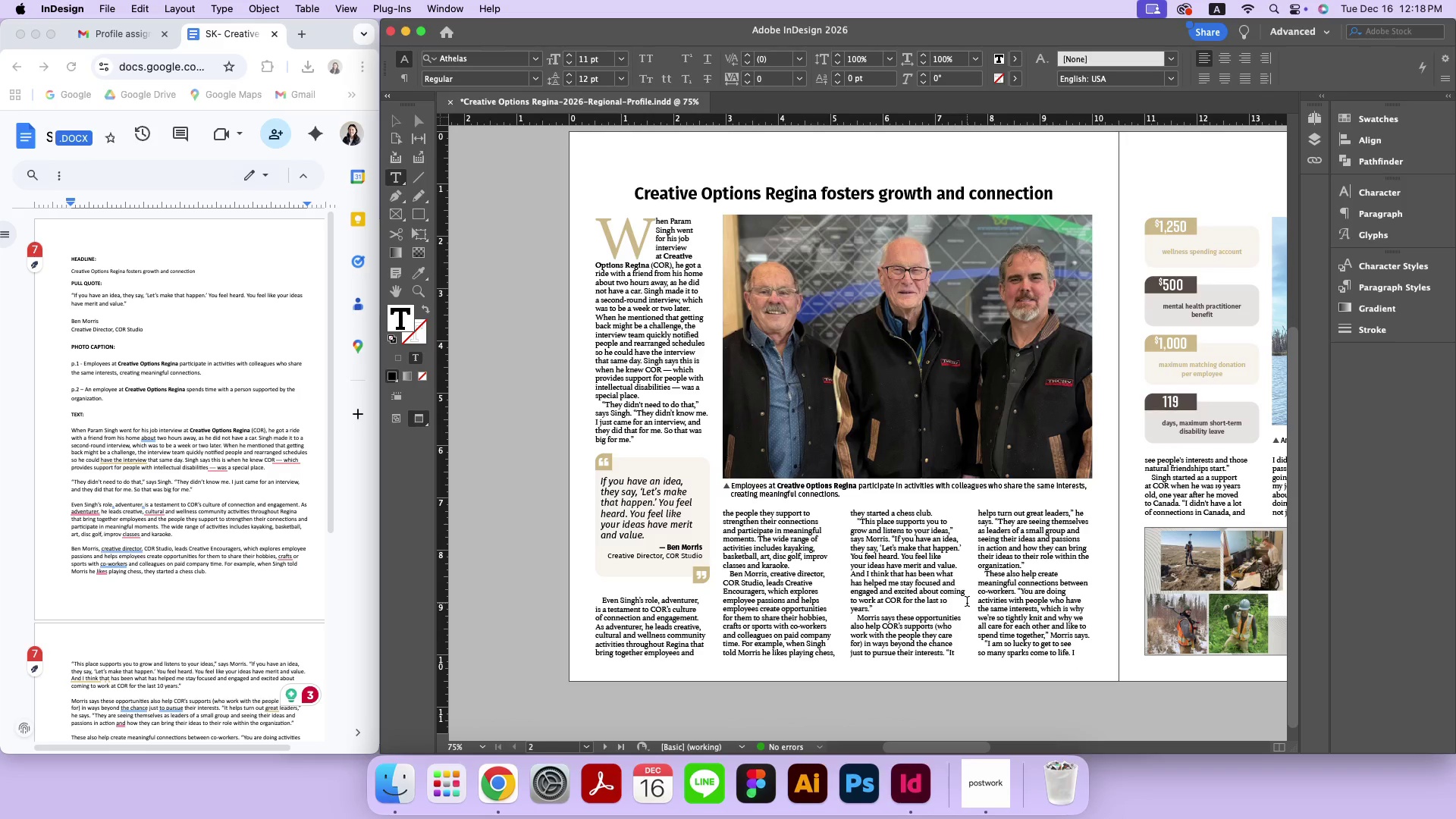 
wait(8.74)
 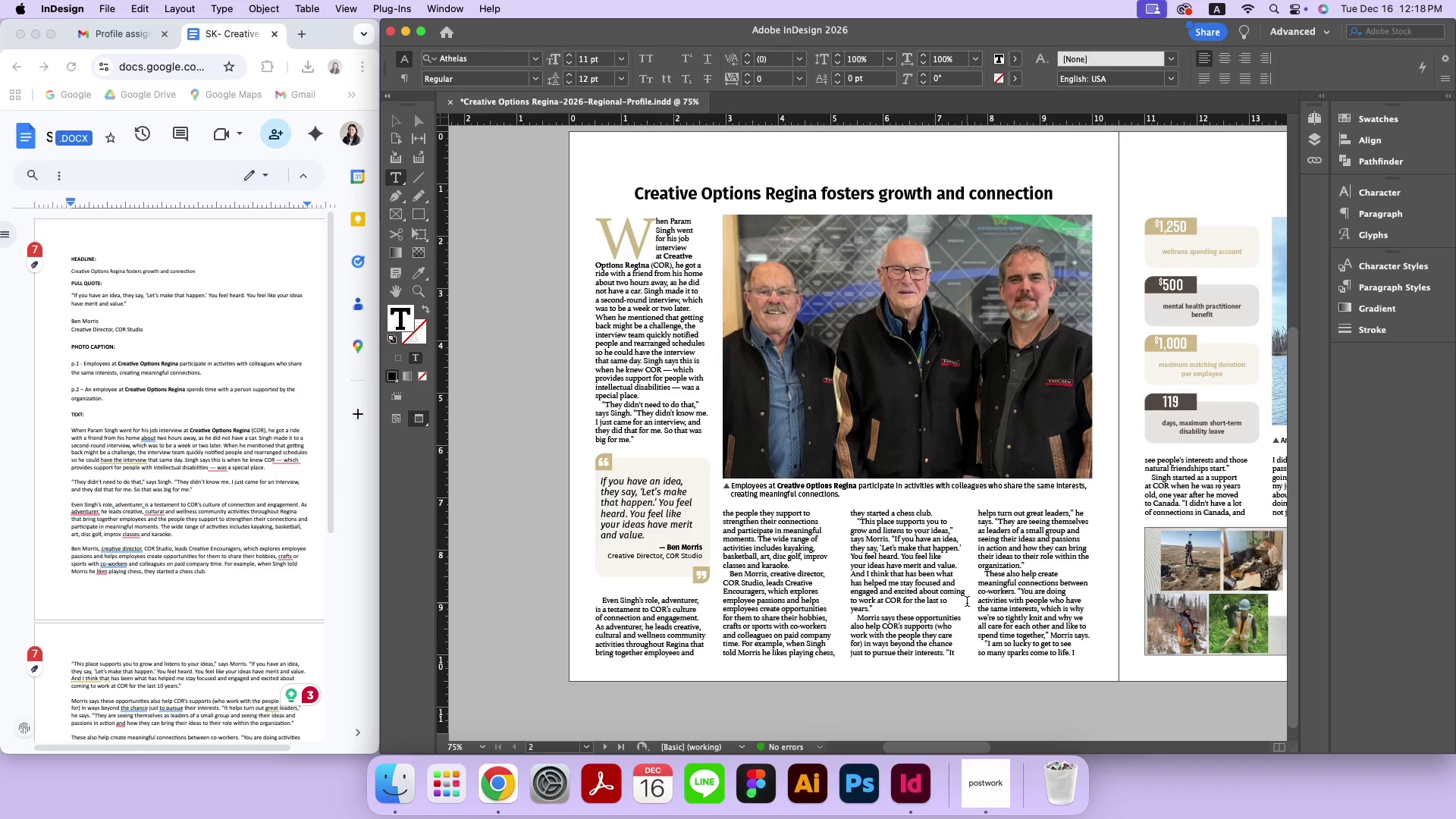 
key(Meta+Z)
 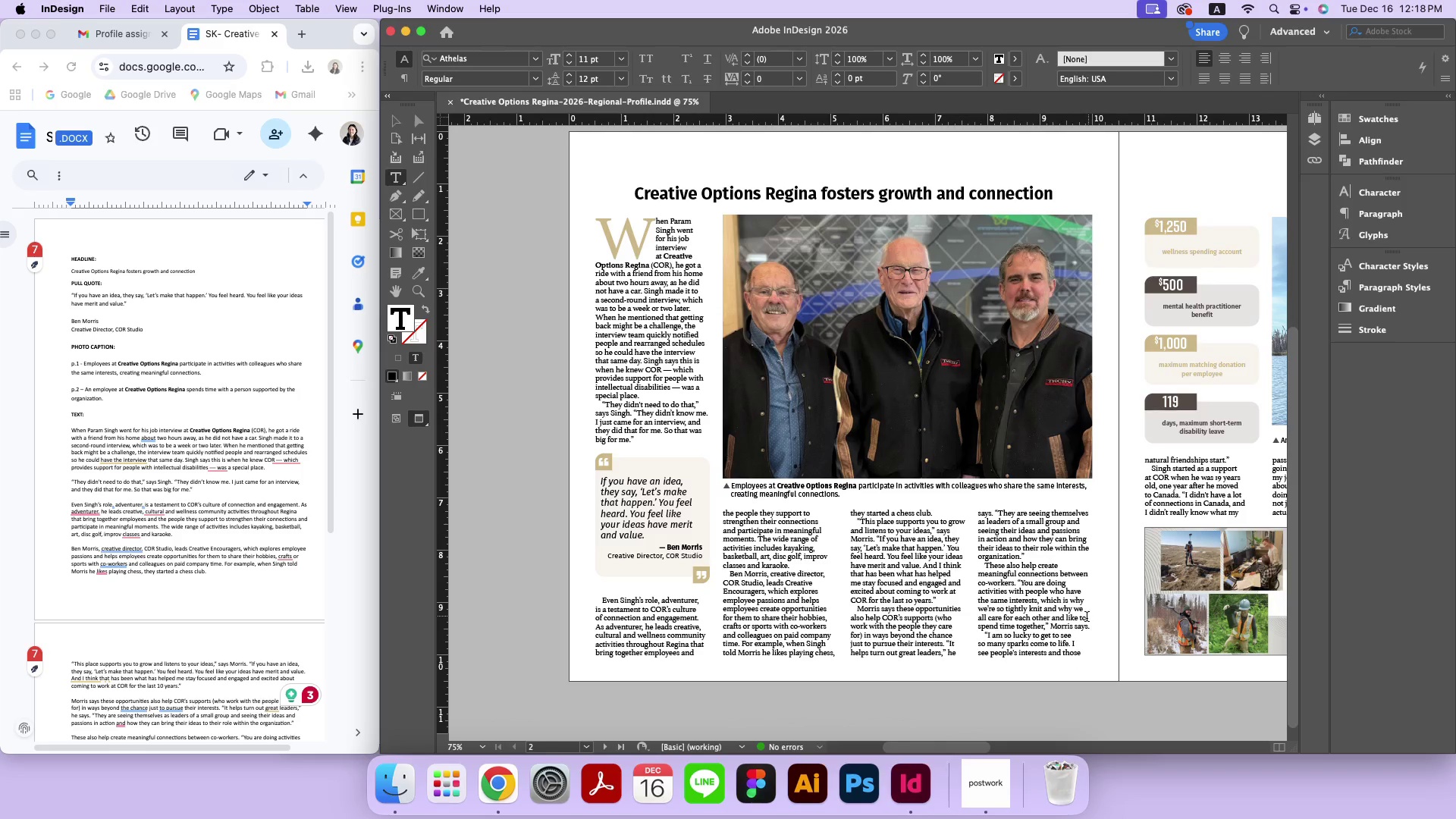 
left_click([1078, 620])
 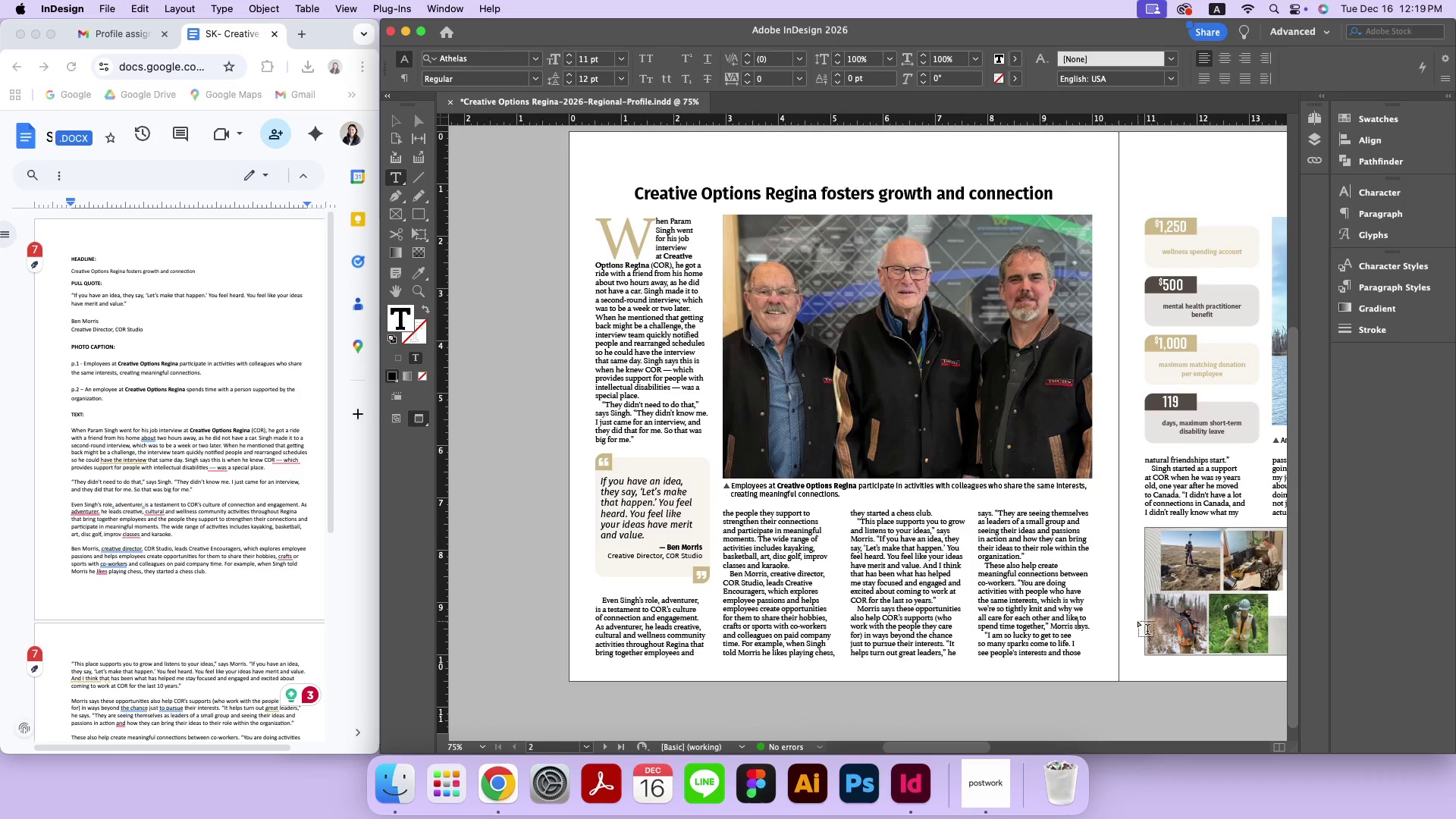 
key(ArrowUp)
 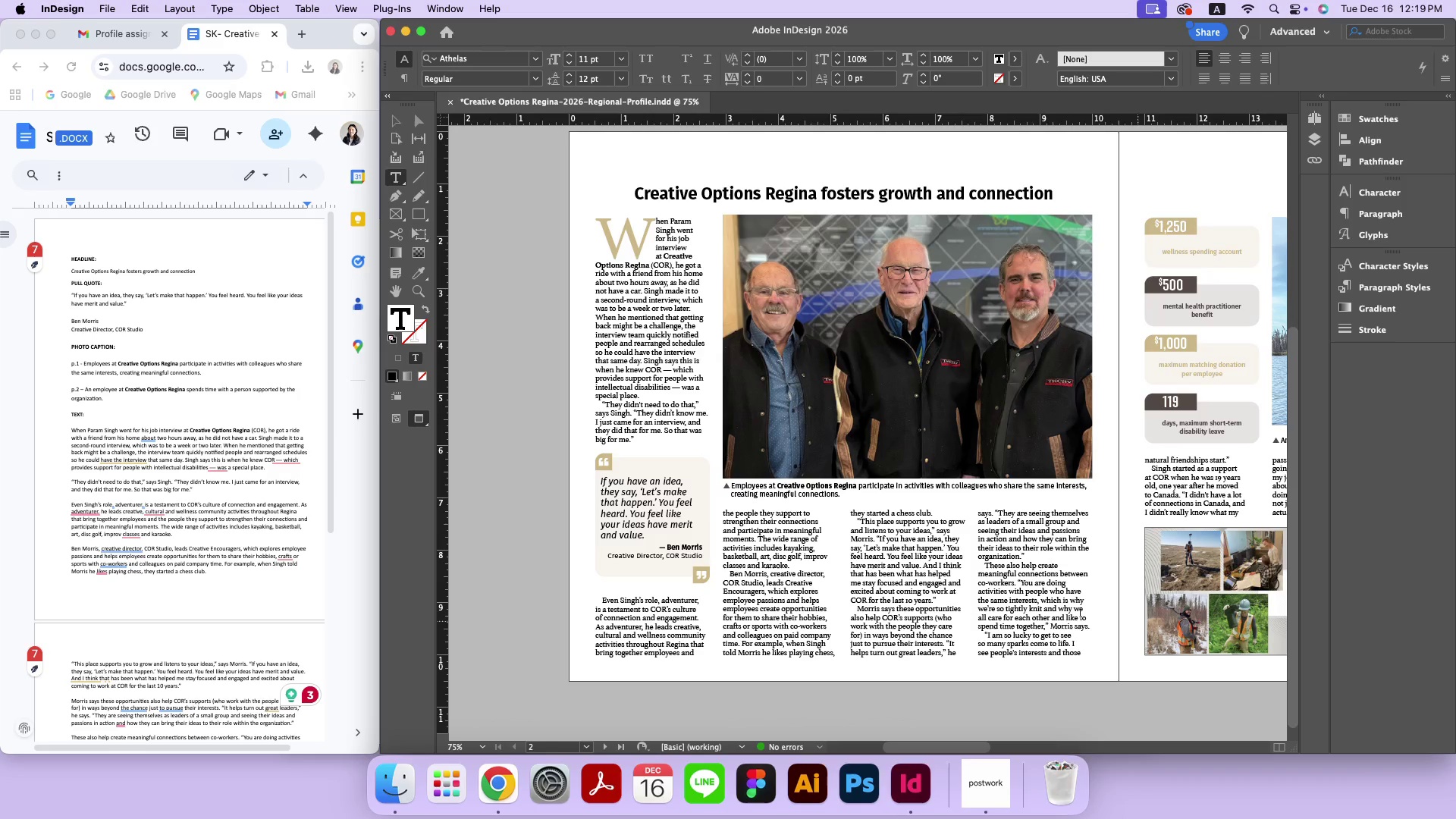 
key(ArrowRight)
 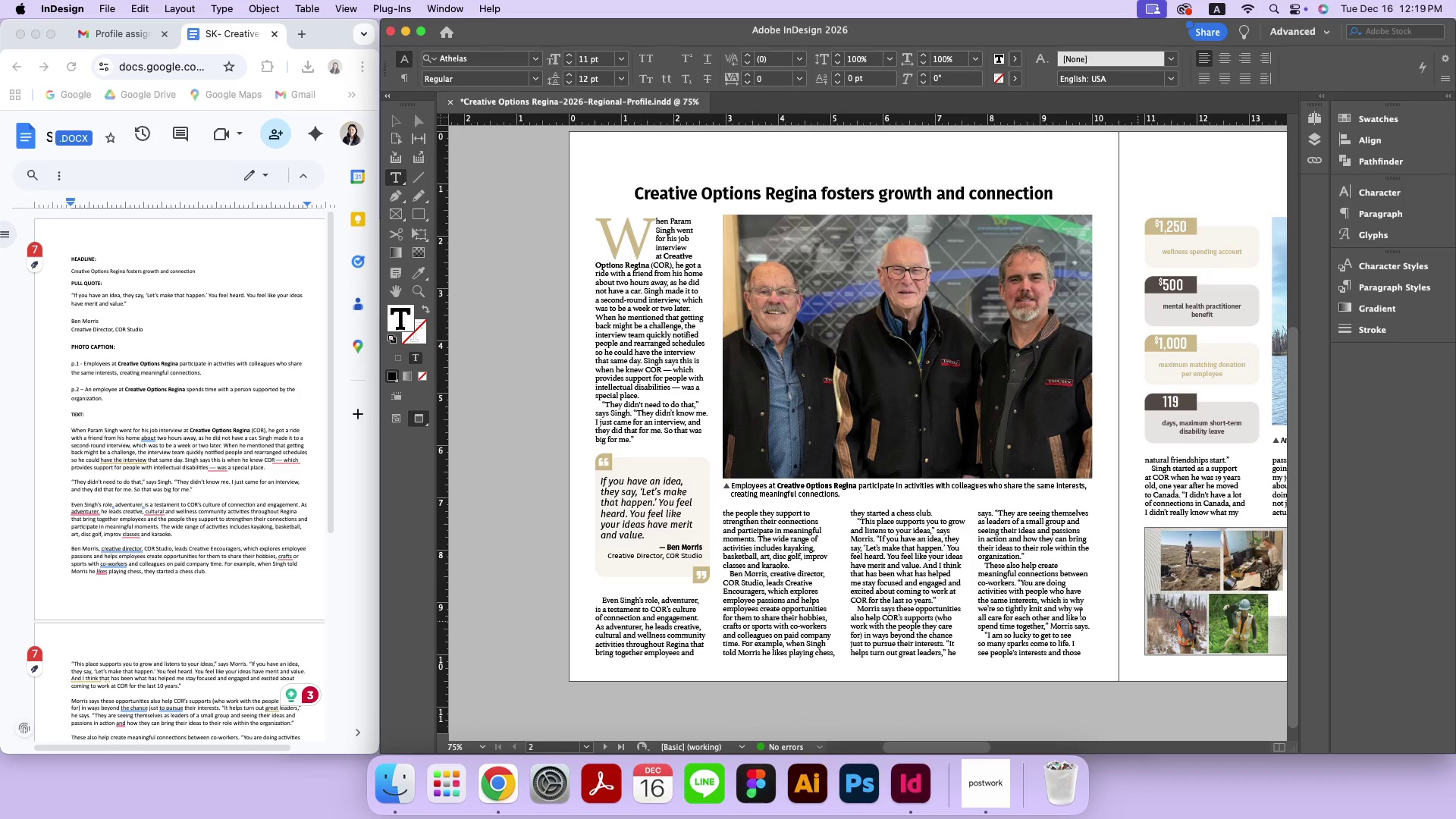 
key(Shift+ShiftRight)
 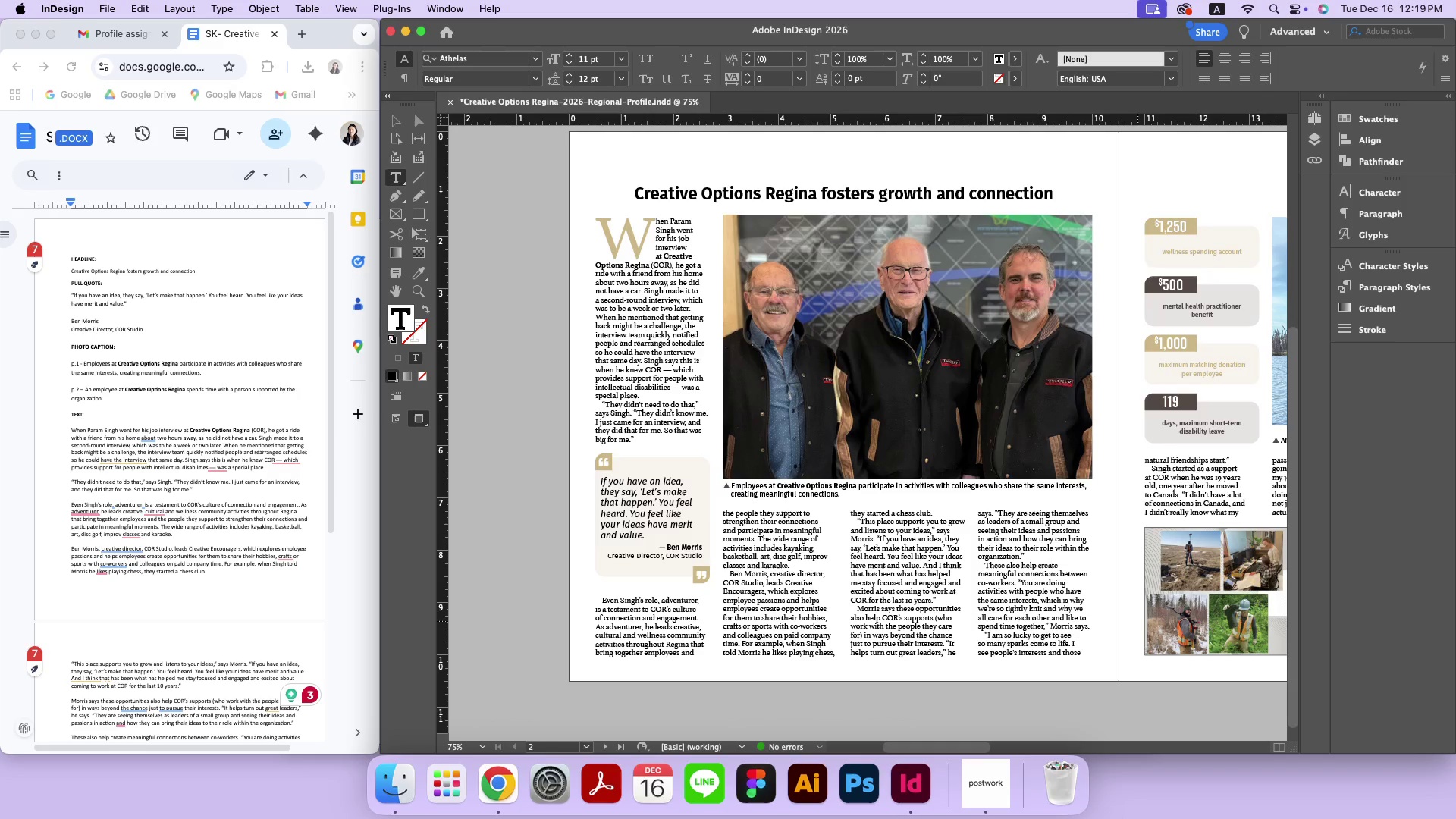 
key(Shift+Enter)
 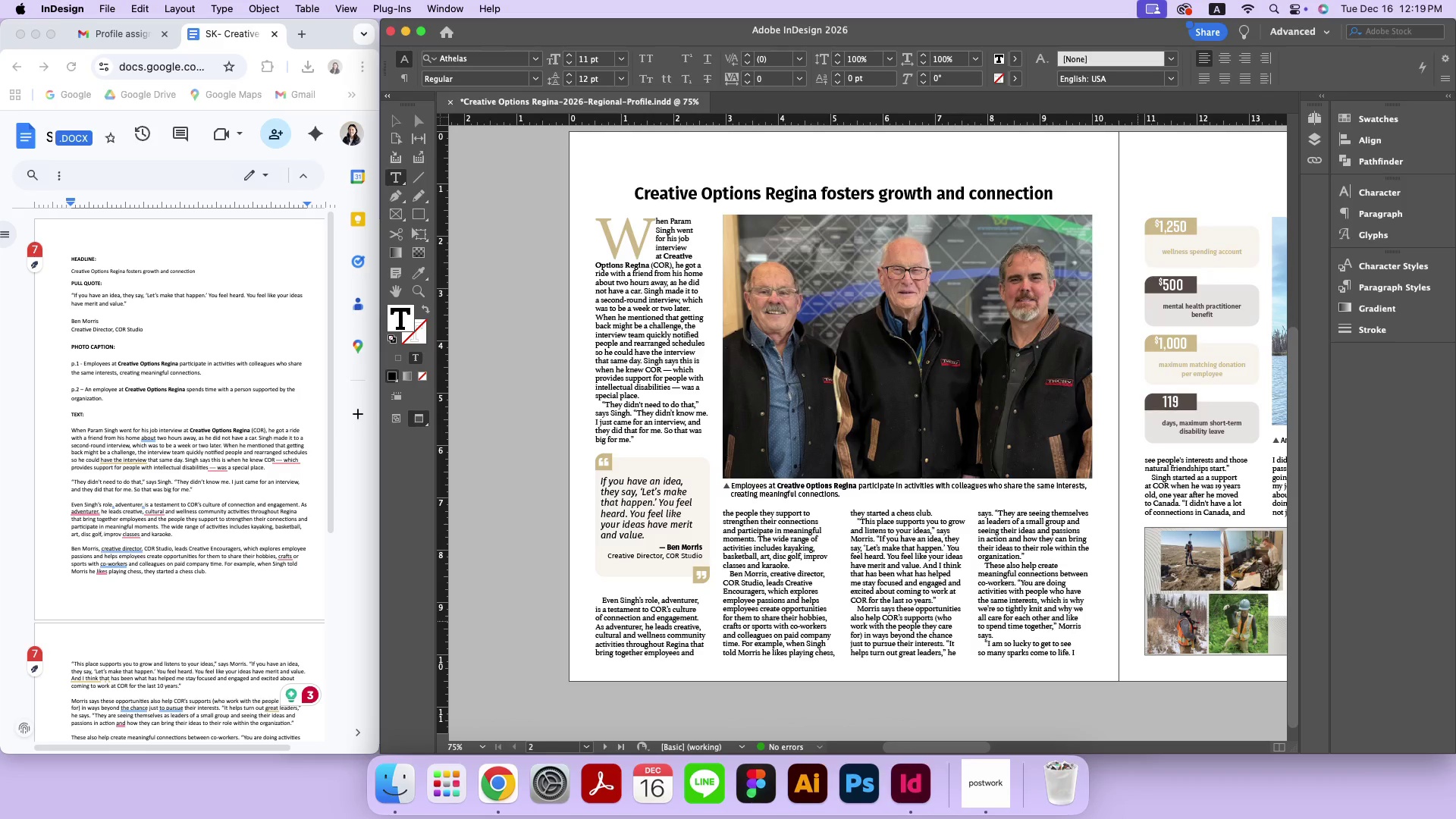 
key(Backspace)
 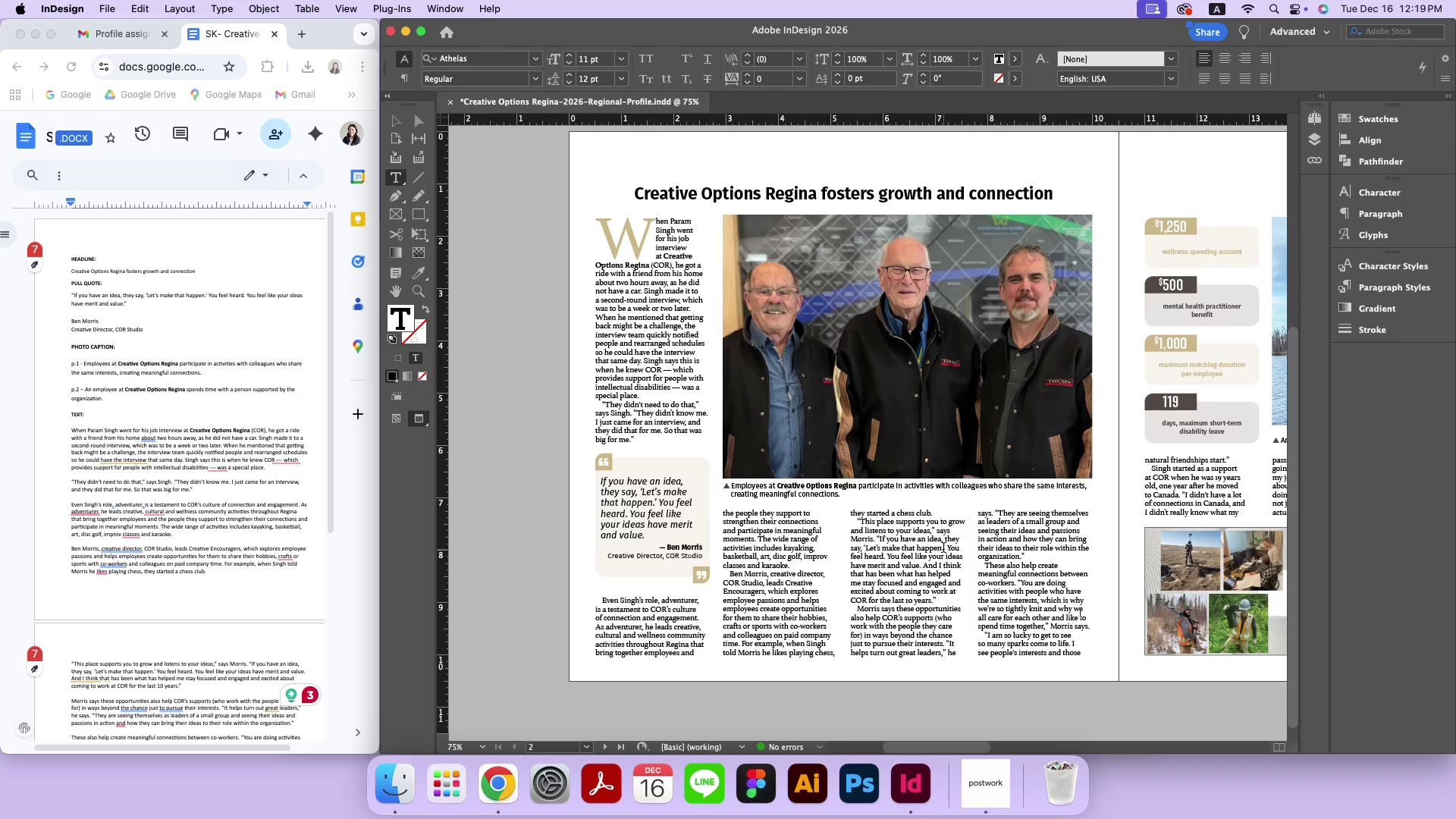 
wait(7.78)
 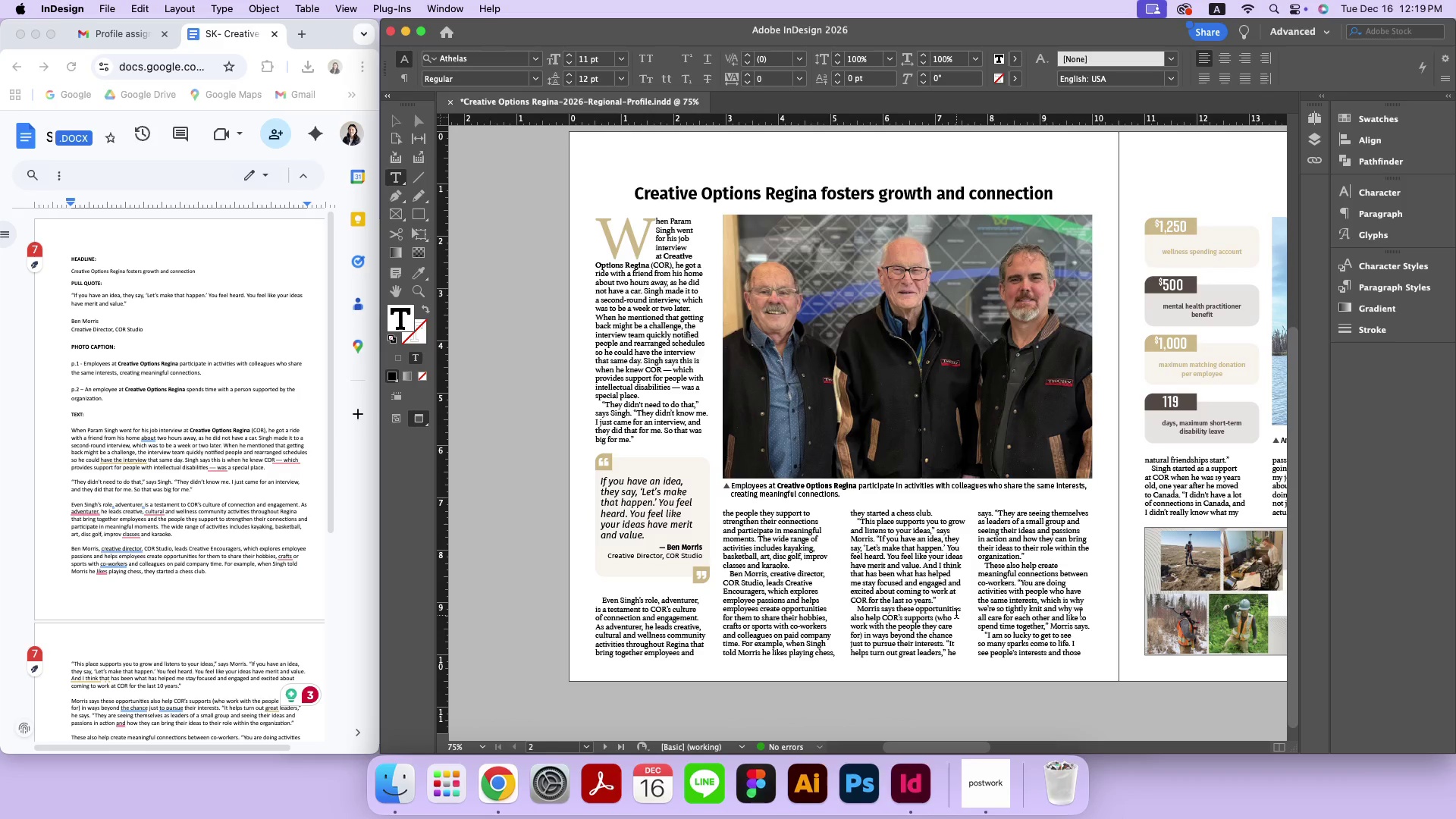 
left_click([949, 523])
 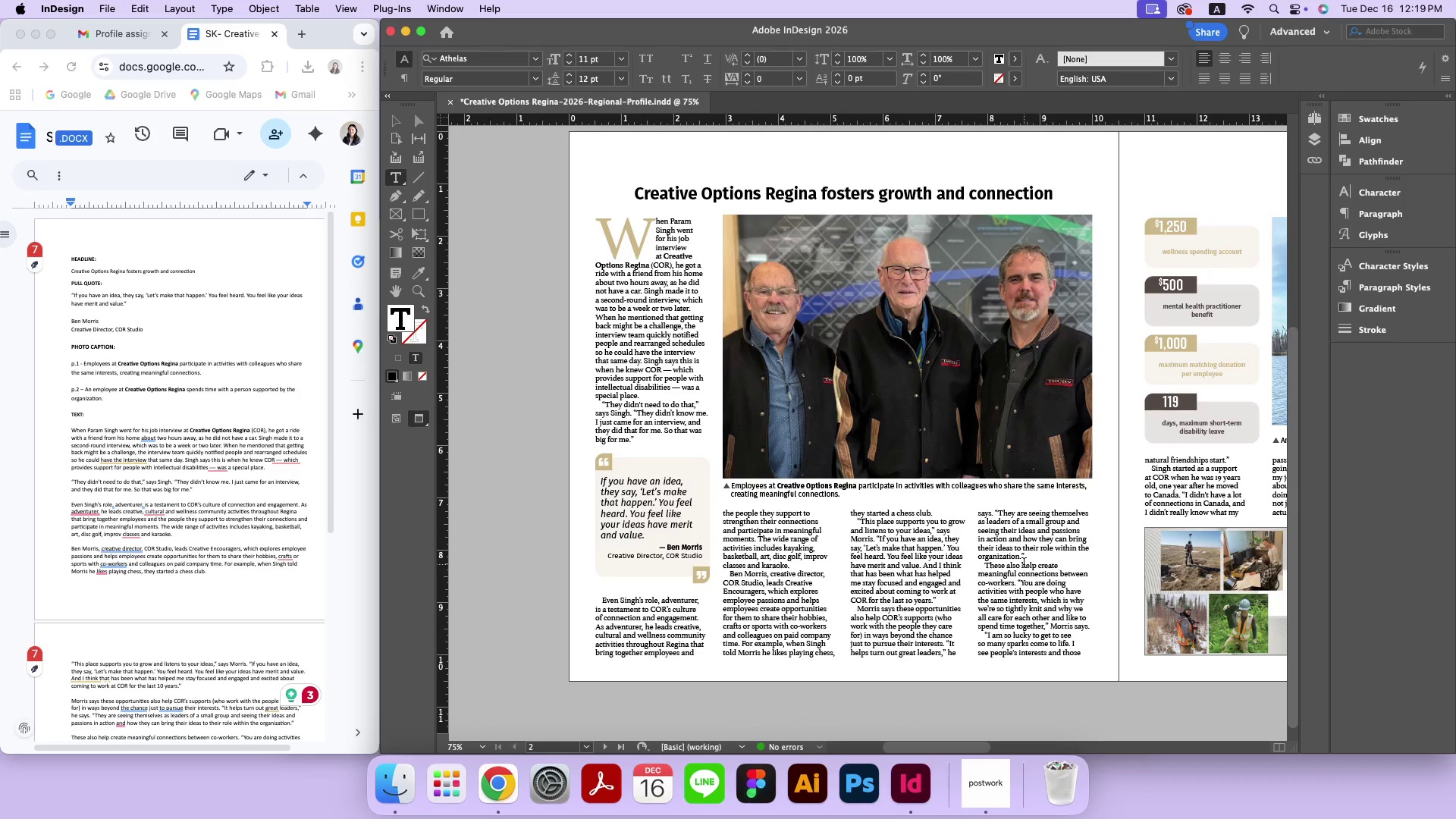 
key(Shift+ShiftRight)
 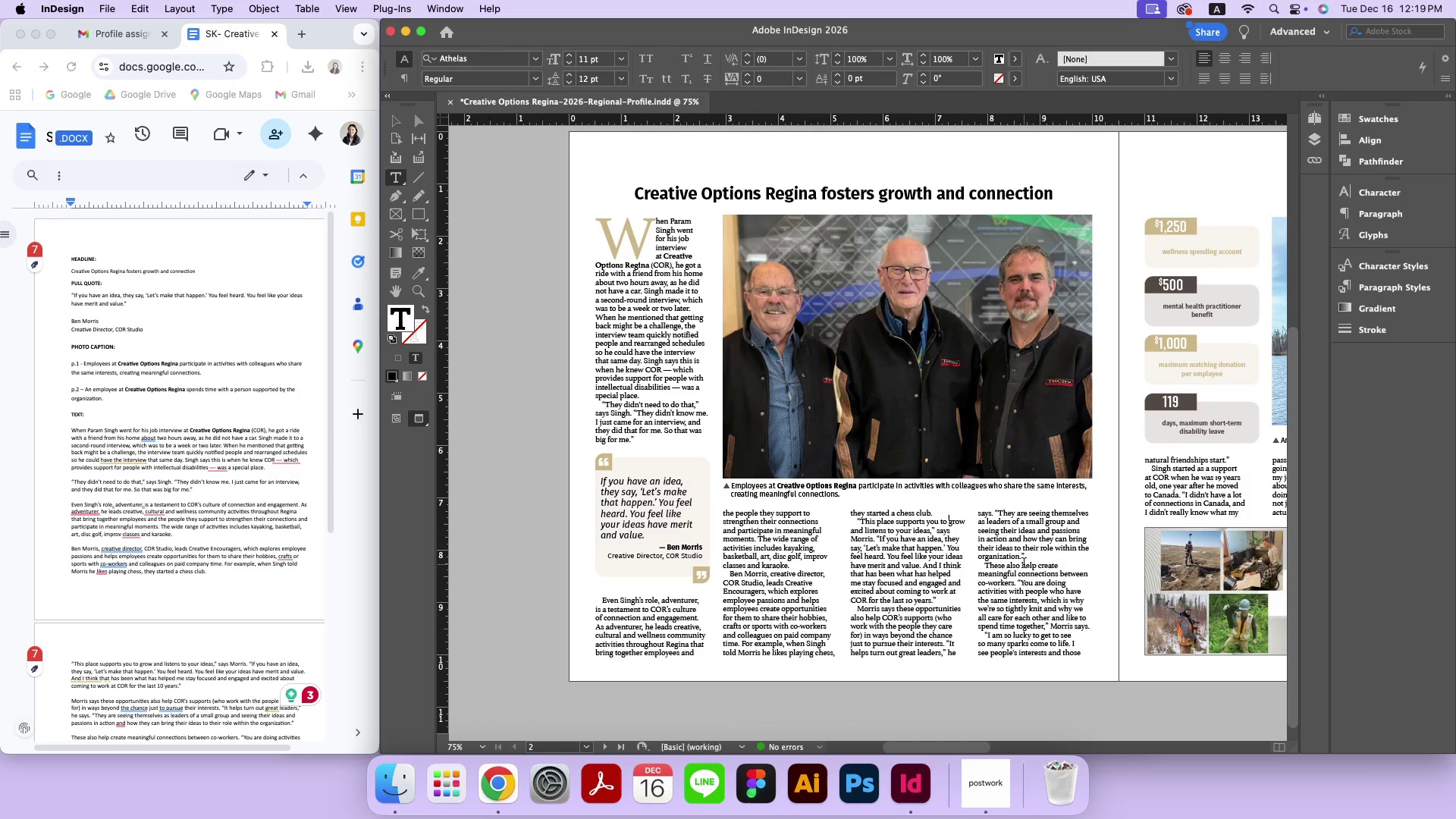 
key(Shift+Enter)
 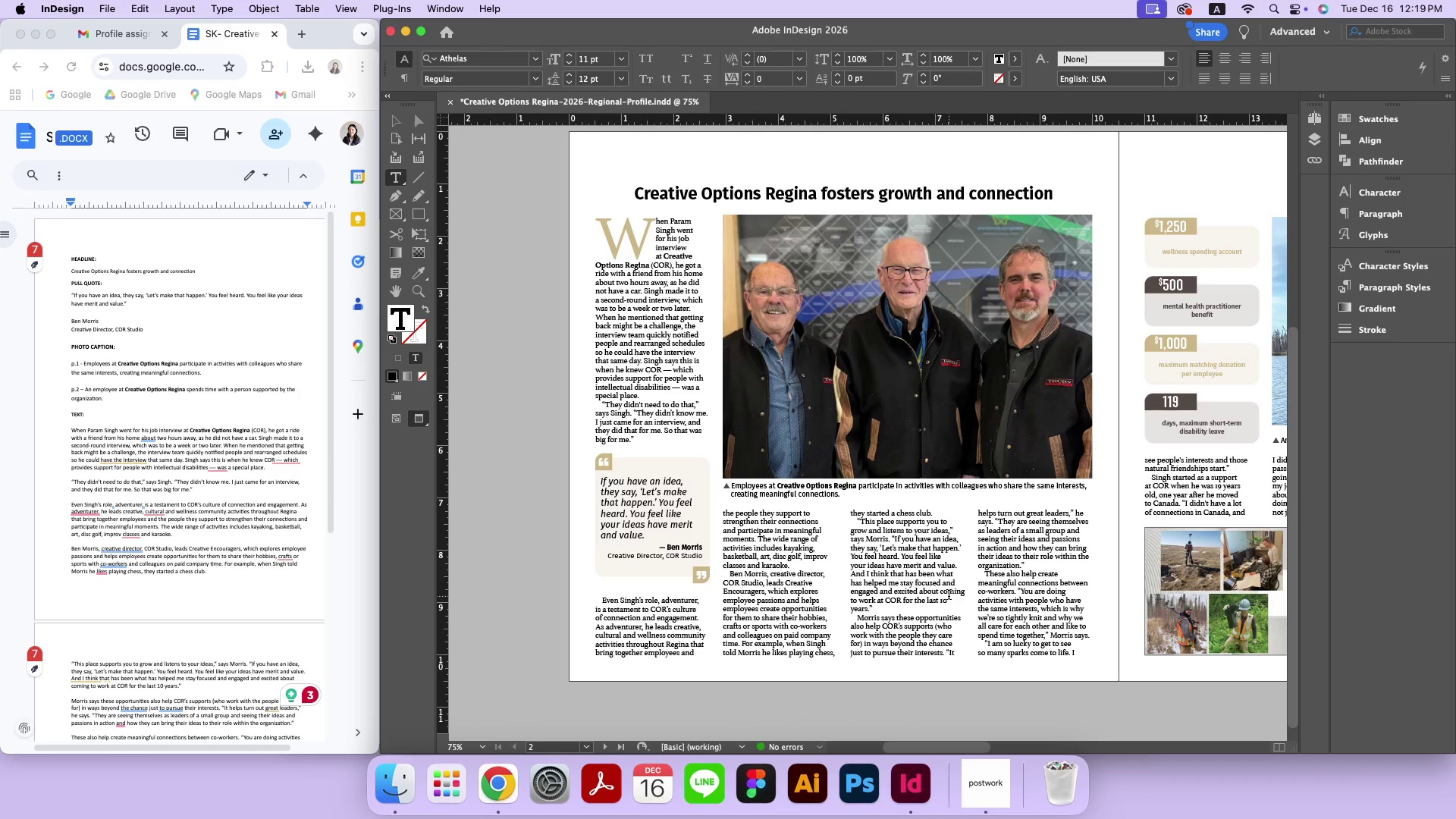 
left_click([941, 594])
 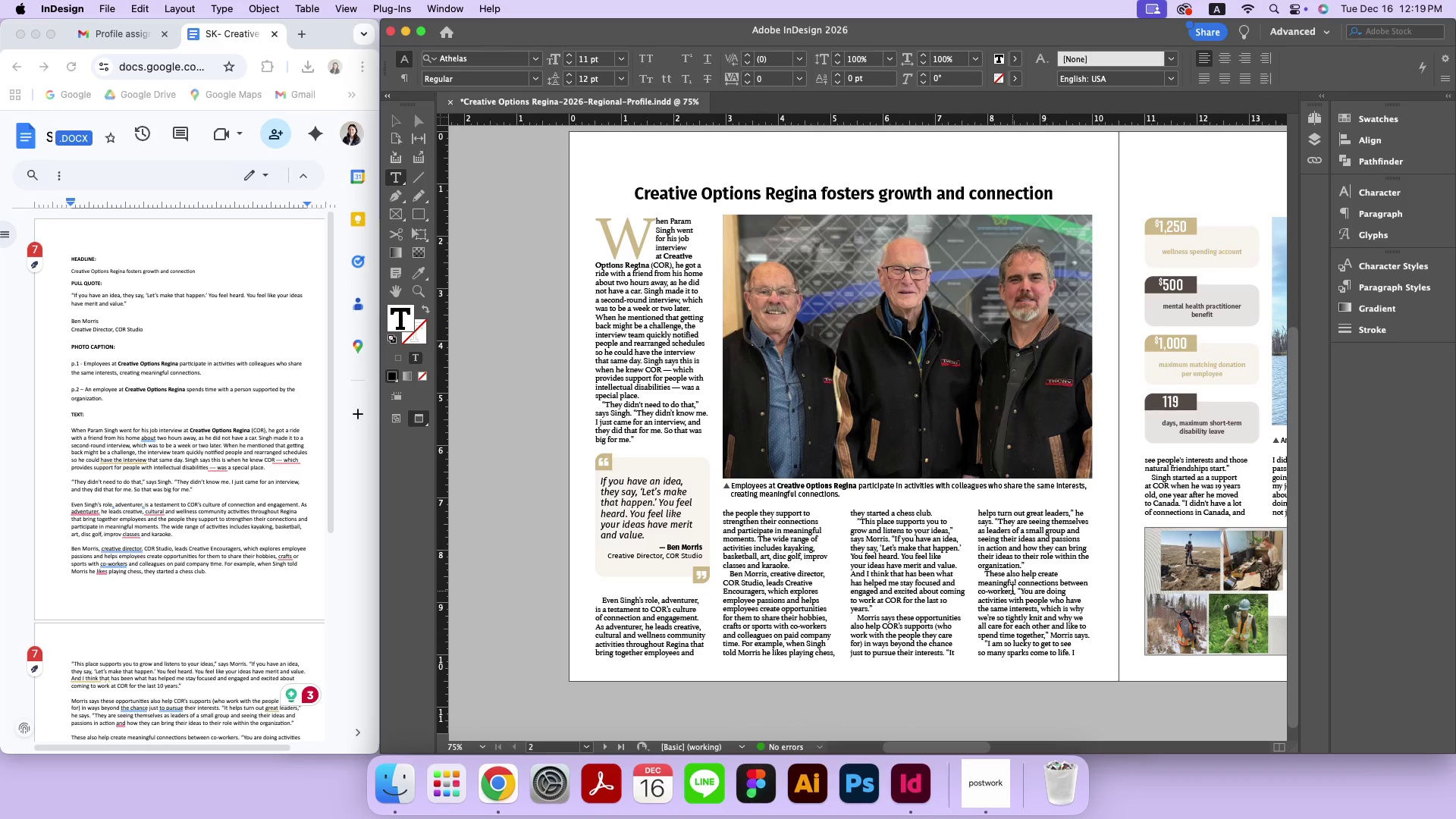 
hold_key(key=ShiftRight, duration=0.38)
 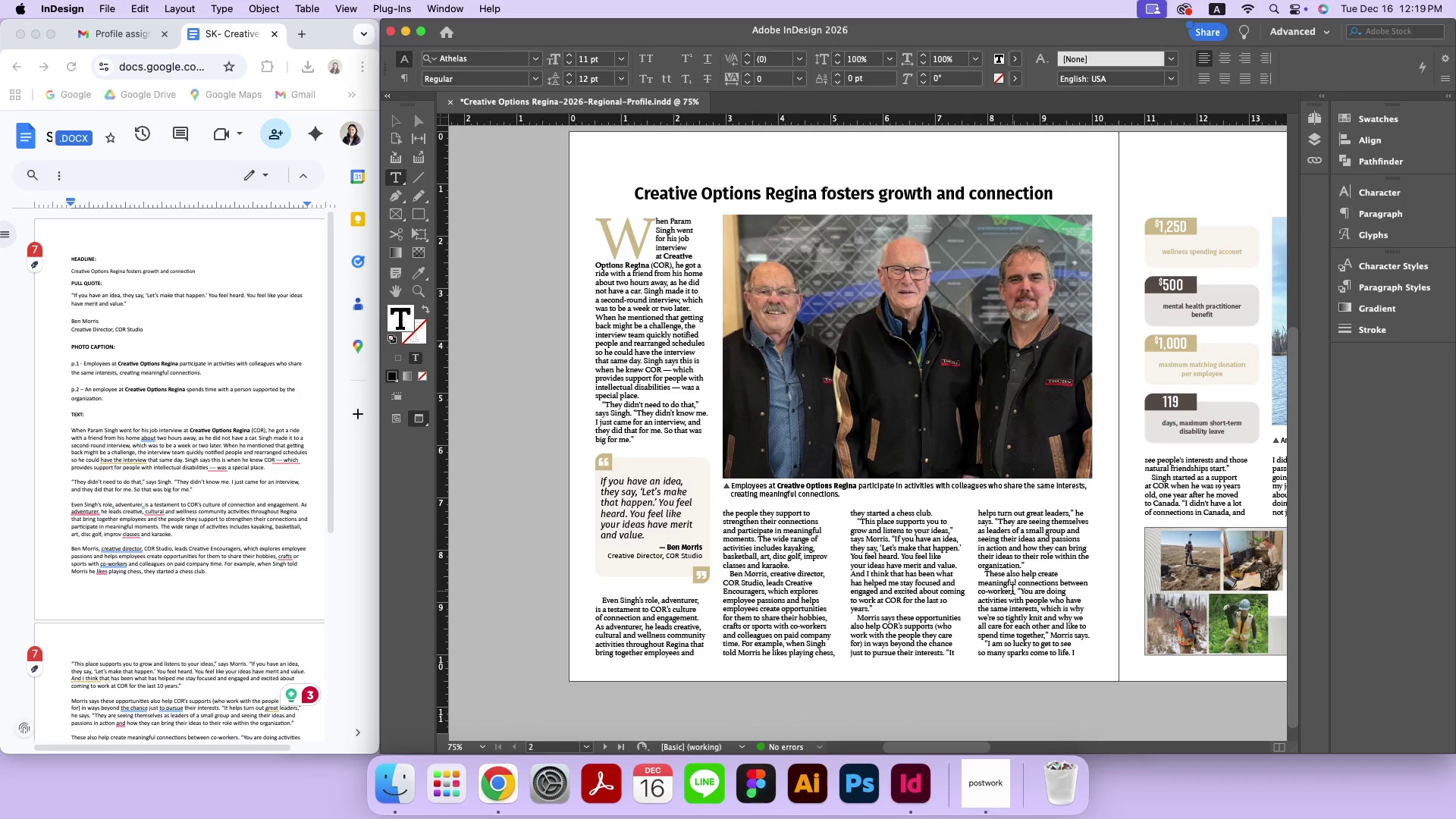 
key(ArrowUp)
 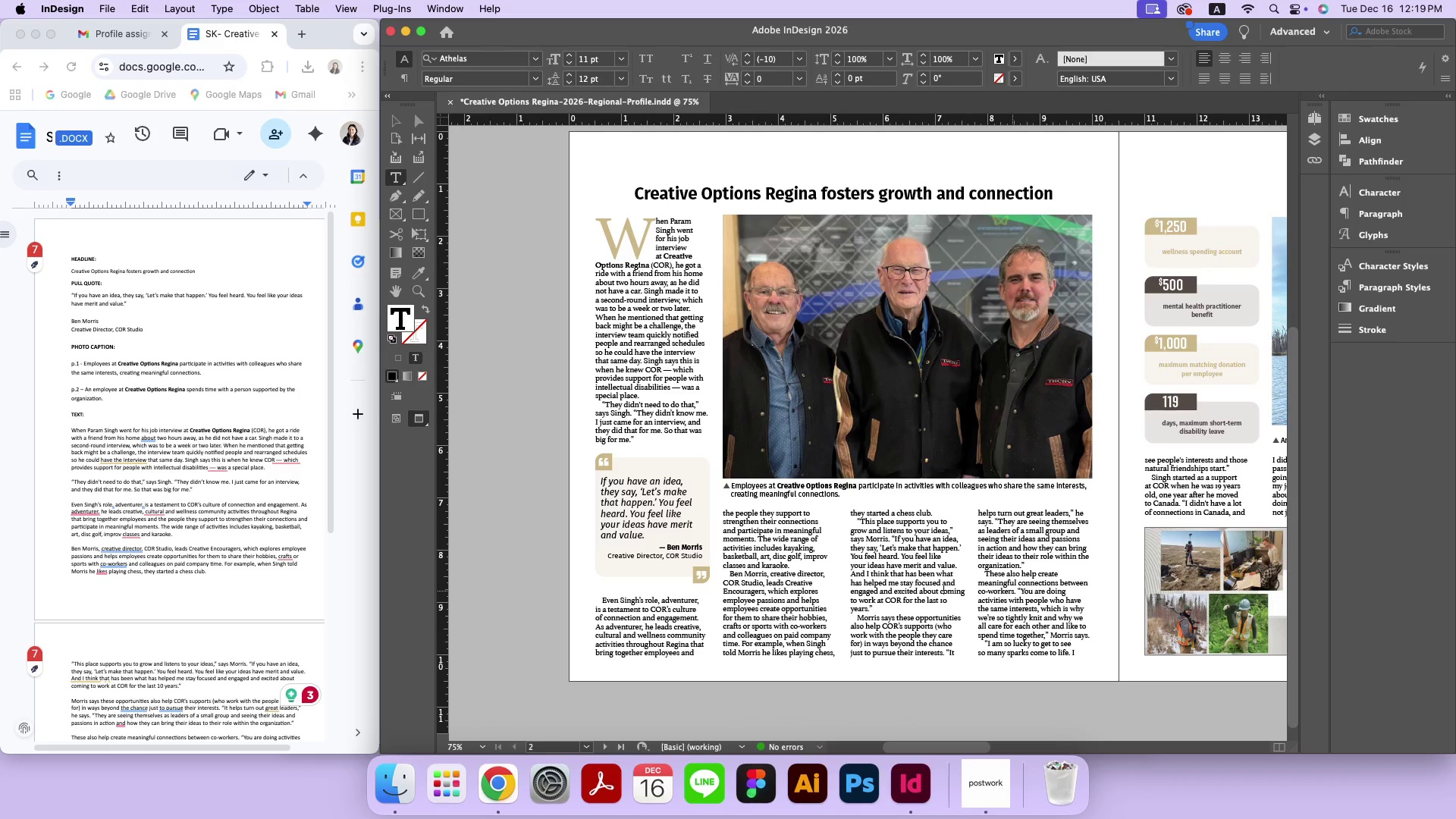 
key(ArrowLeft)
 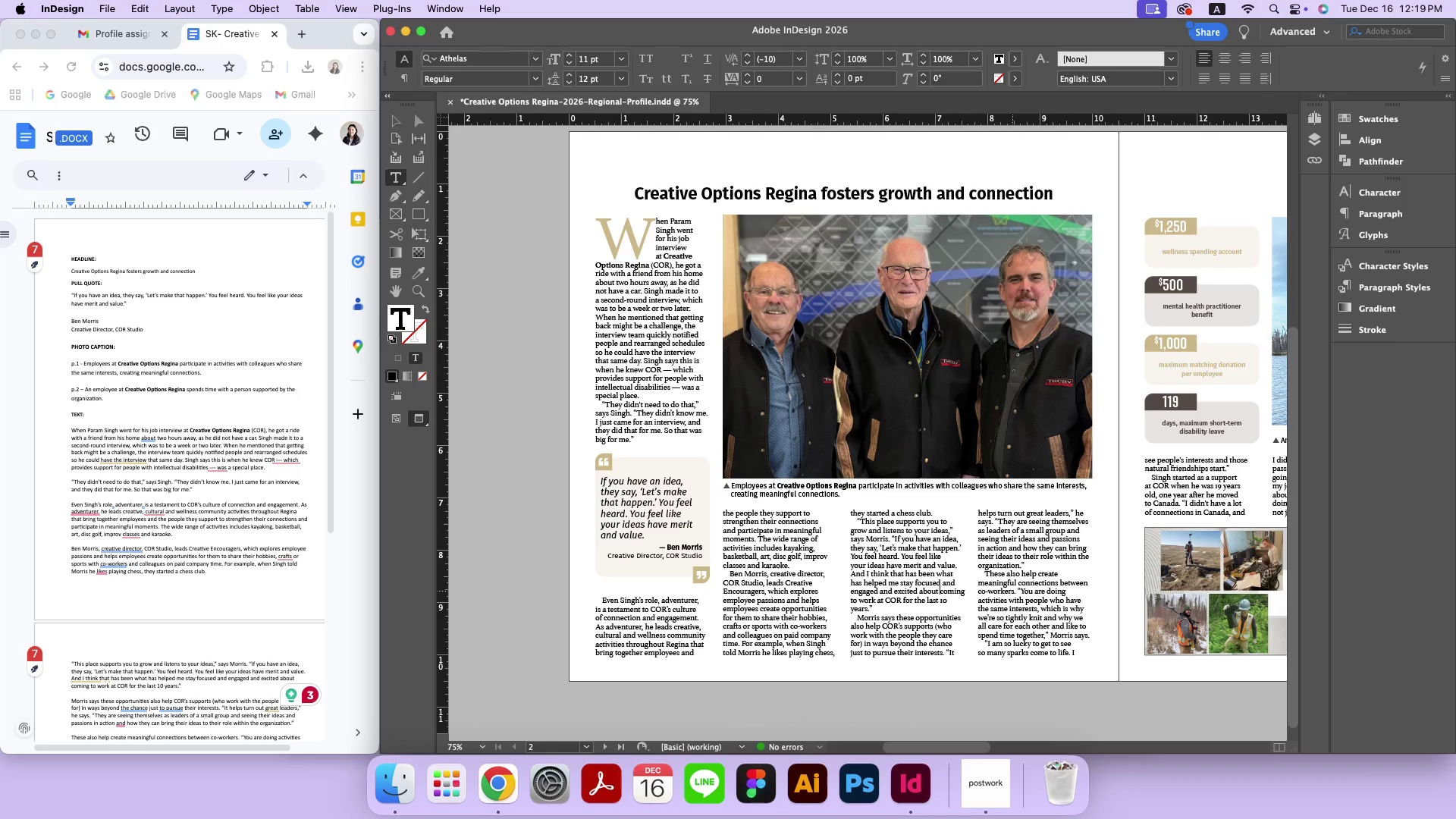 
key(Shift+ShiftRight)
 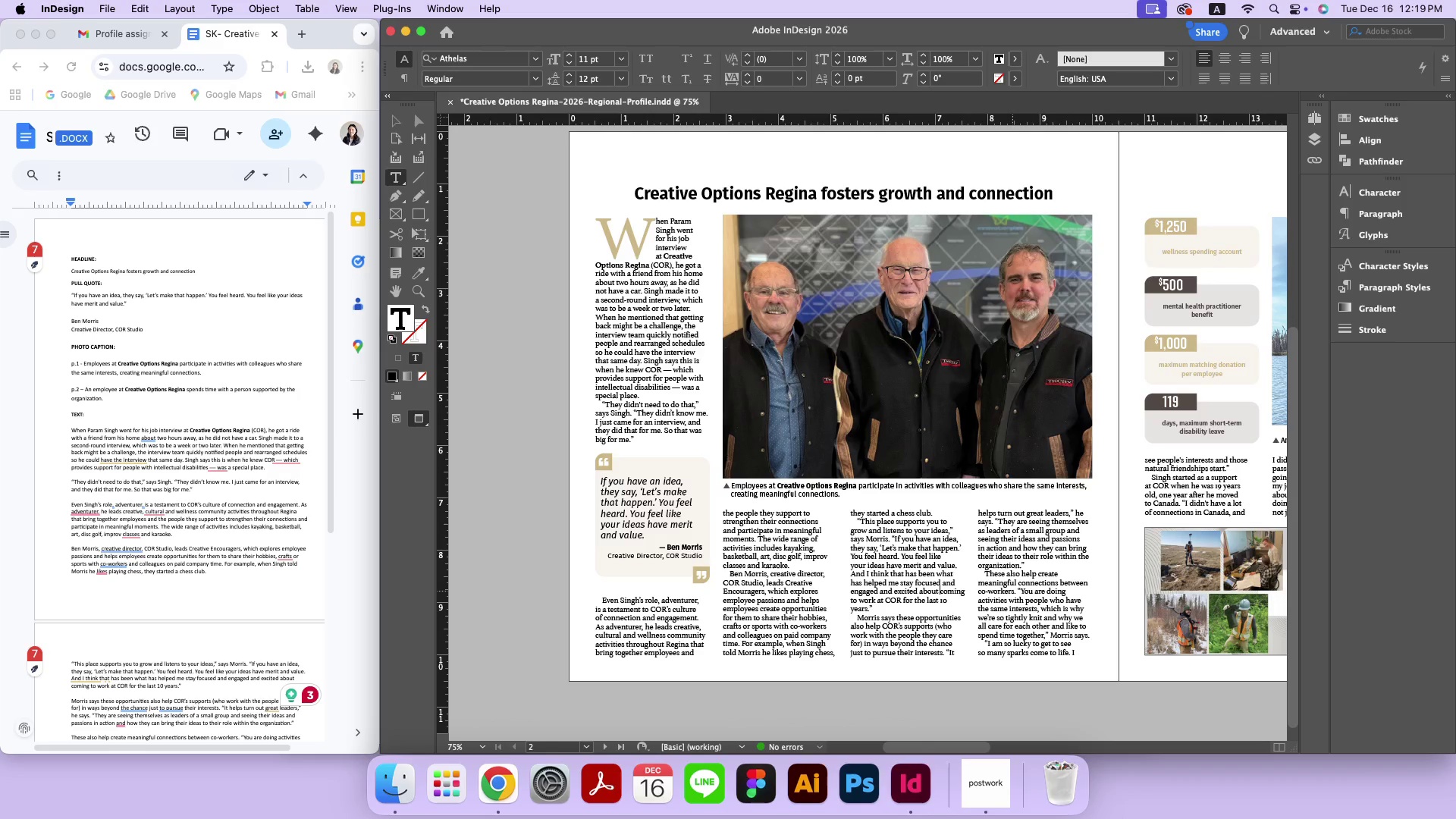 
key(Shift+Enter)
 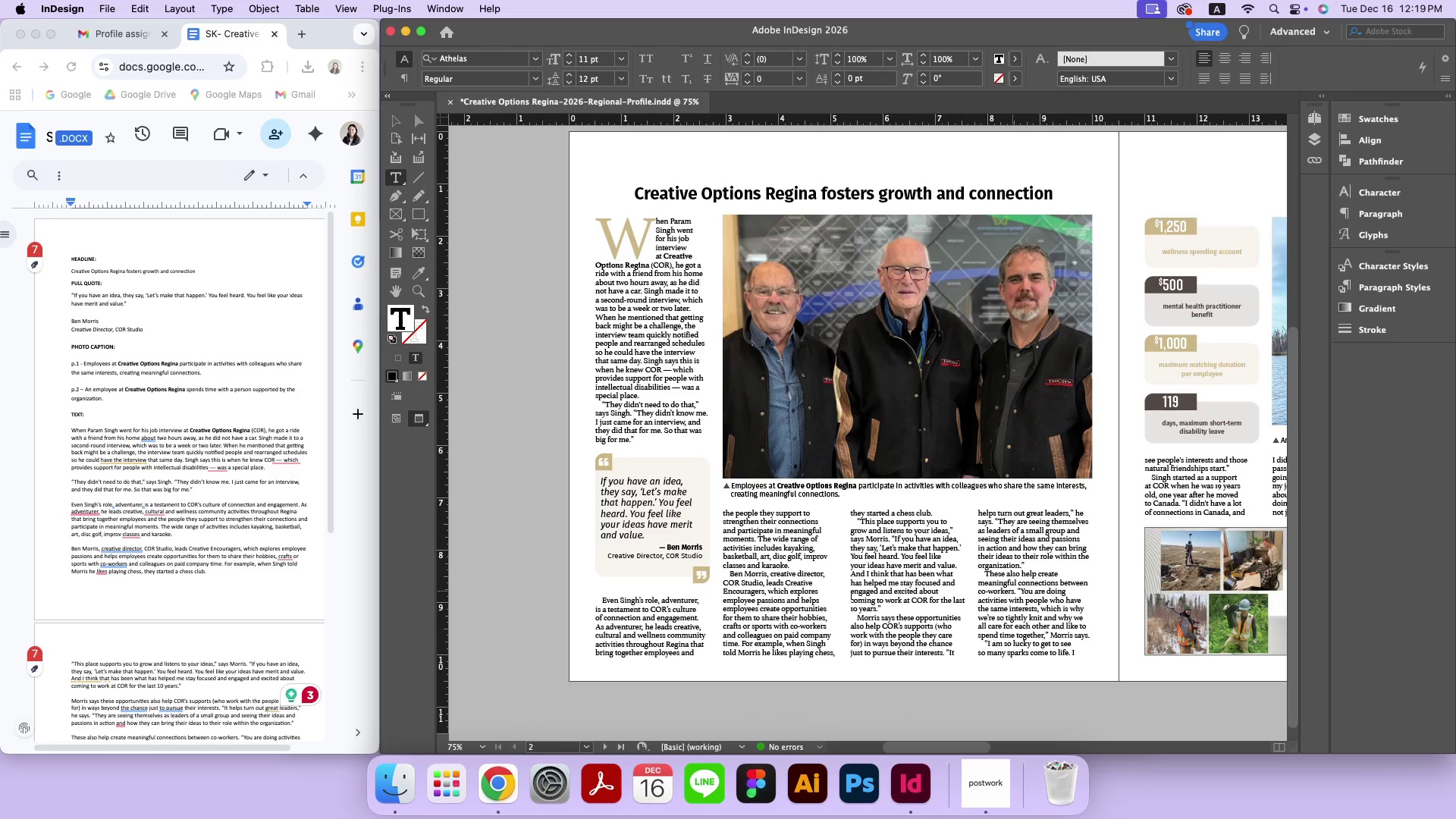 
key(Backspace)
 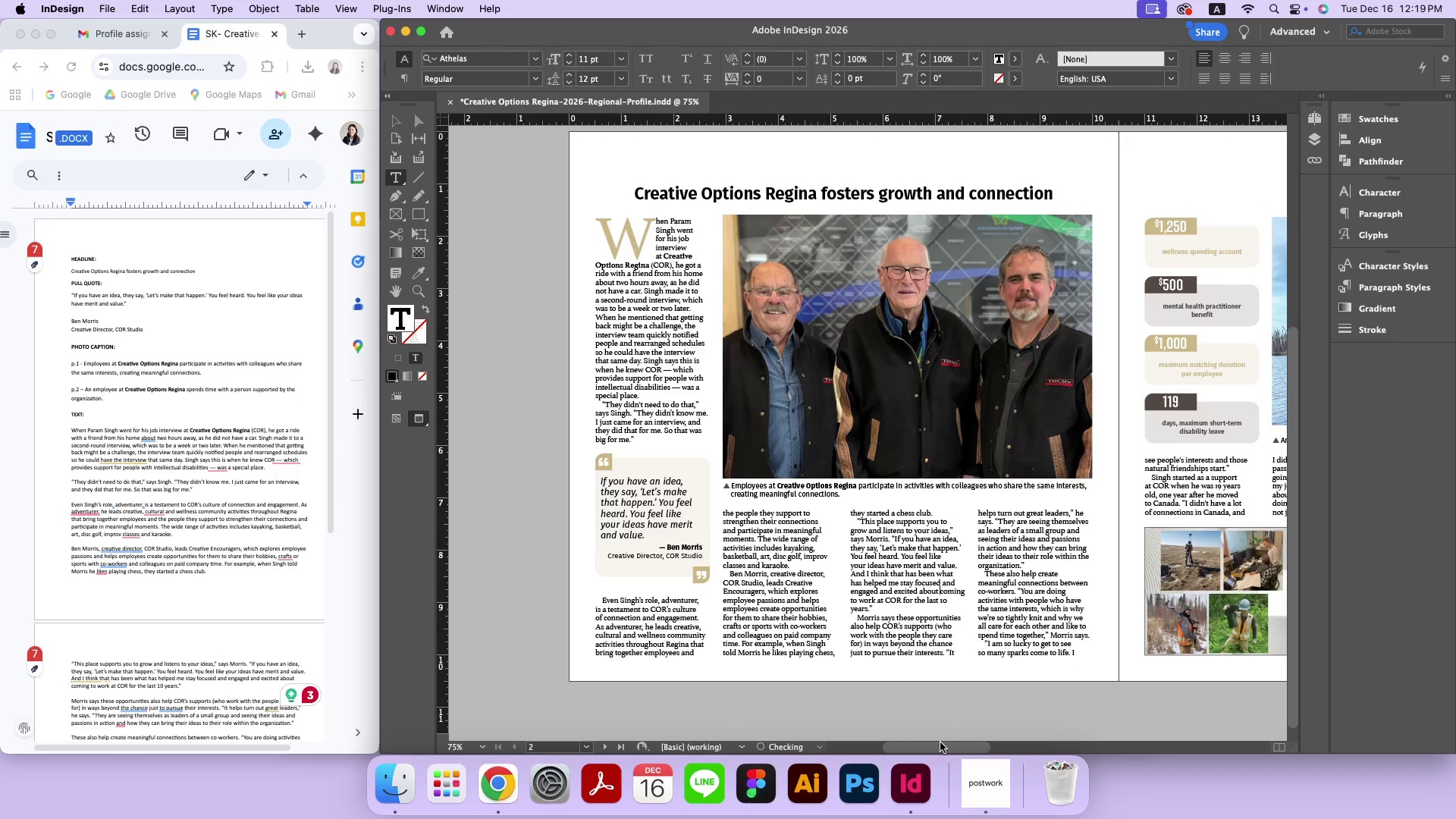 
left_click_drag(start_coordinate=[942, 746], to_coordinate=[977, 741])
 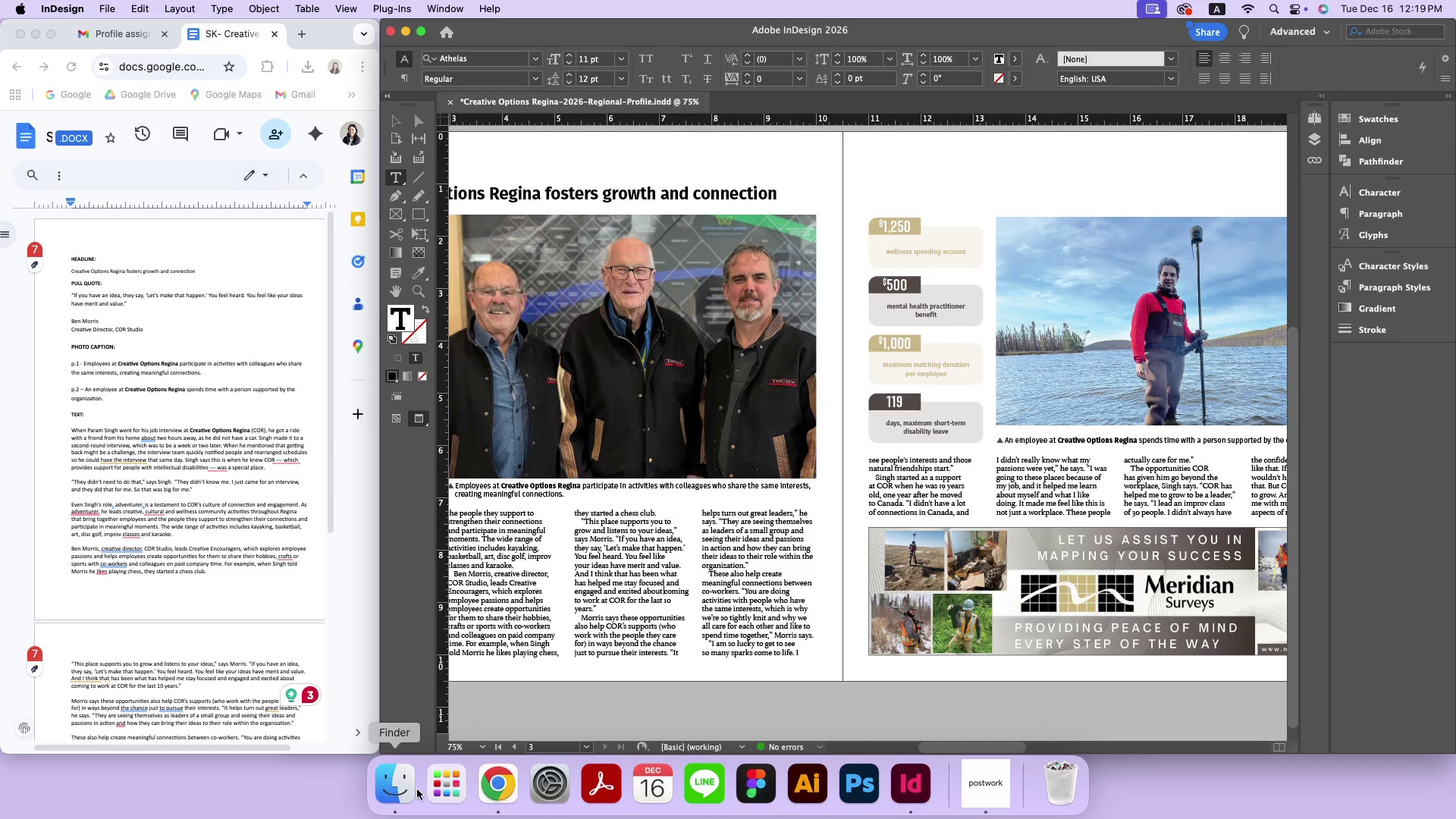 
left_click([401, 789])
 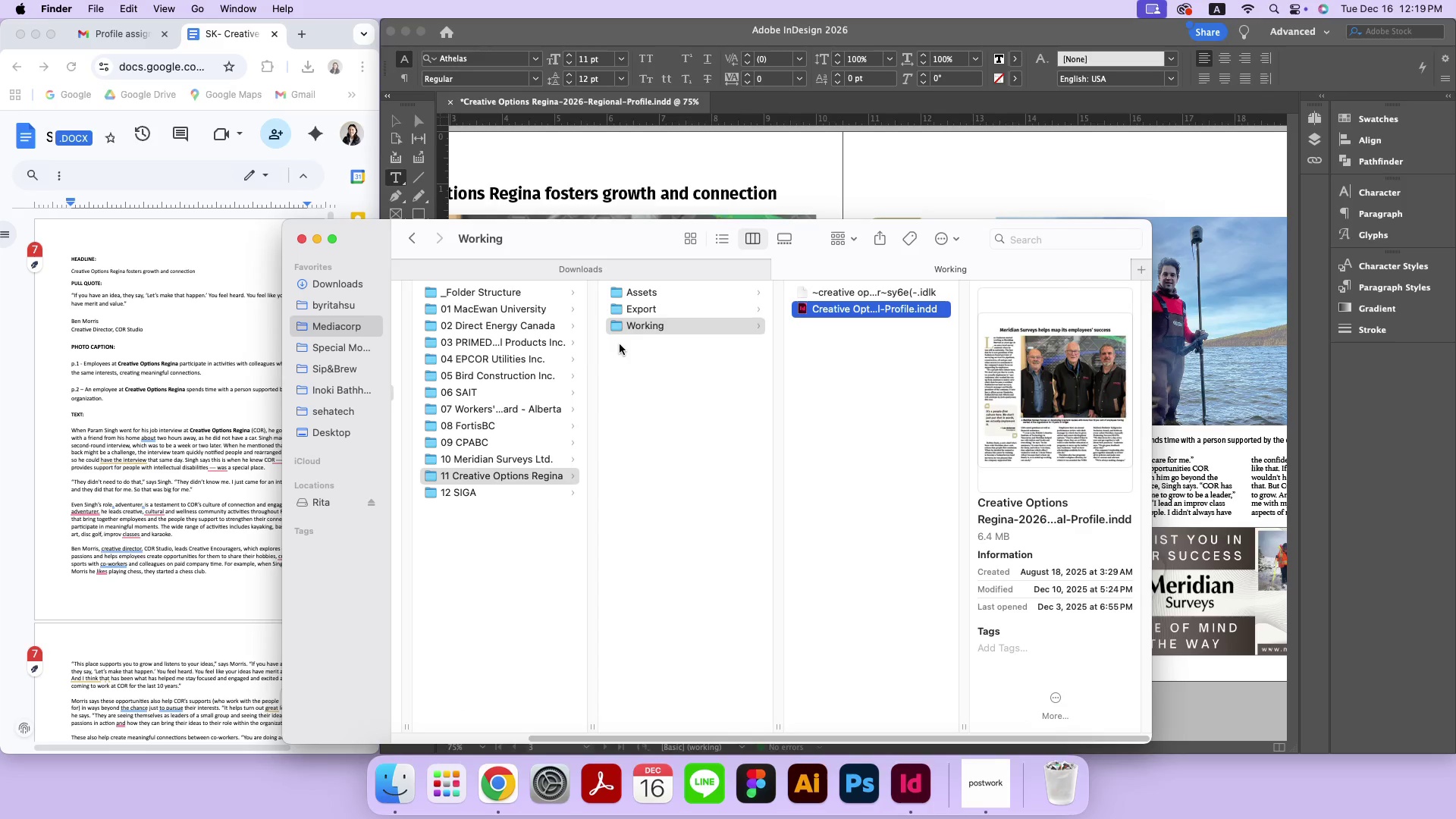 
left_click([657, 295])
 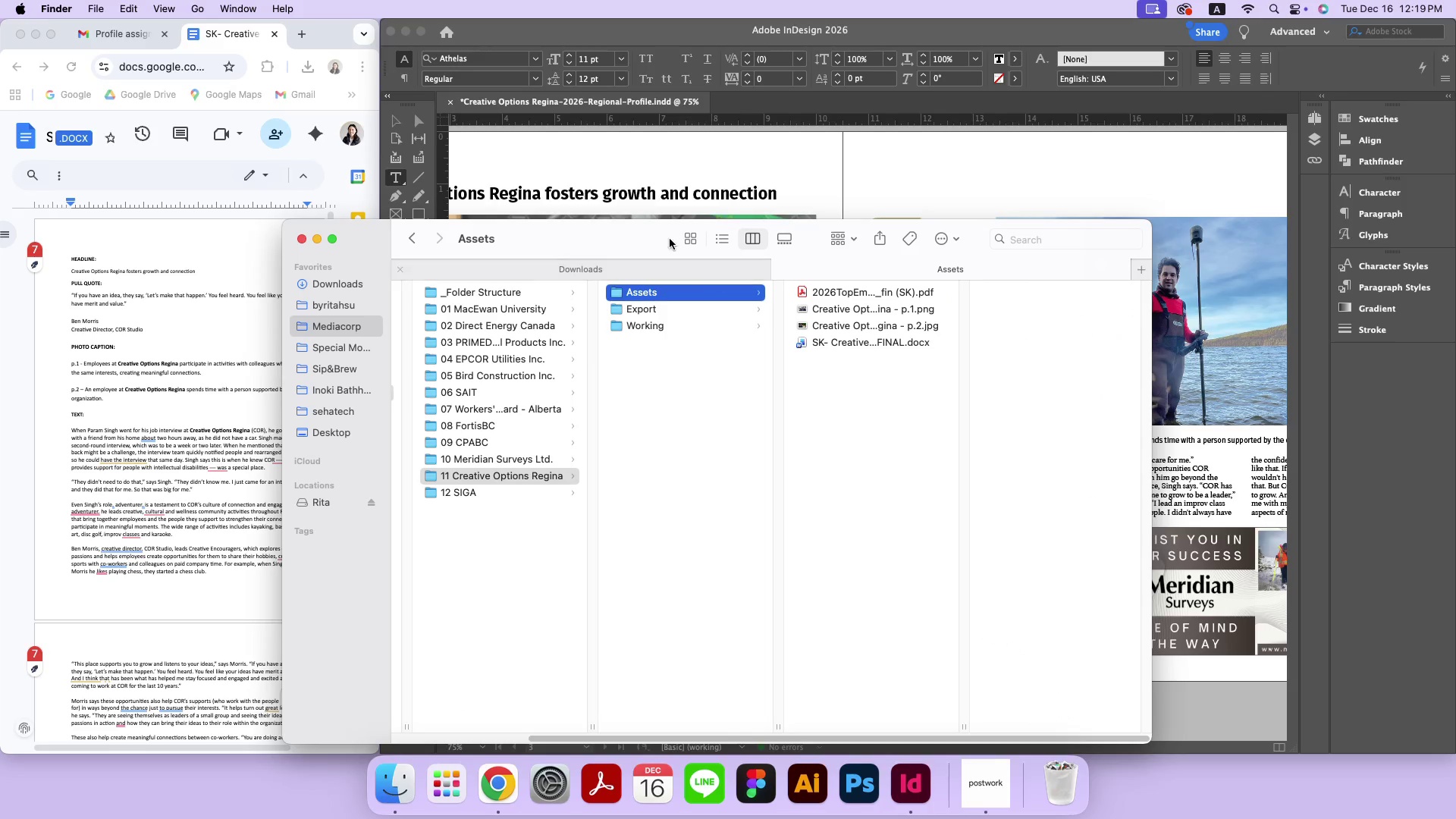 
left_click_drag(start_coordinate=[648, 233], to_coordinate=[479, 119])
 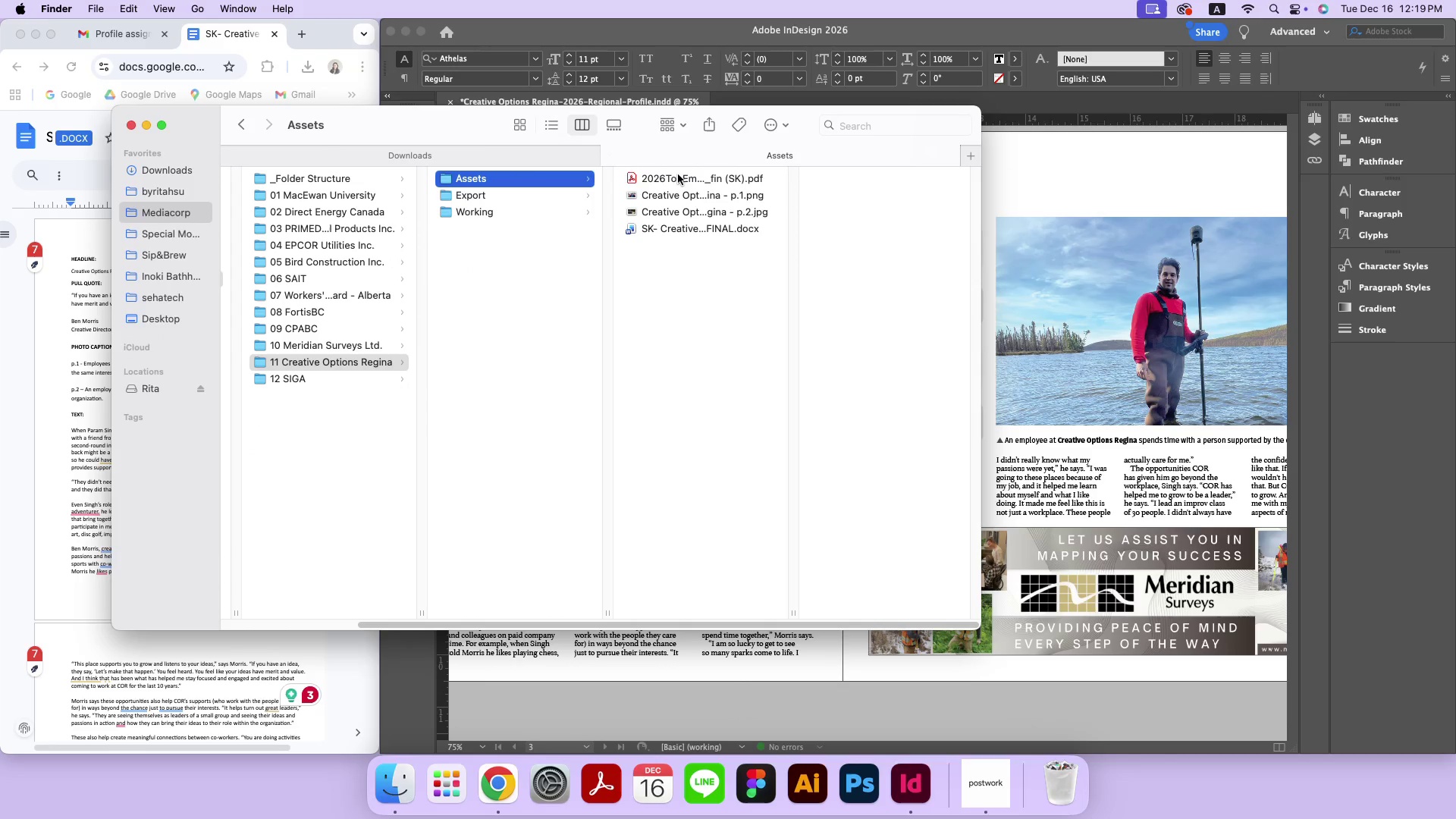 
left_click([677, 177])
 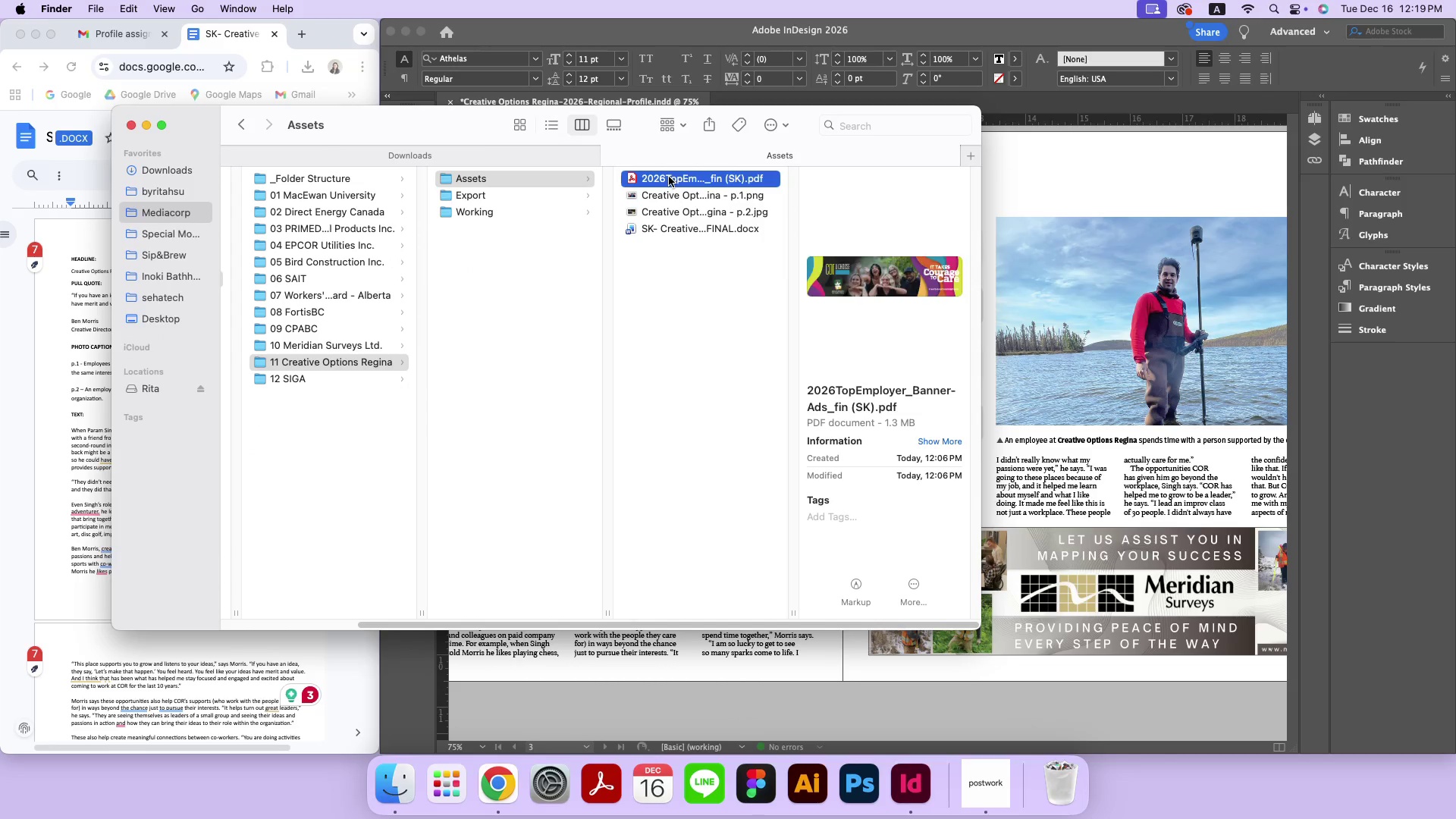 
left_click_drag(start_coordinate=[669, 177], to_coordinate=[1065, 572])
 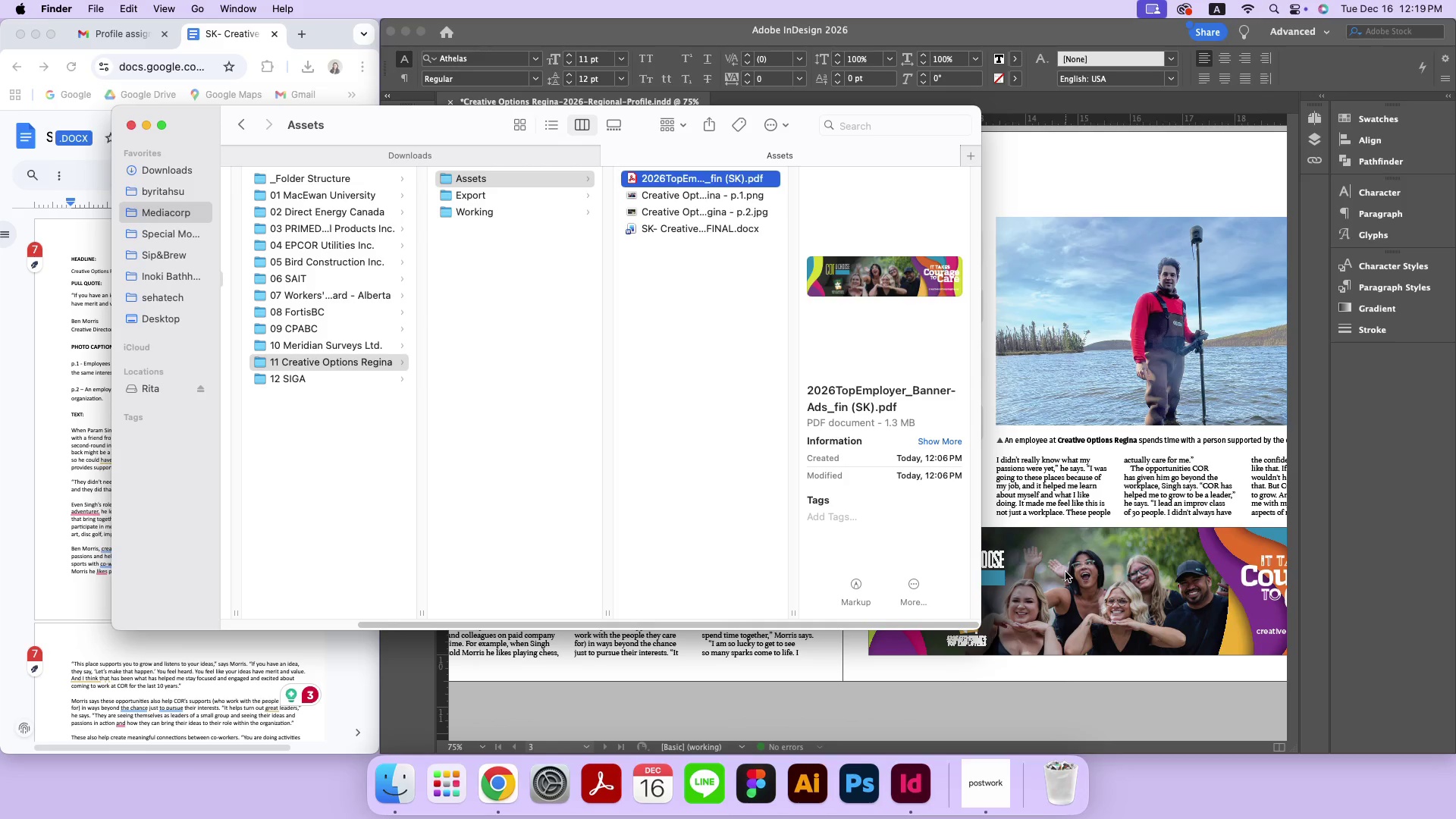 
left_click([1065, 572])
 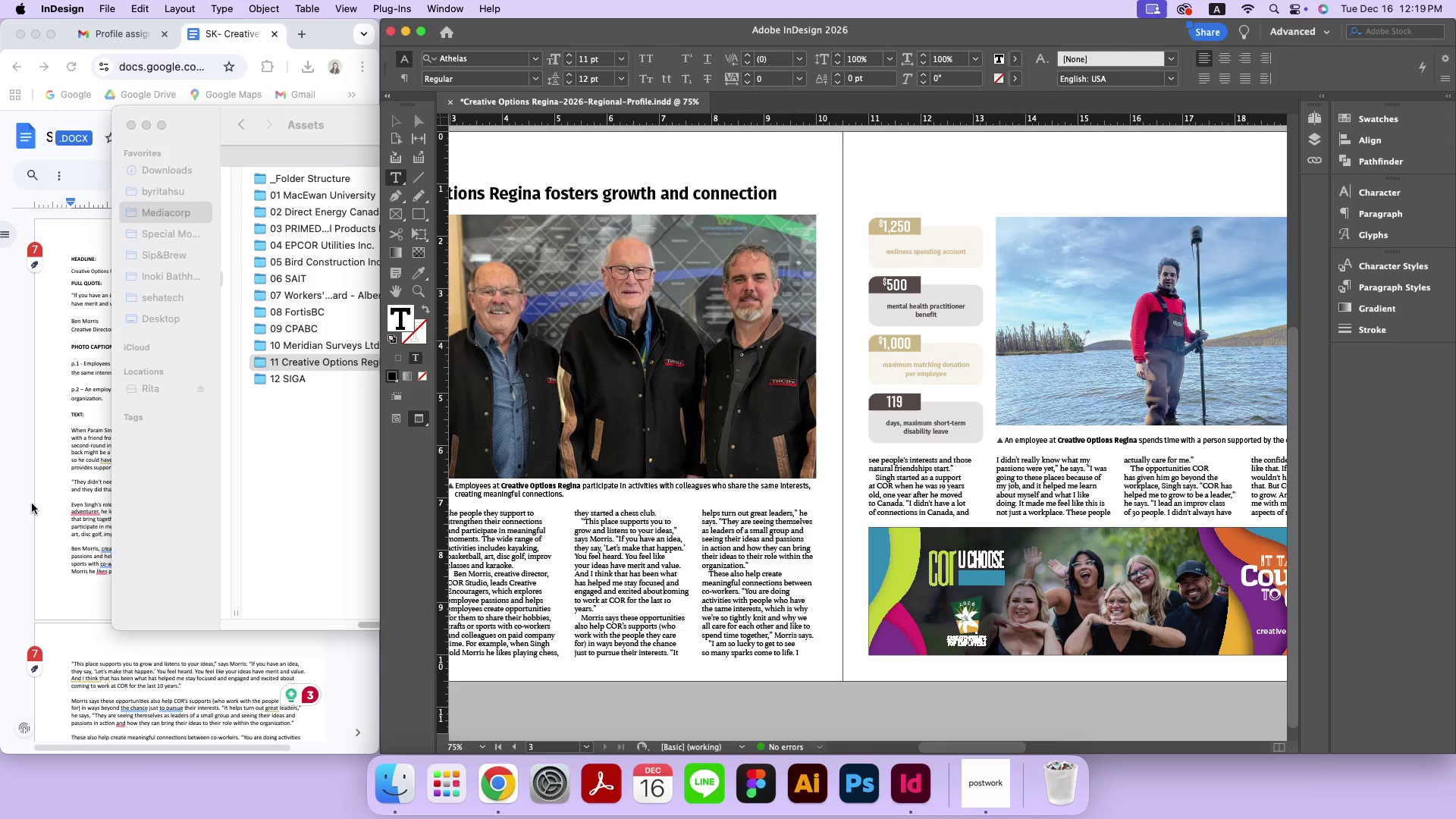 
scroll: coordinate [184, 595], scroll_direction: down, amount: 16.0
 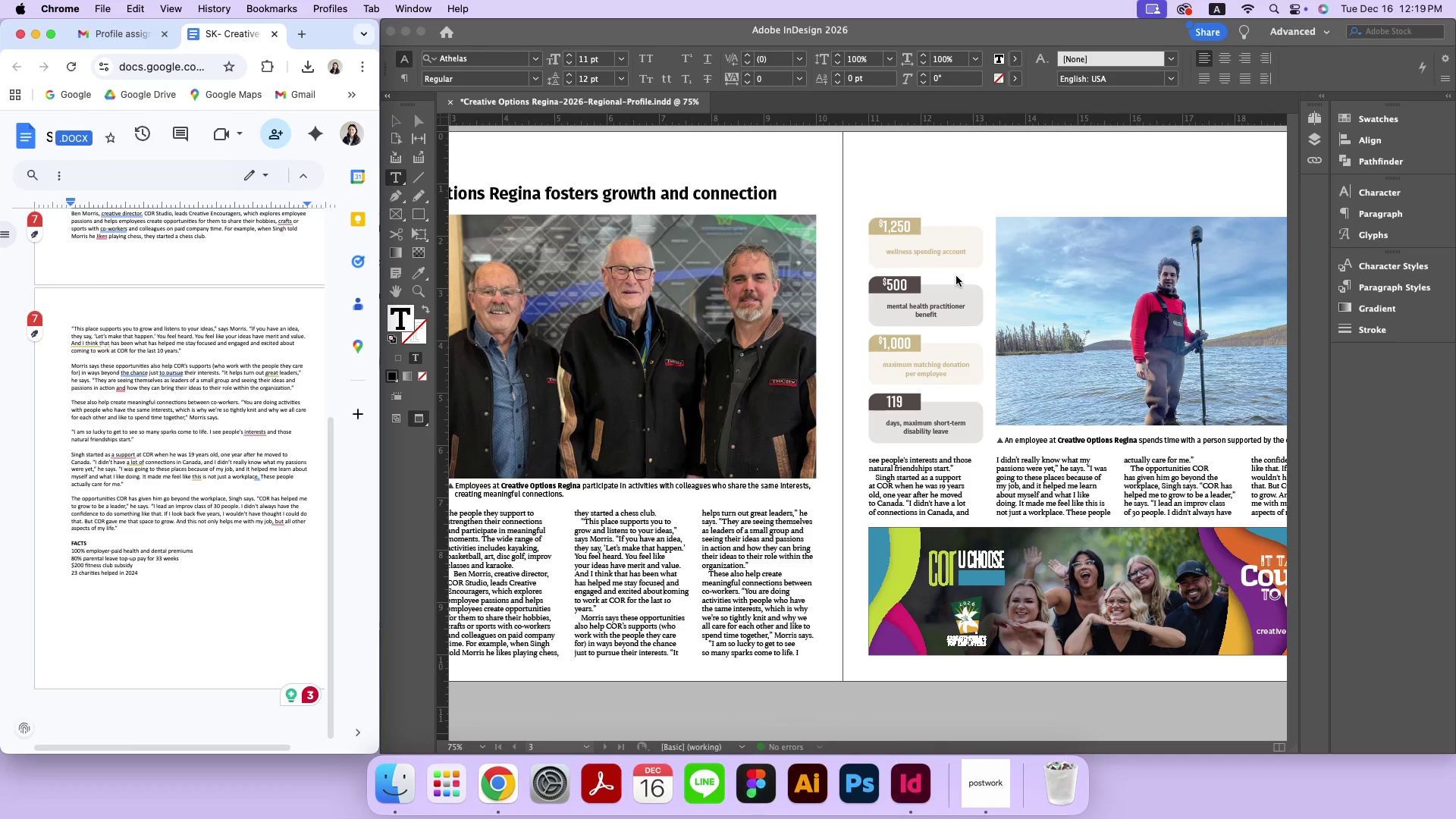 
left_click([898, 224])
 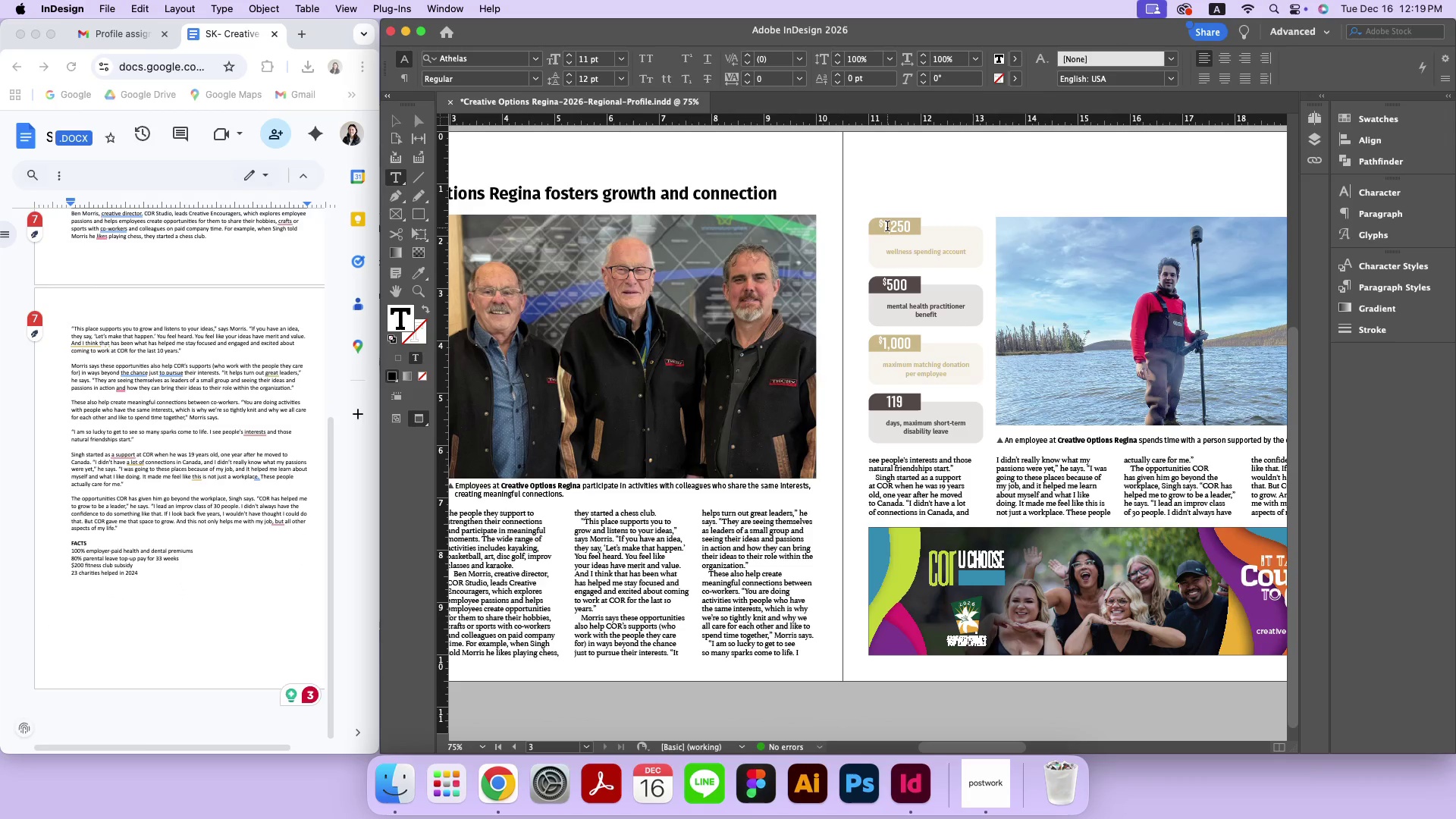 
left_click_drag(start_coordinate=[887, 228], to_coordinate=[913, 230])
 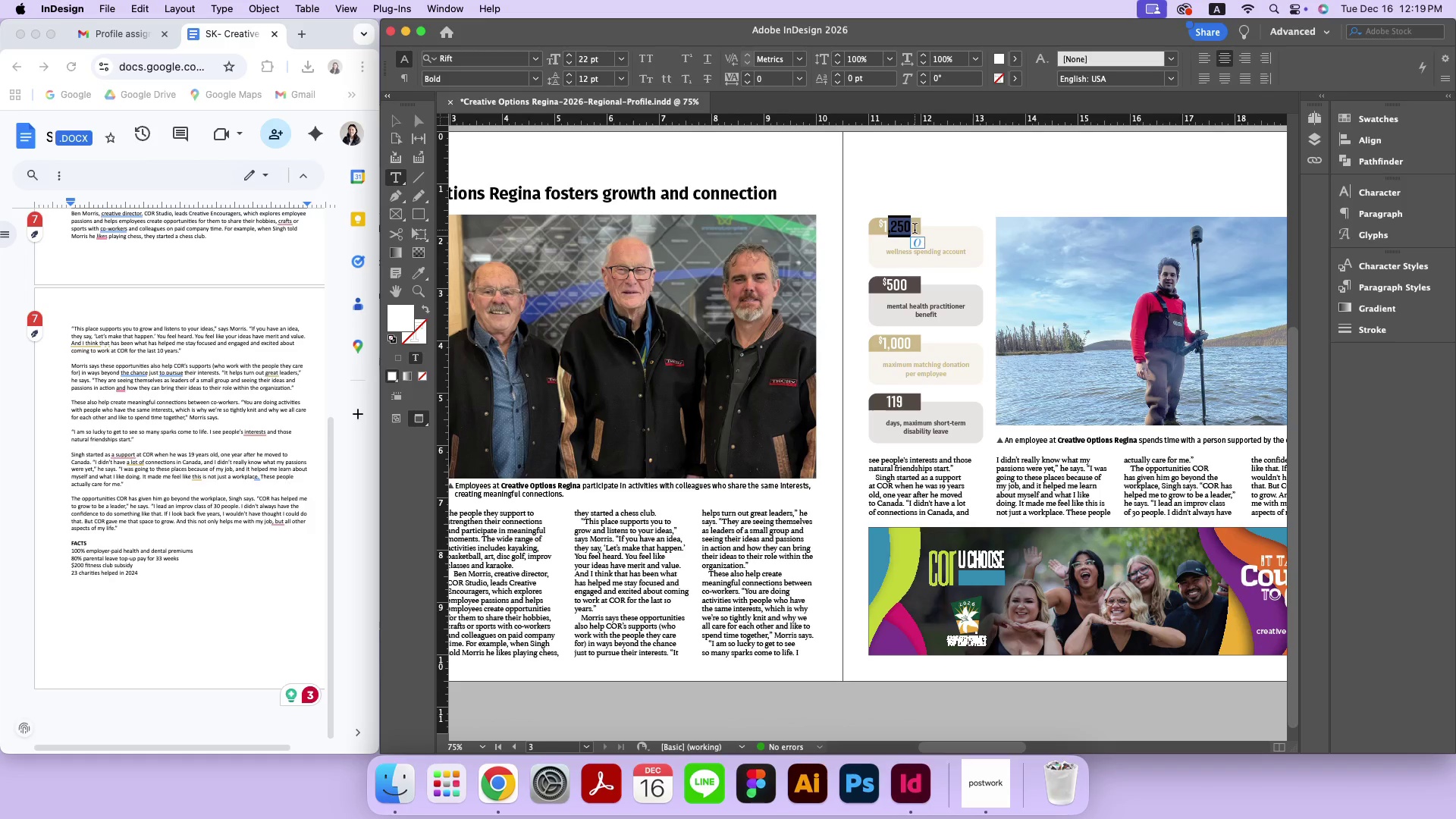 
type(00%)
 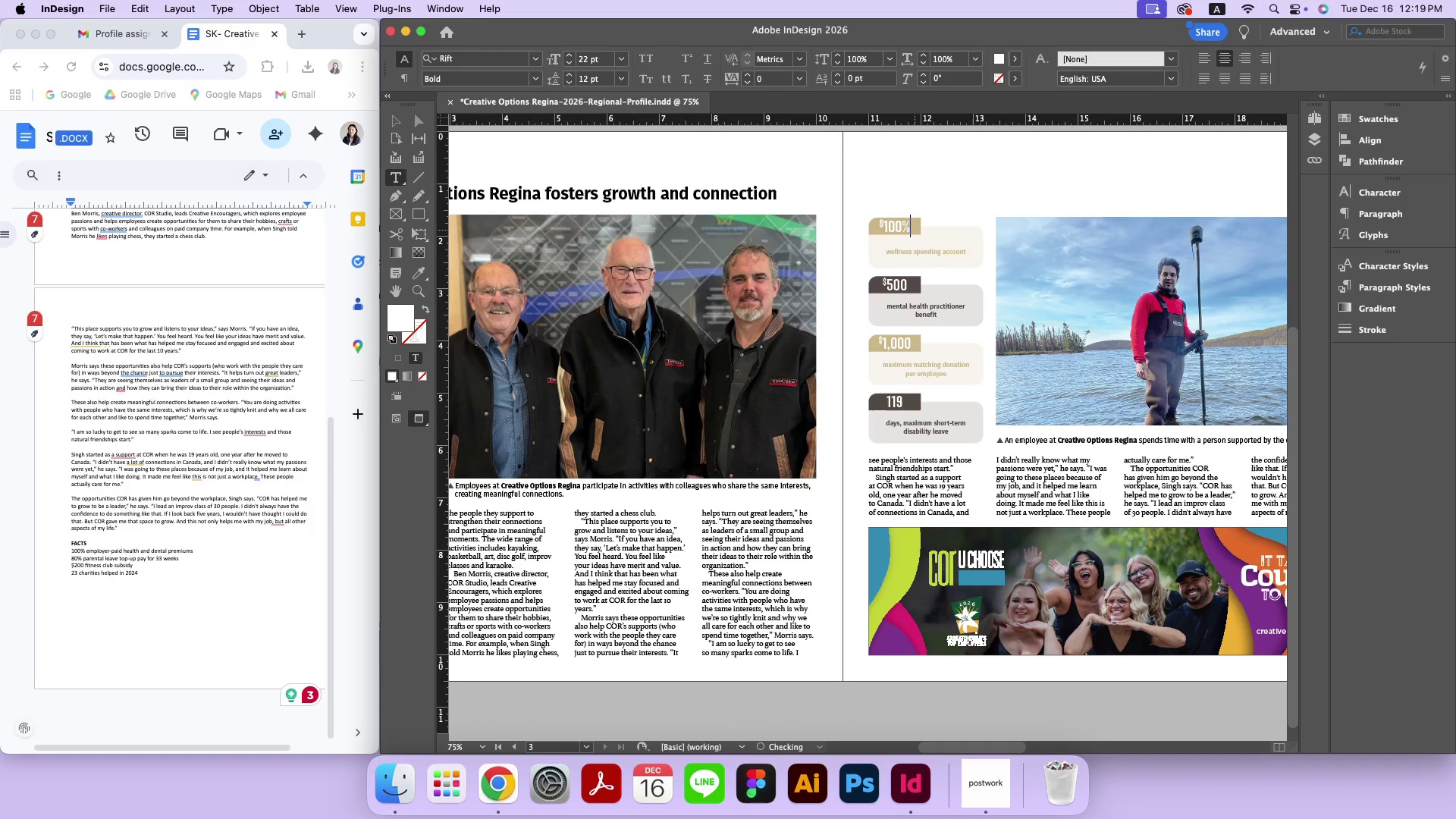 
key(ArrowLeft)
 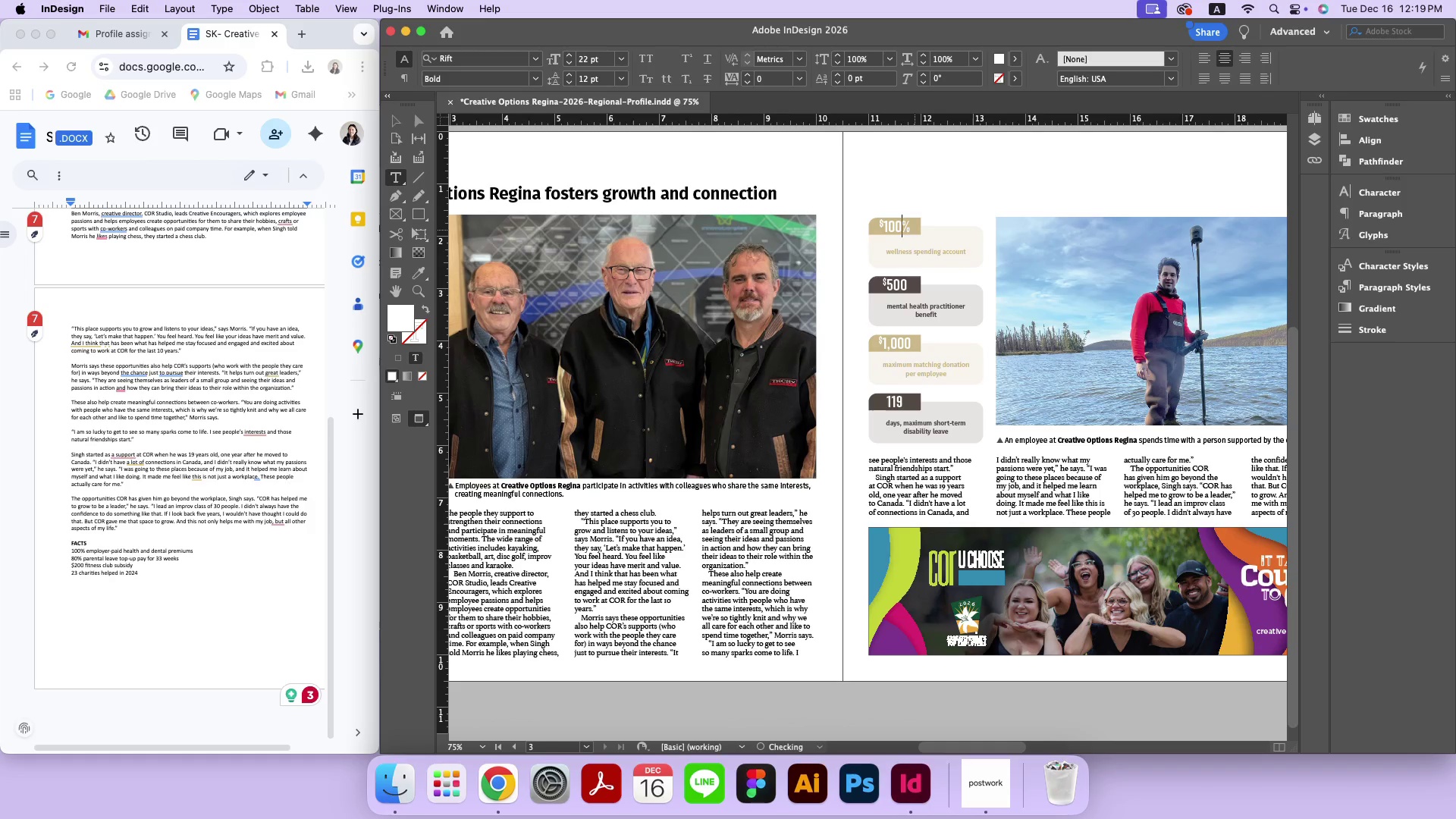 
key(ArrowLeft)
 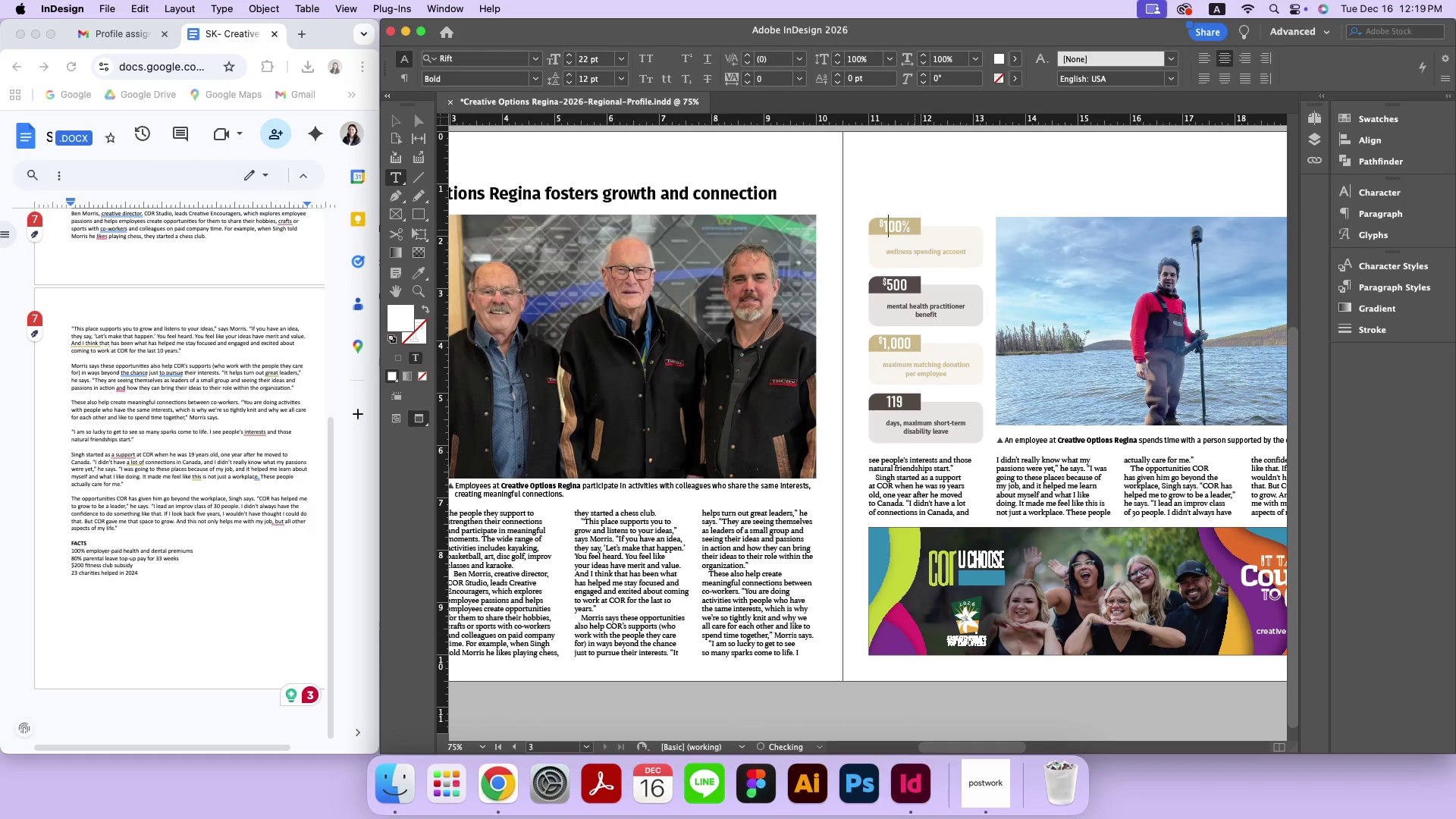 
key(ArrowLeft)
 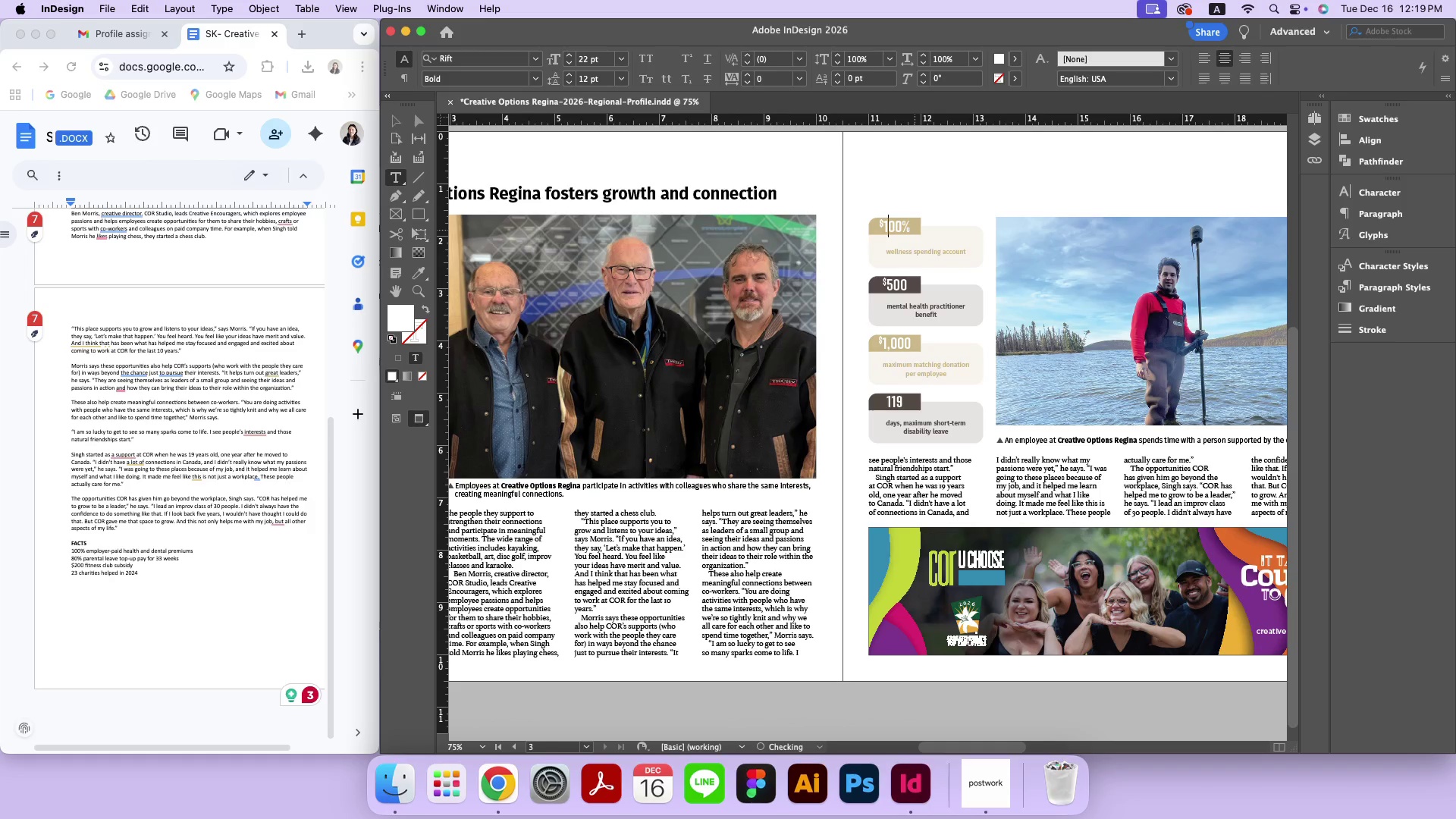 
key(ArrowLeft)
 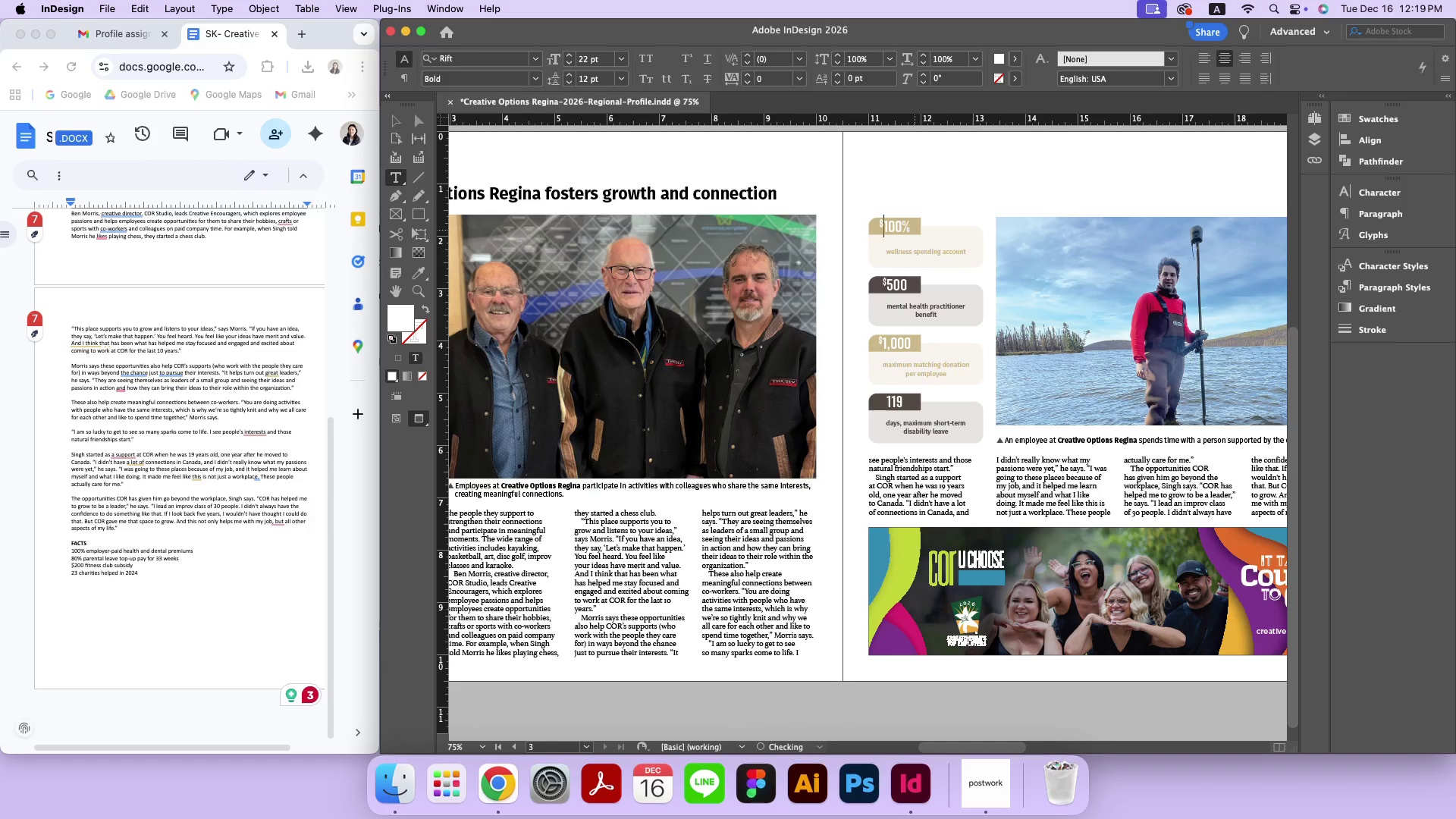 
key(ArrowLeft)
 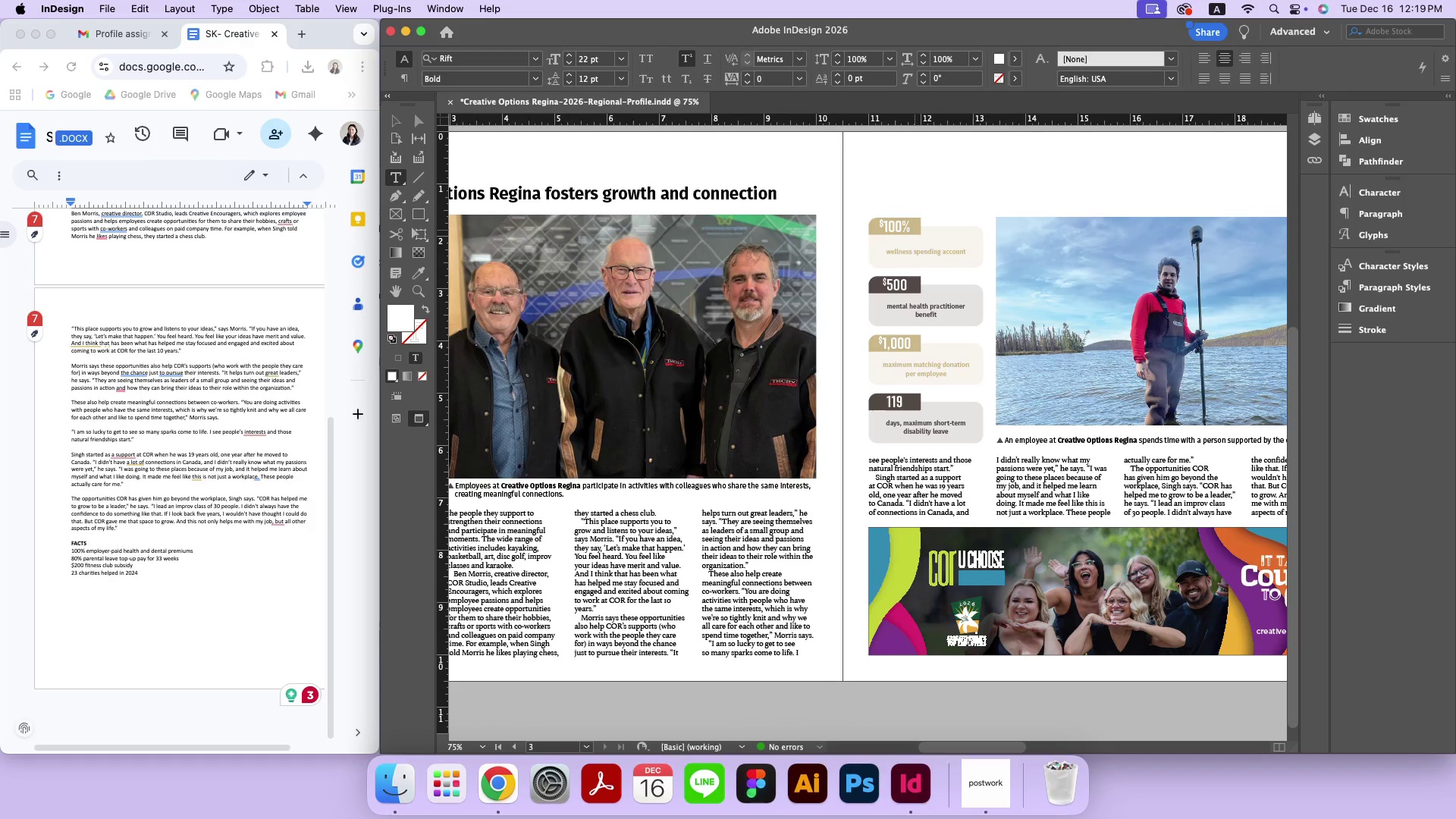 
key(ArrowRight)
 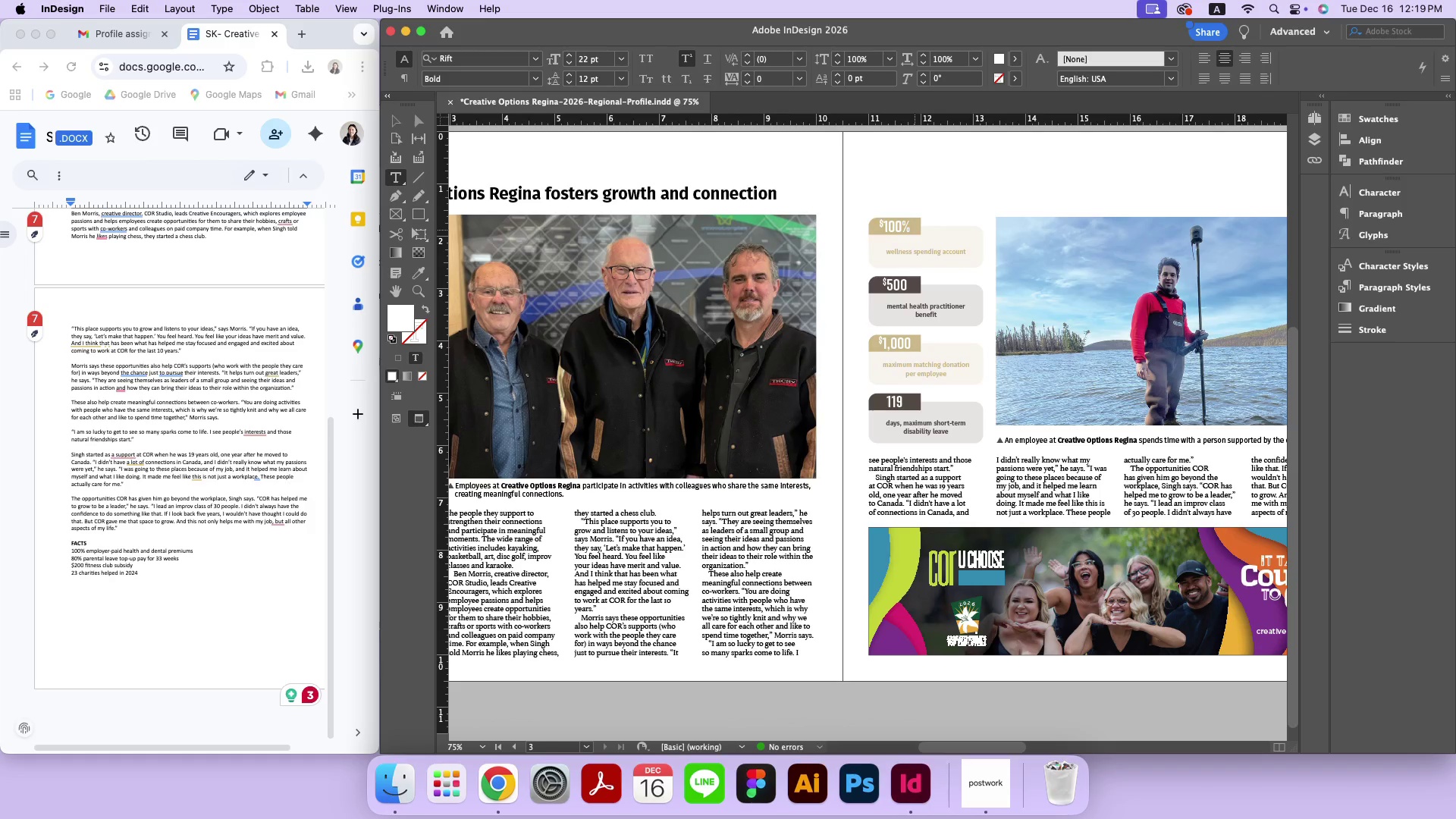 
key(Backspace)
 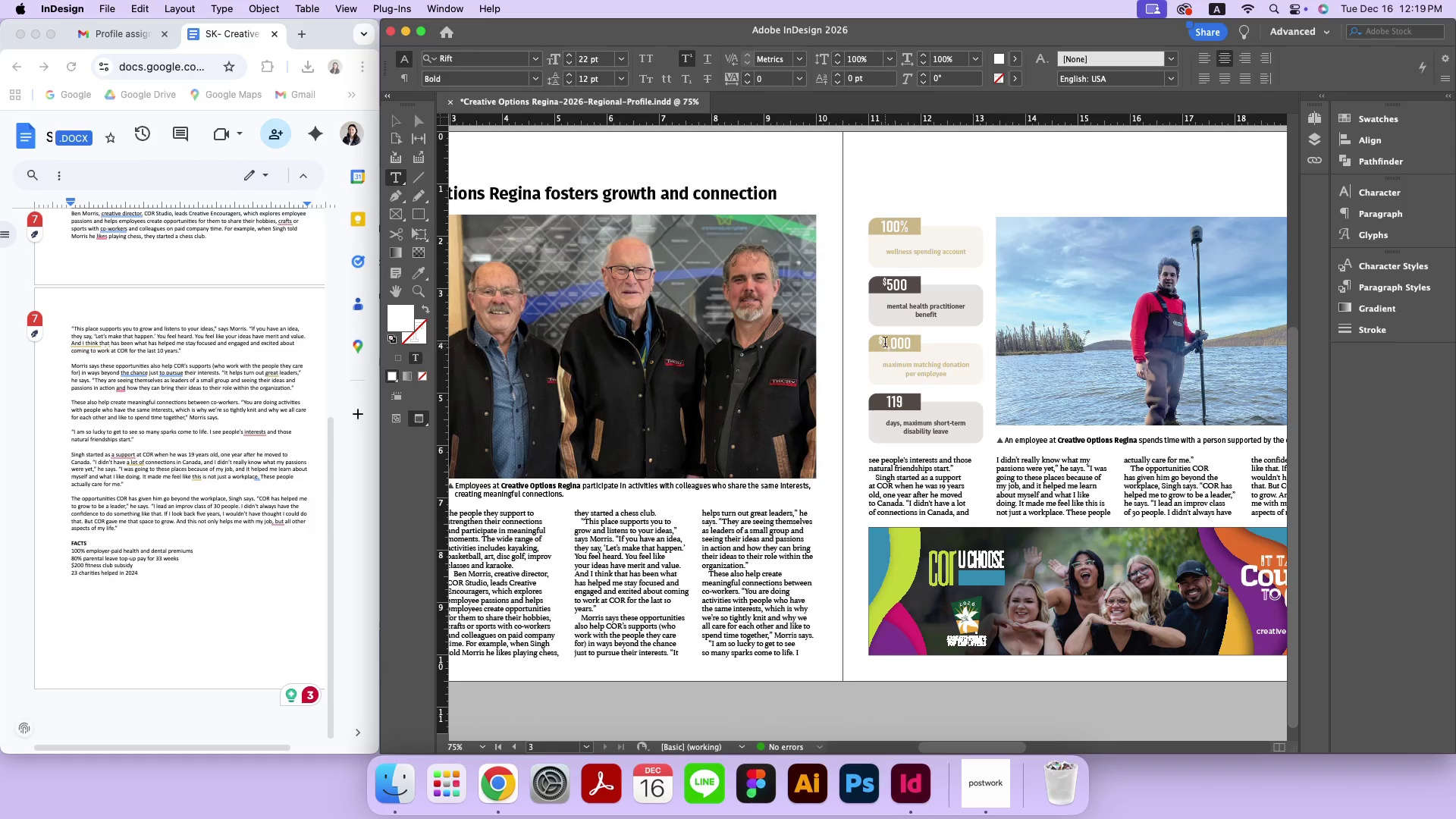 
left_click_drag(start_coordinate=[896, 344], to_coordinate=[883, 346])
 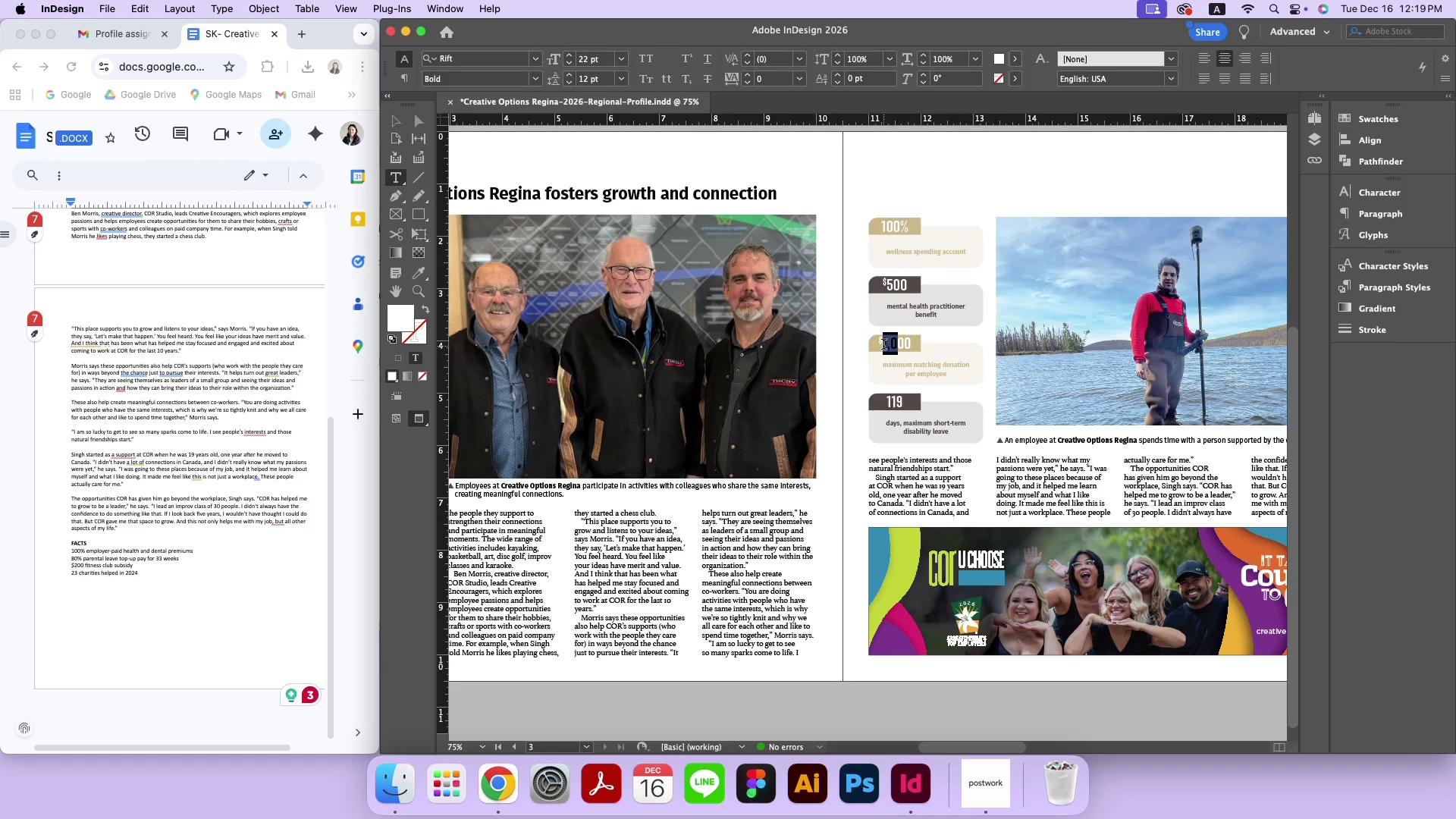 
key(2)
 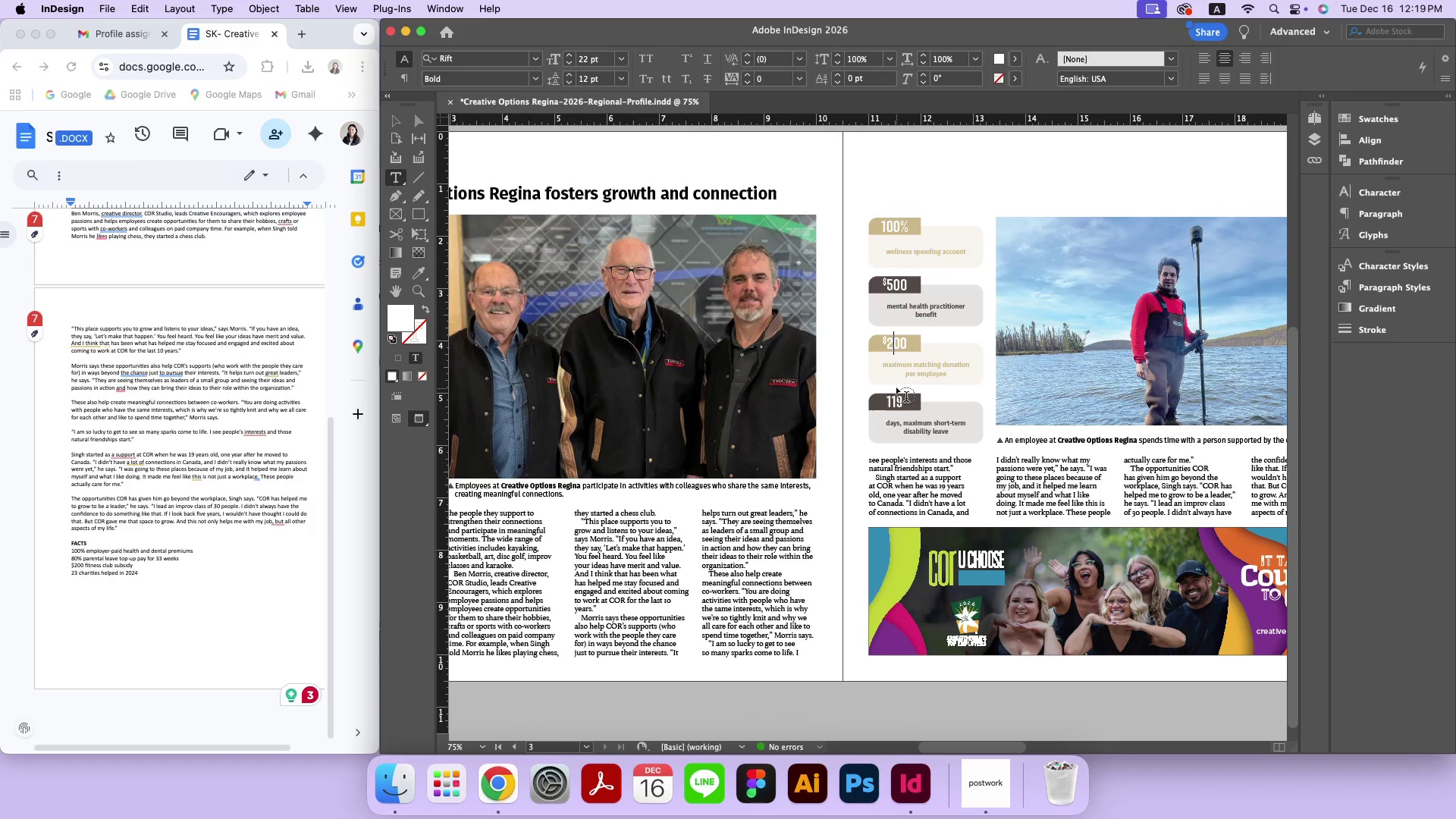 
left_click([896, 403])
 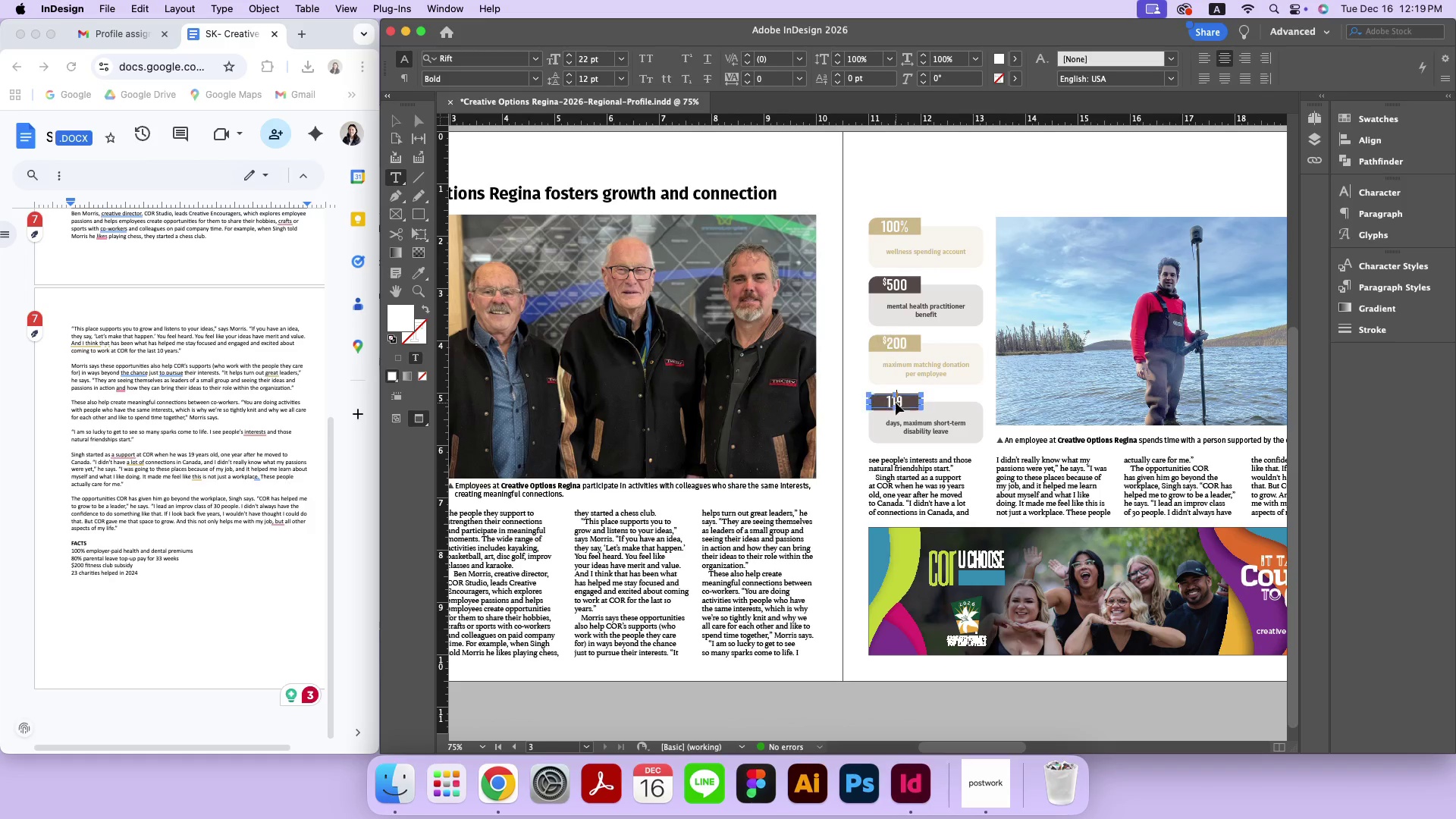 
key(Meta+CommandLeft)
 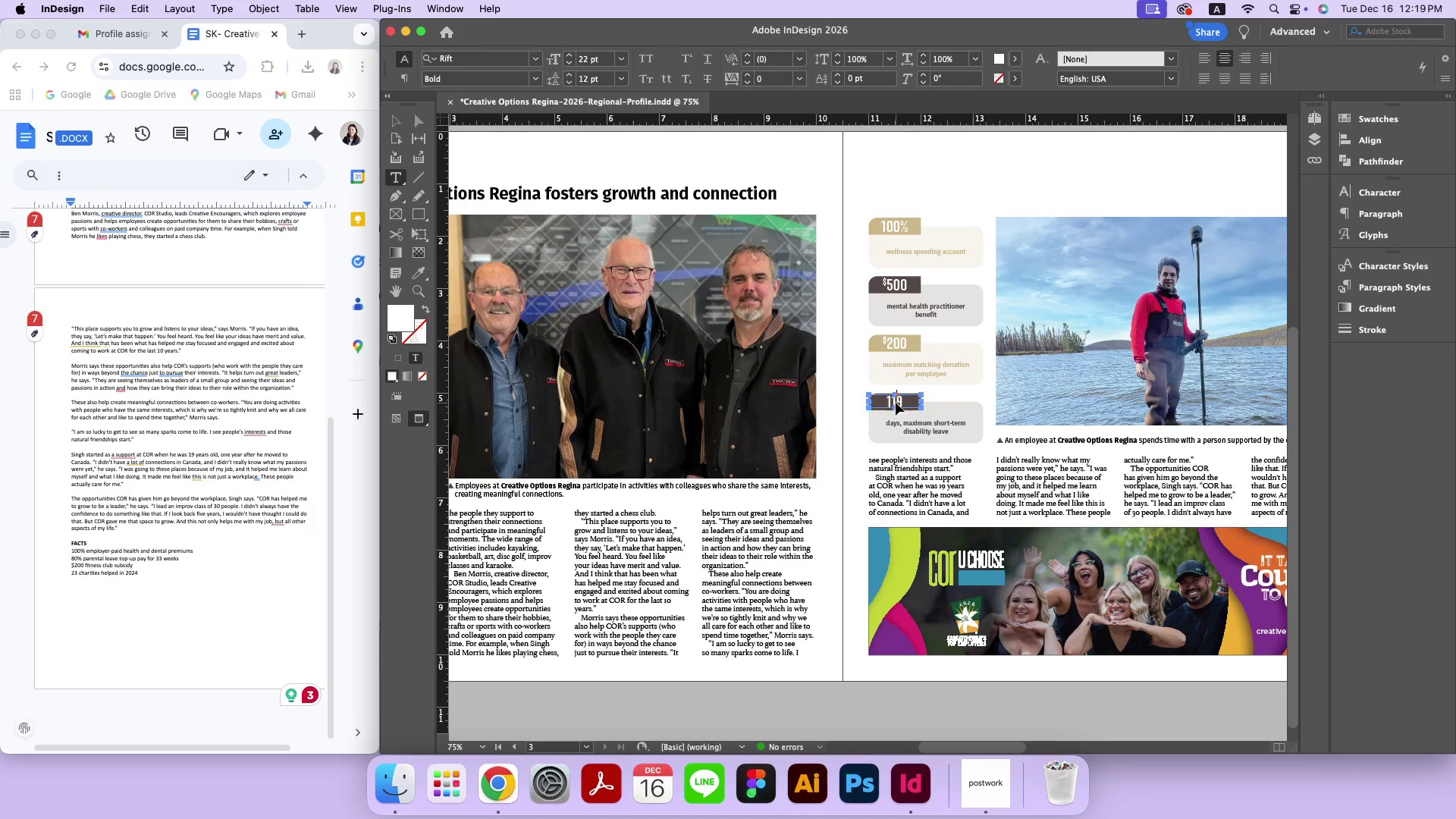 
key(Meta+A)
 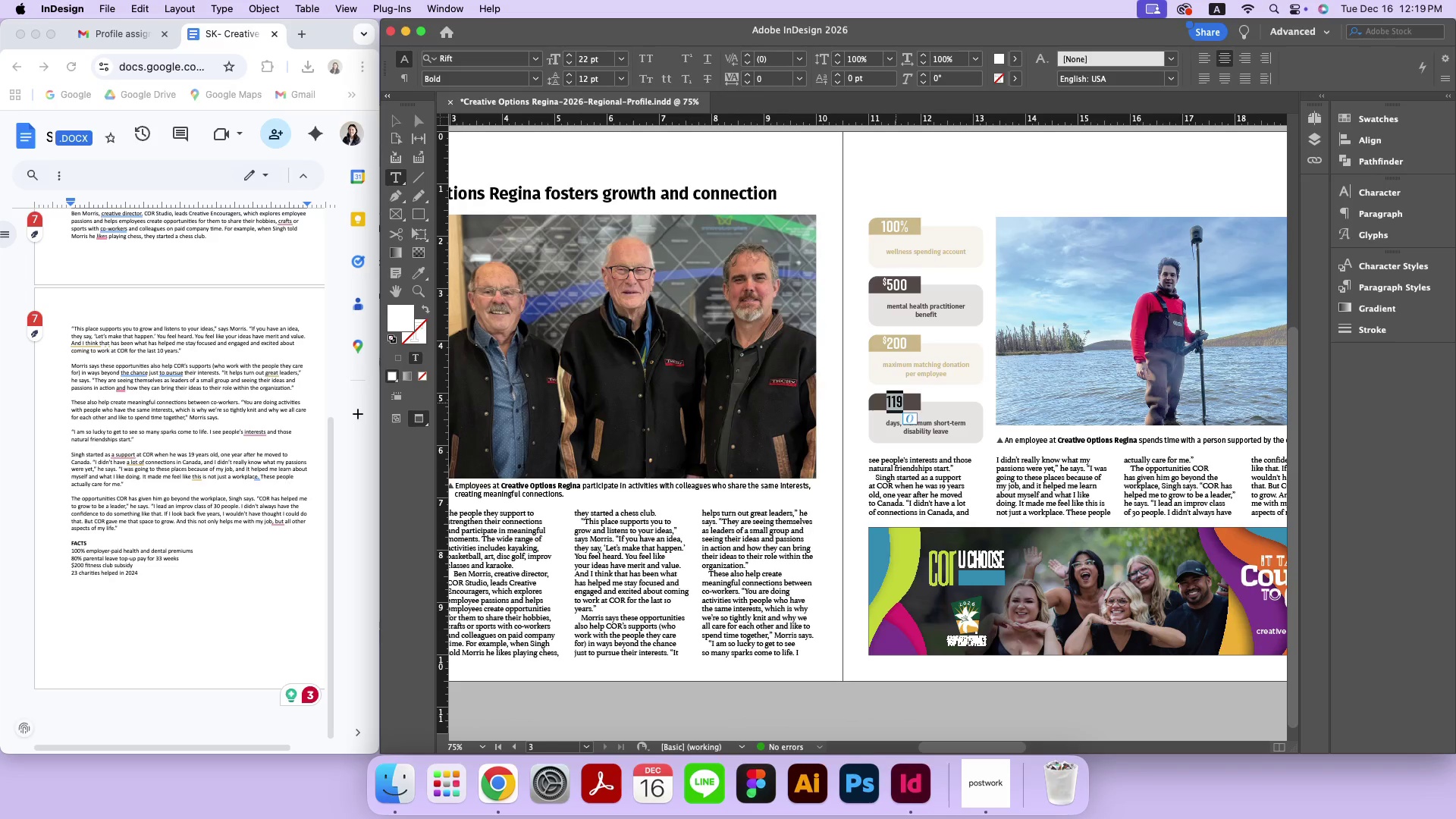 
type(23)
 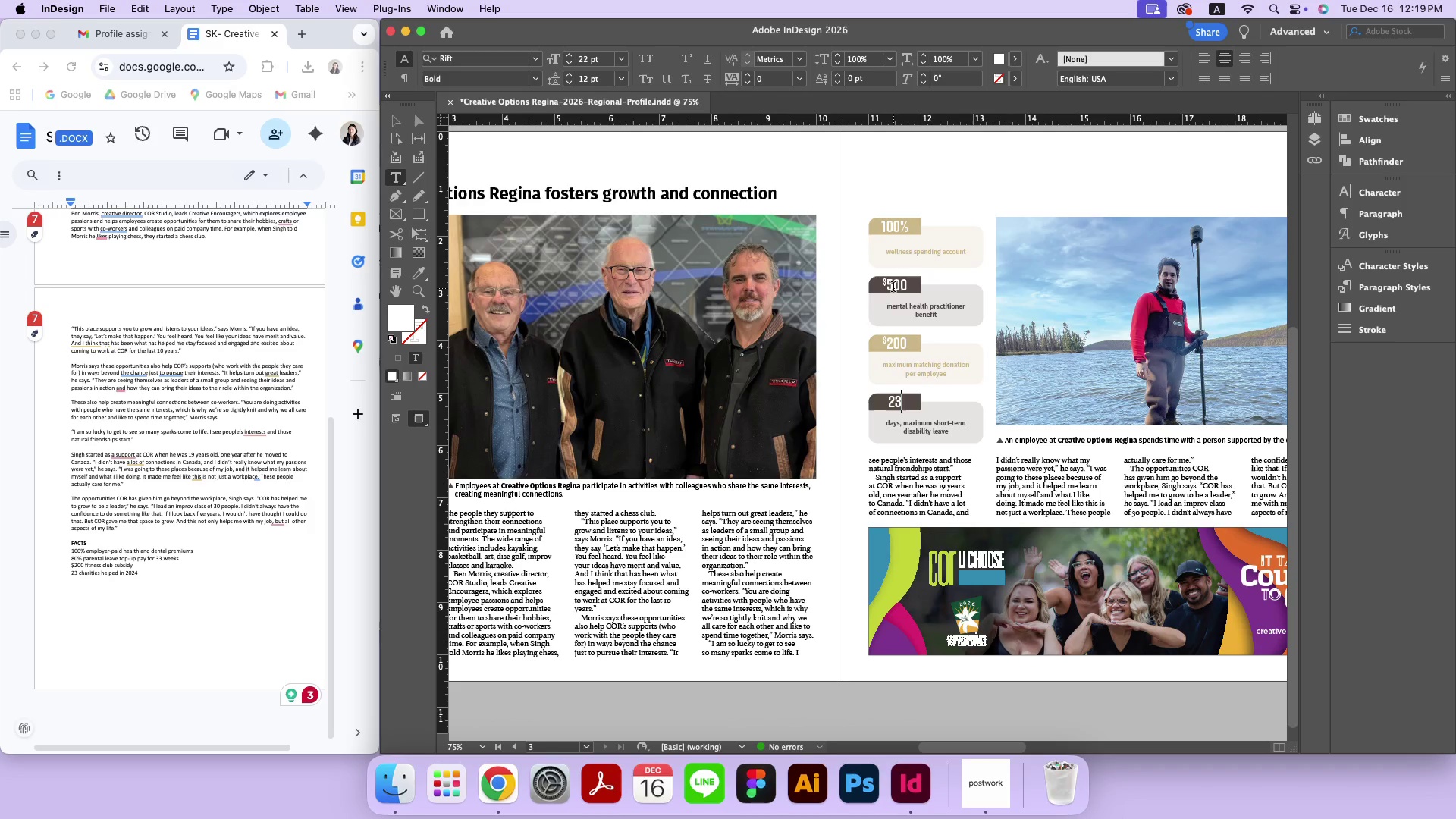 
left_click_drag(start_coordinate=[895, 287], to_coordinate=[912, 286])
 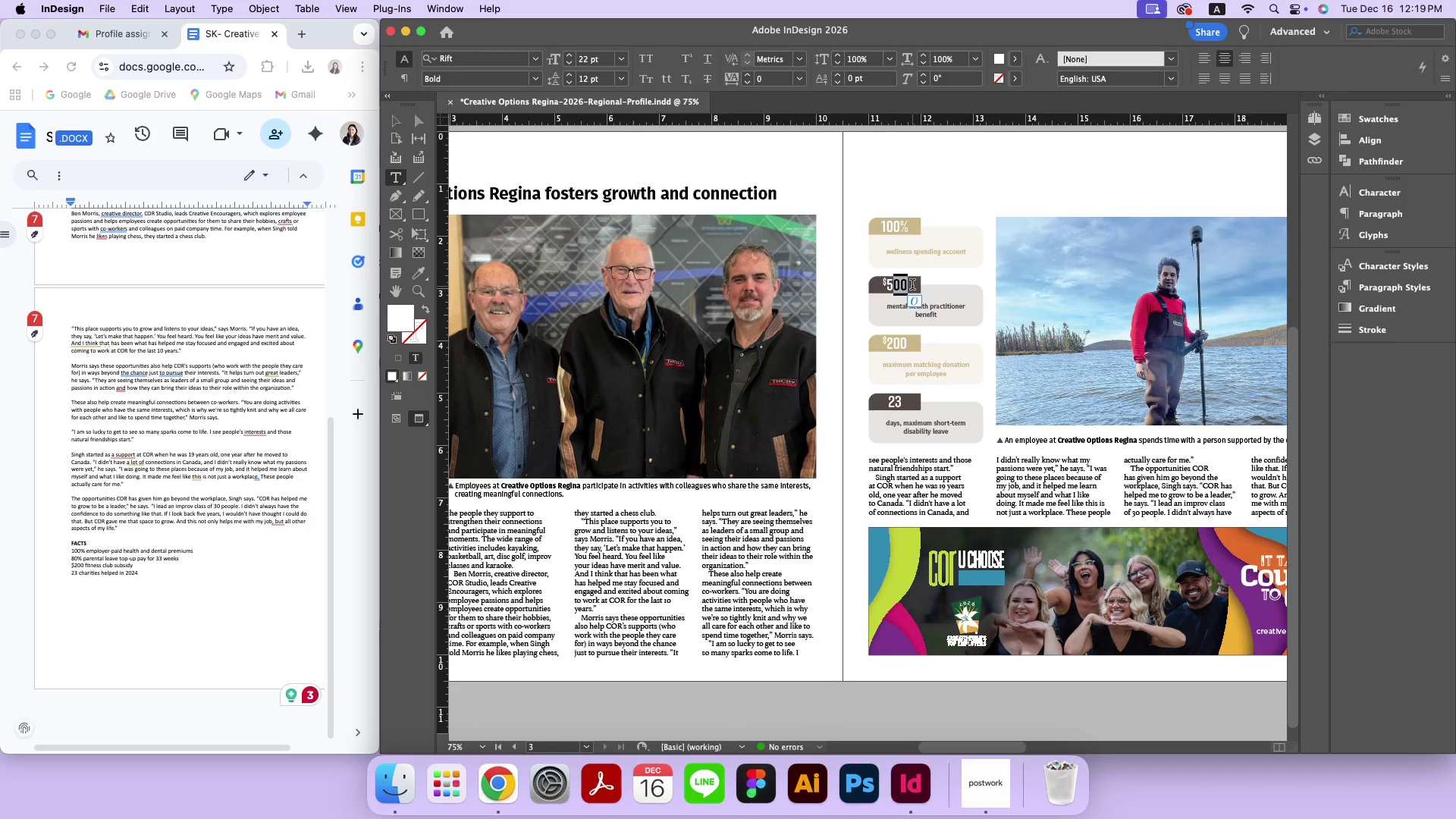 
type(80%)
 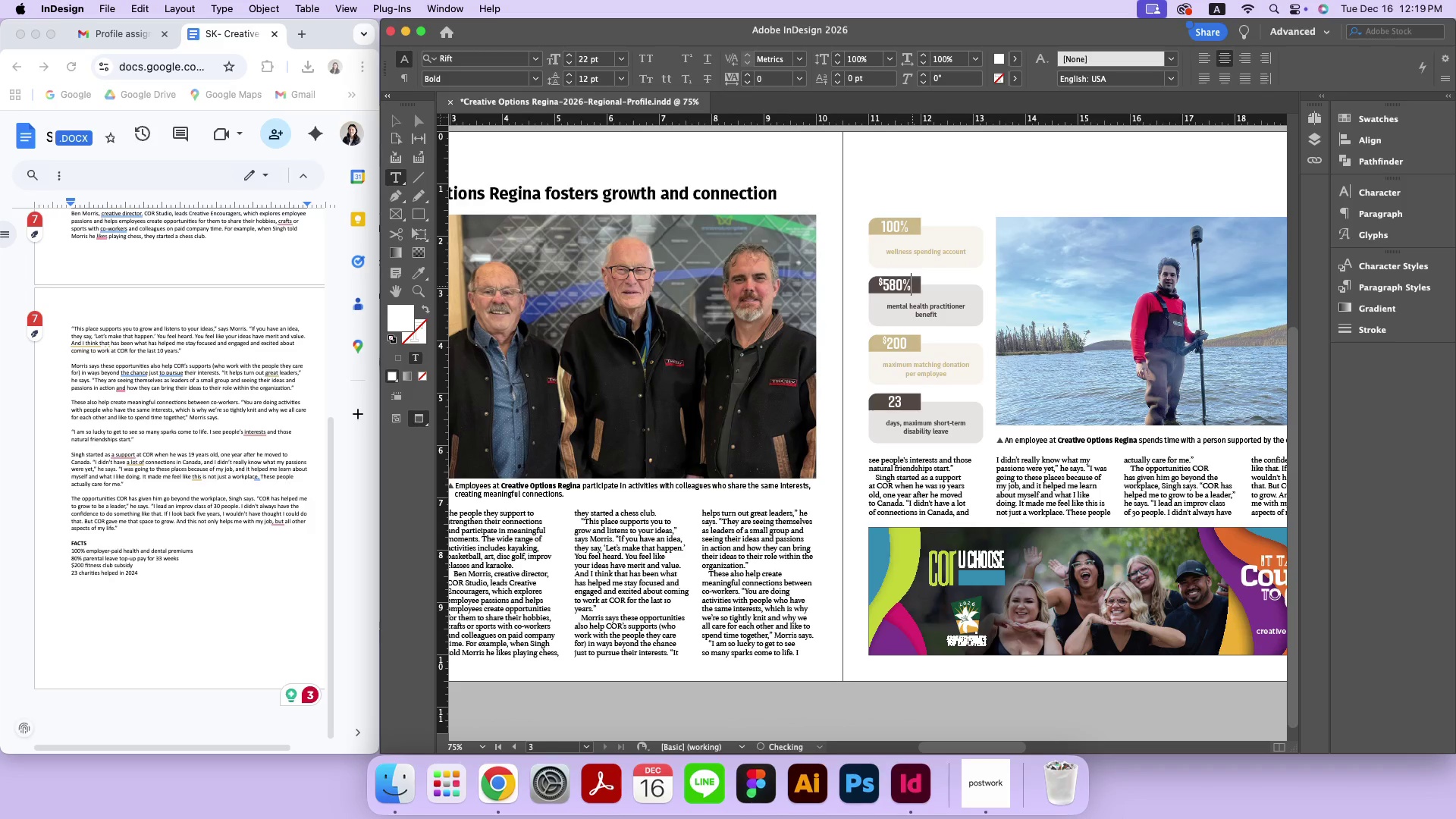 
key(ArrowLeft)
 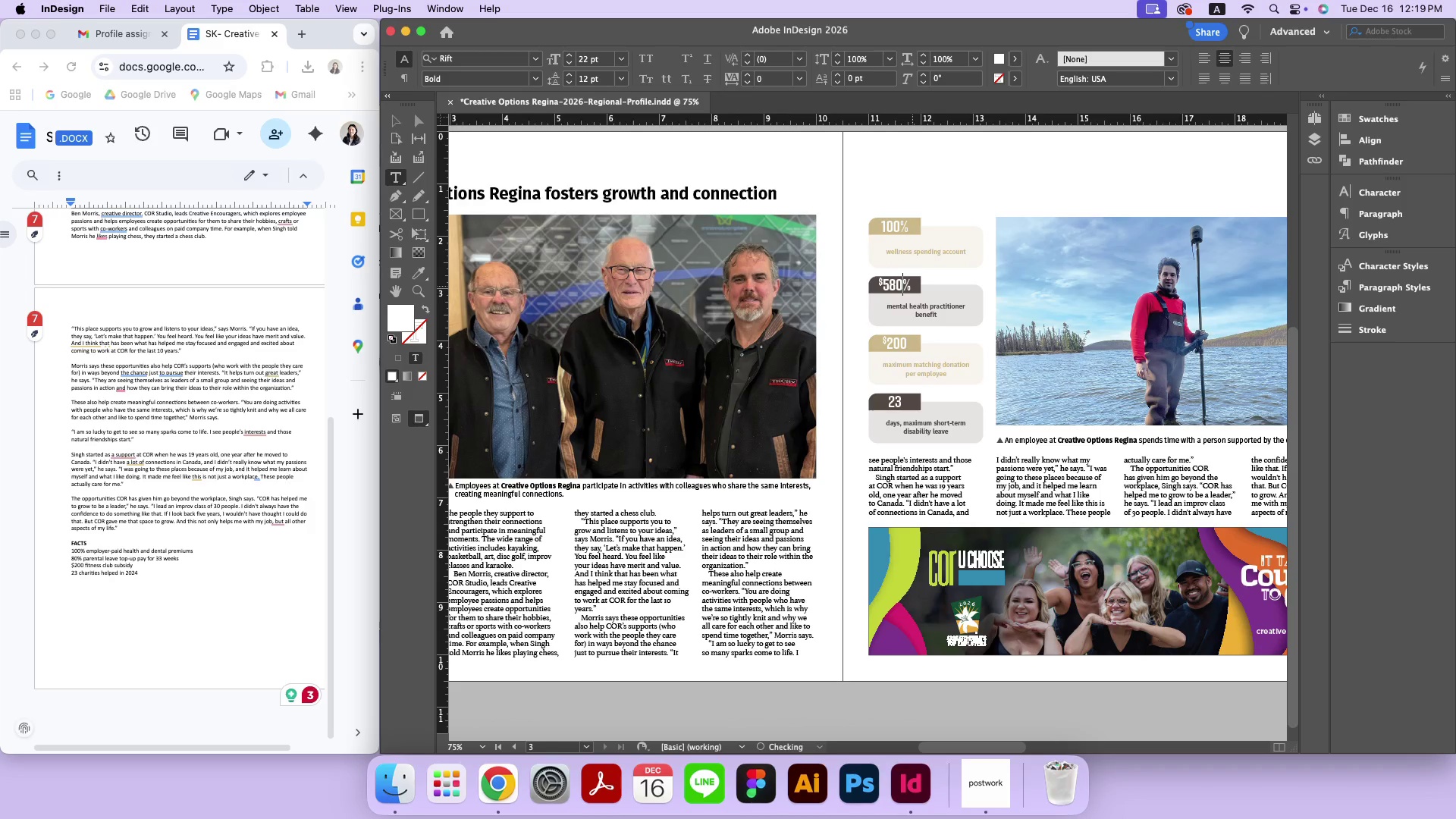 
key(ArrowLeft)
 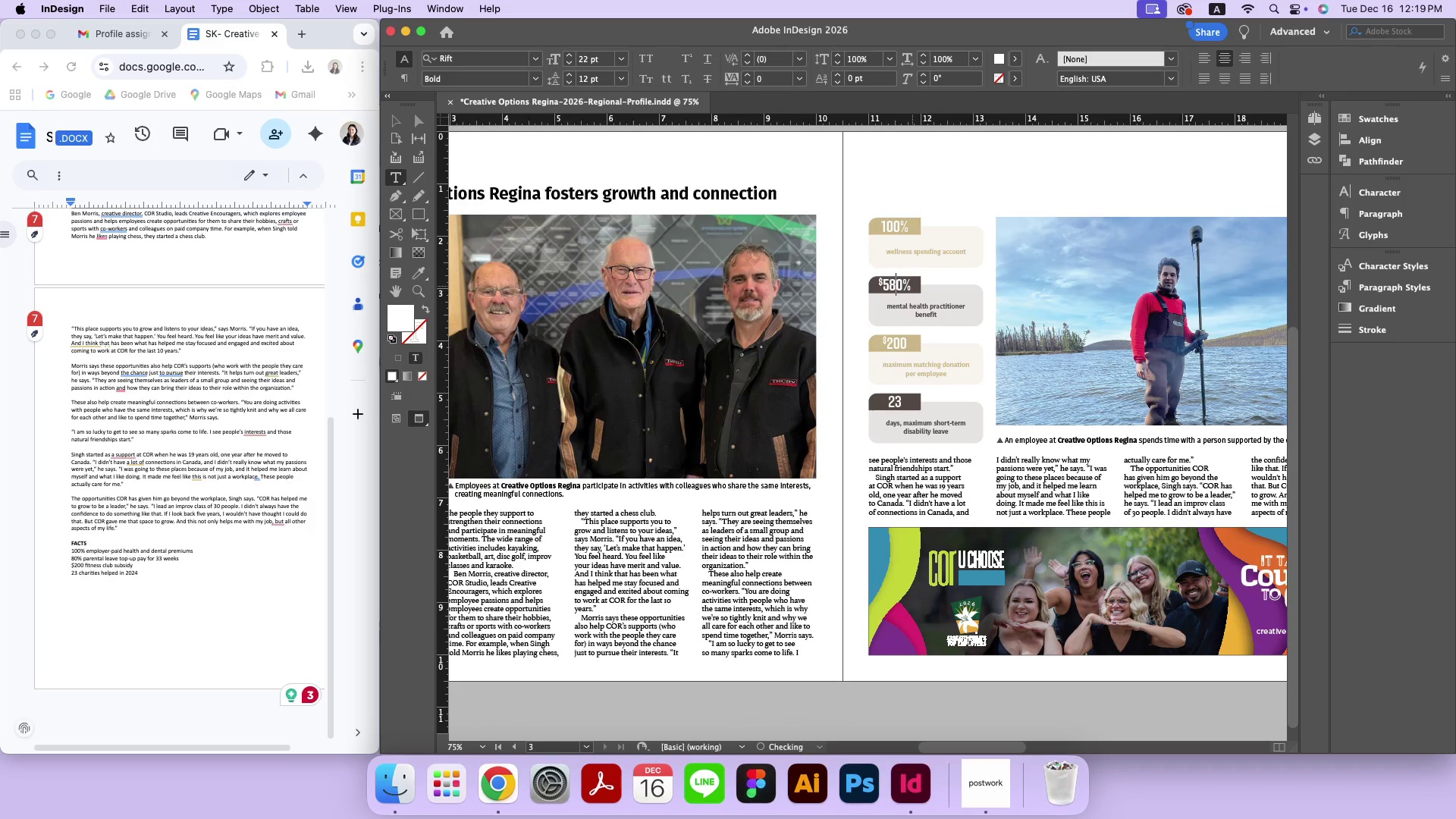 
key(ArrowLeft)
 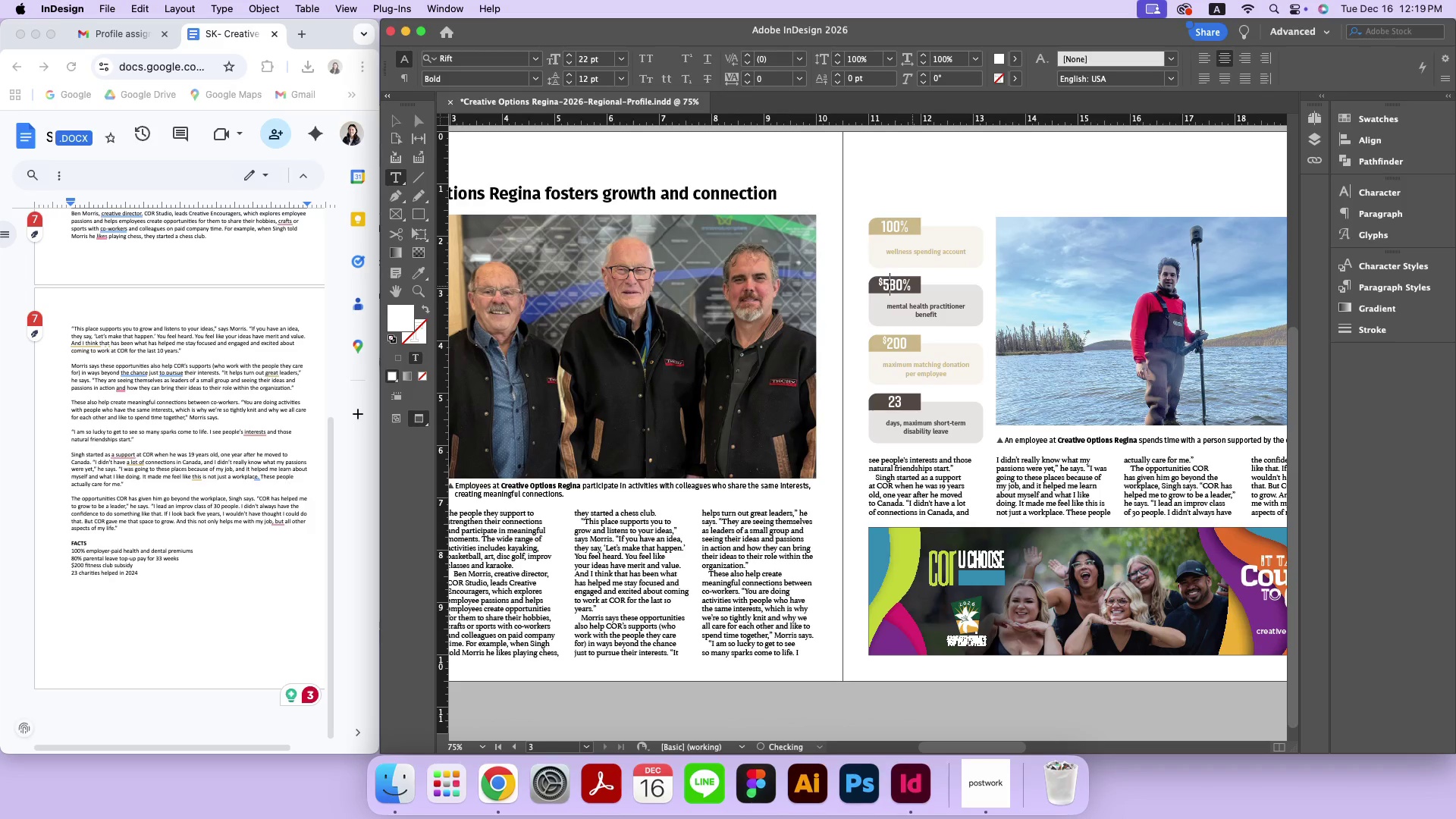 
key(Backspace)
 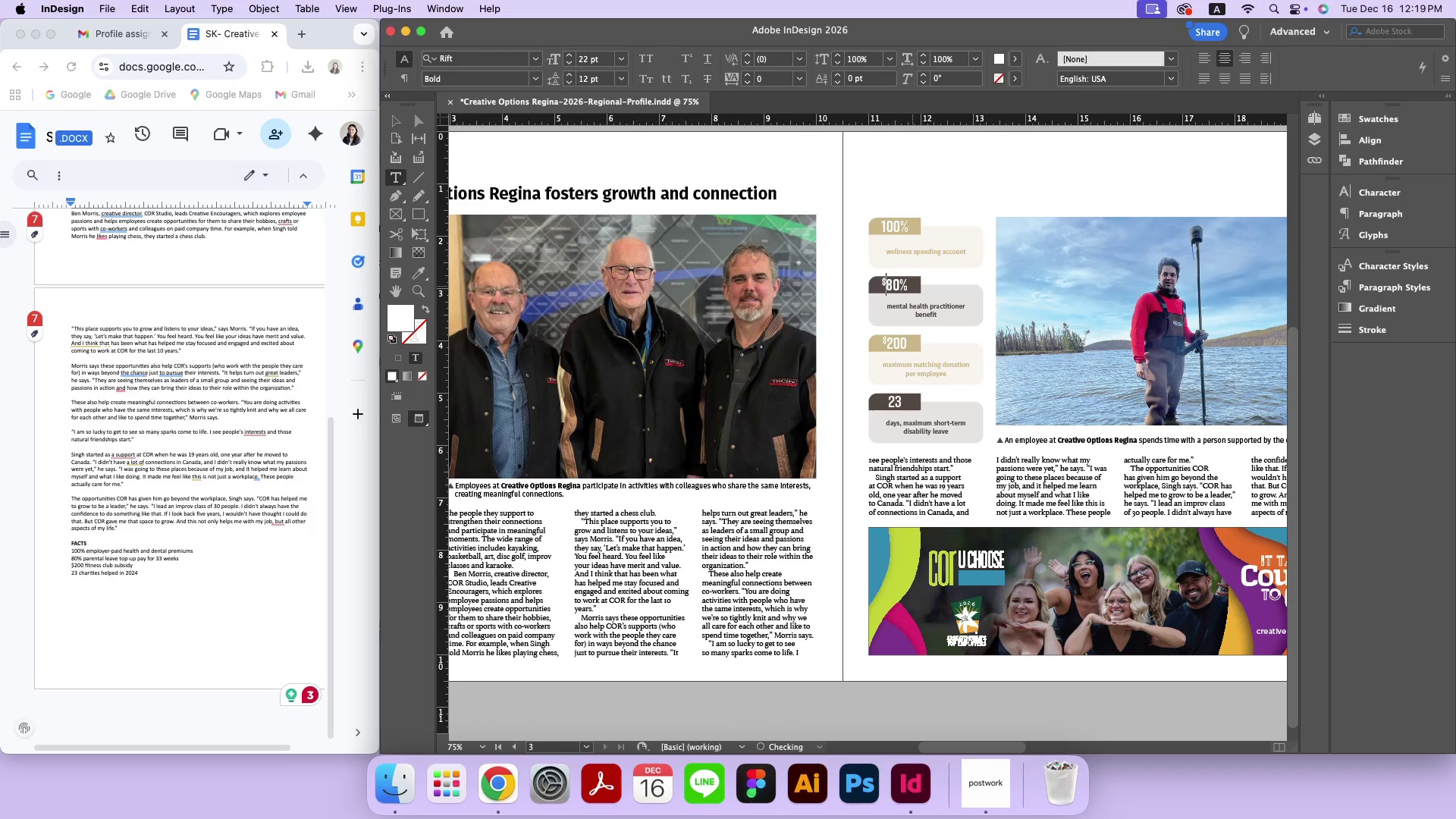 
key(Backspace)
 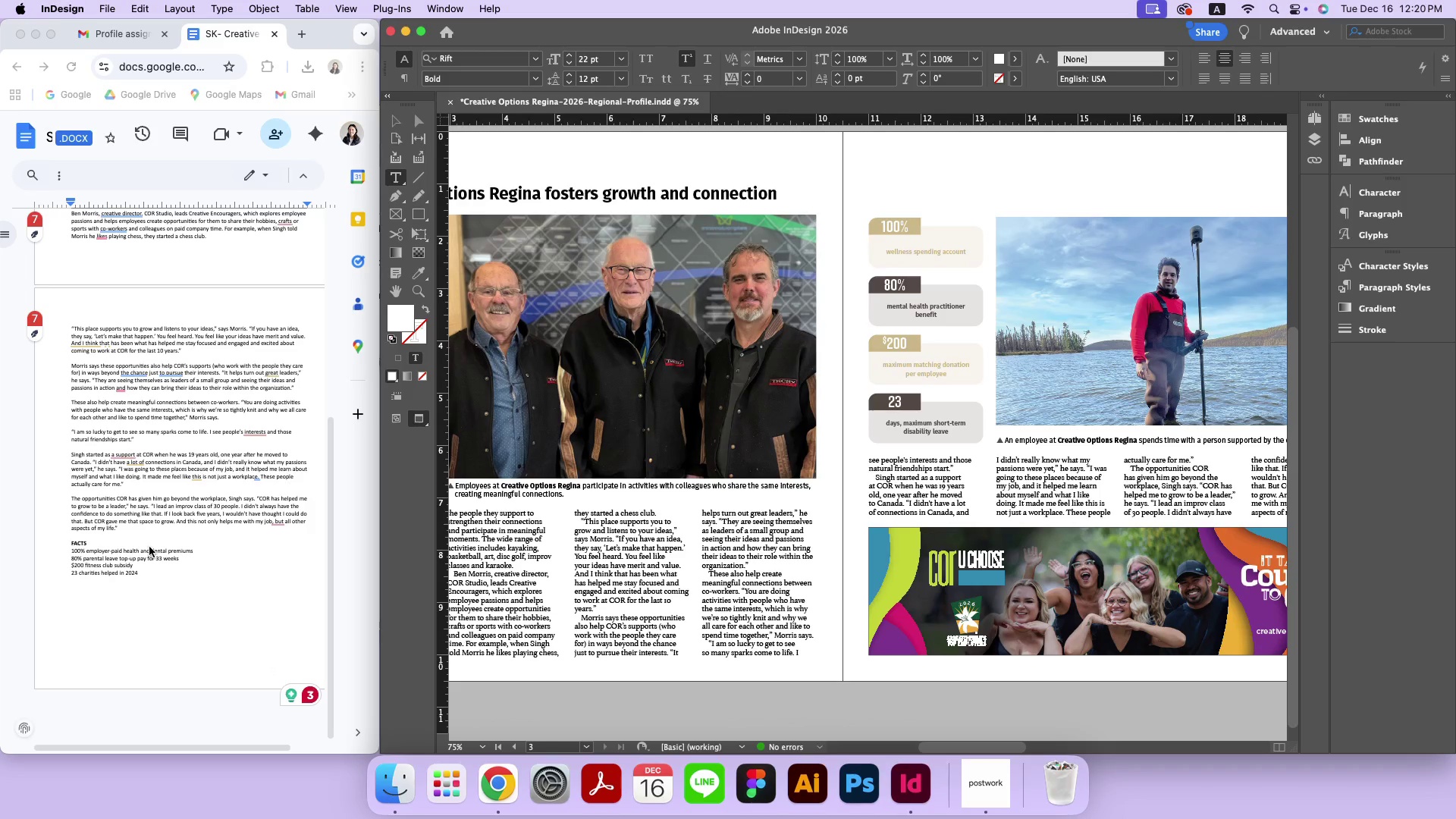 
left_click([149, 547])
 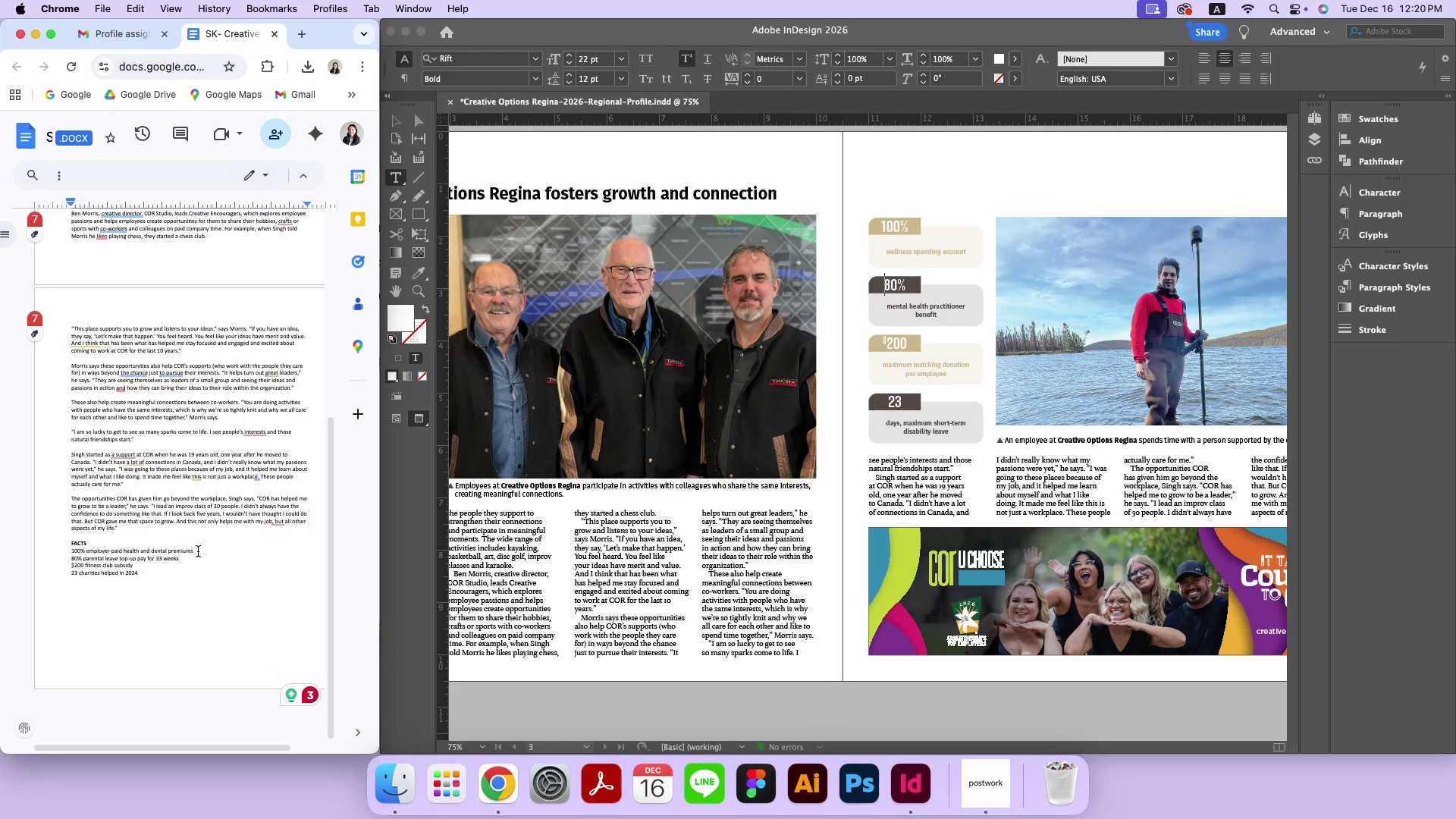 
left_click_drag(start_coordinate=[199, 551], to_coordinate=[86, 551])
 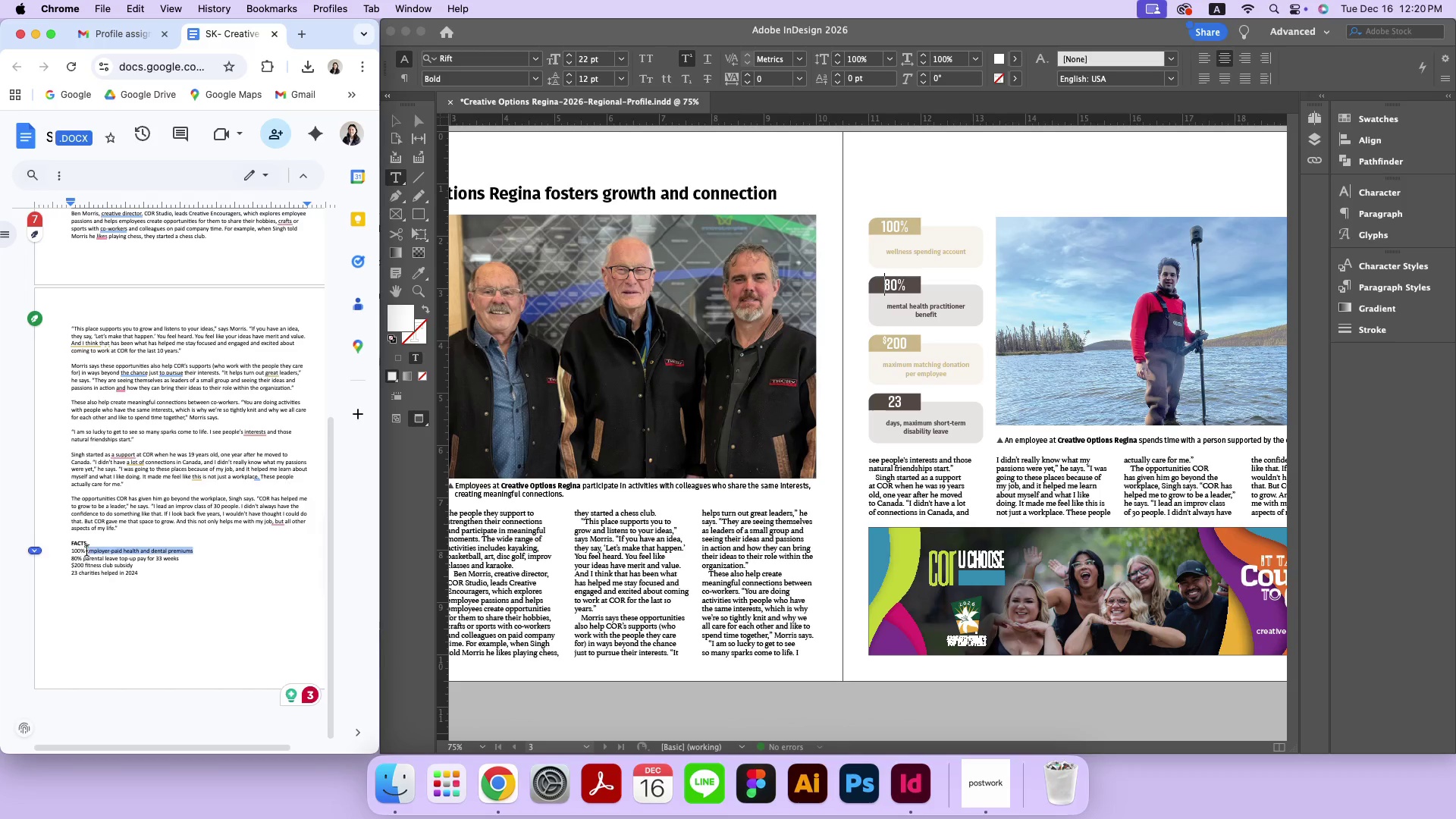 
key(Meta+CommandLeft)
 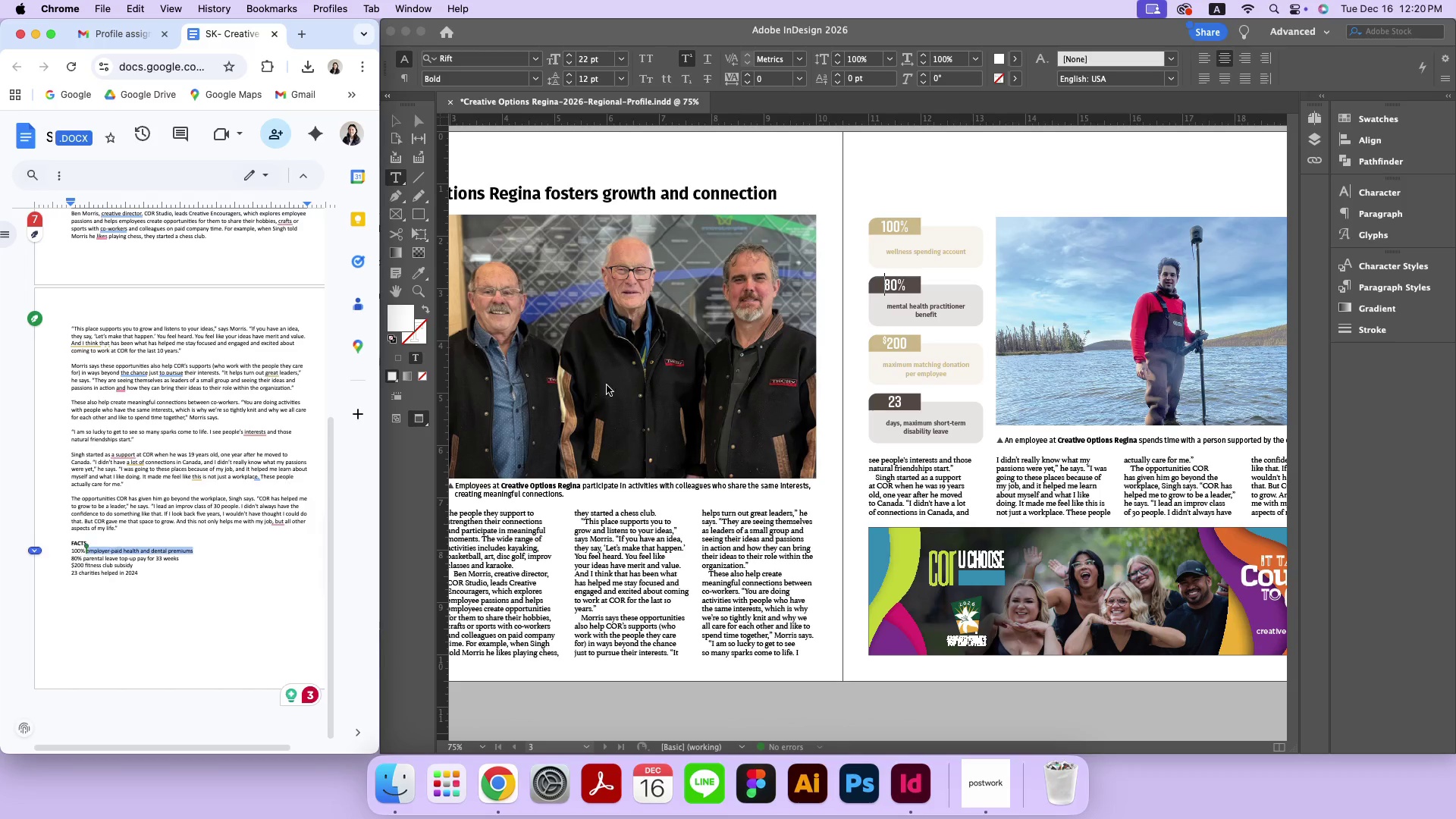 
key(Meta+C)
 